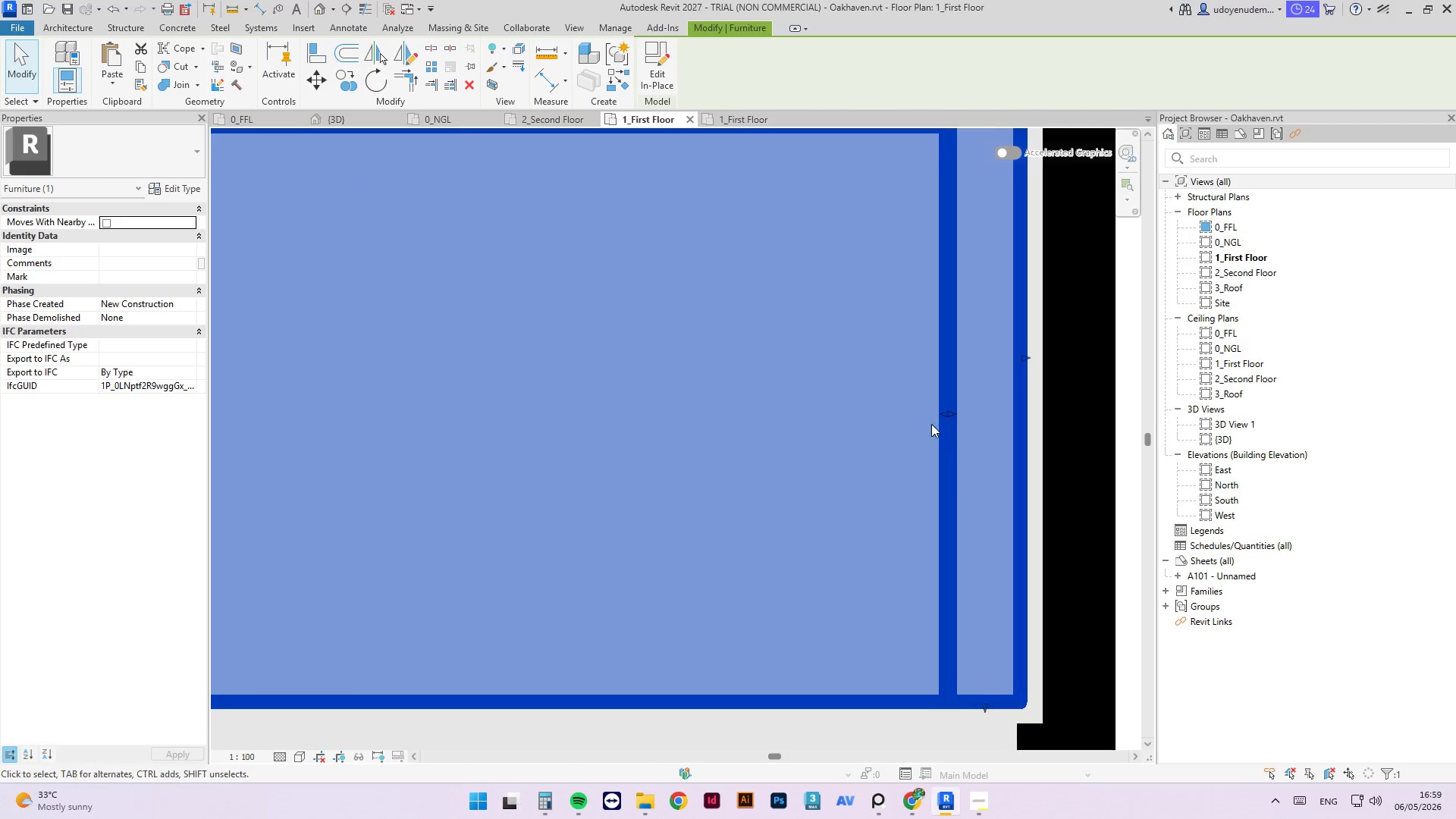 
scroll: coordinate [996, 396], scroll_direction: down, amount: 1.0
 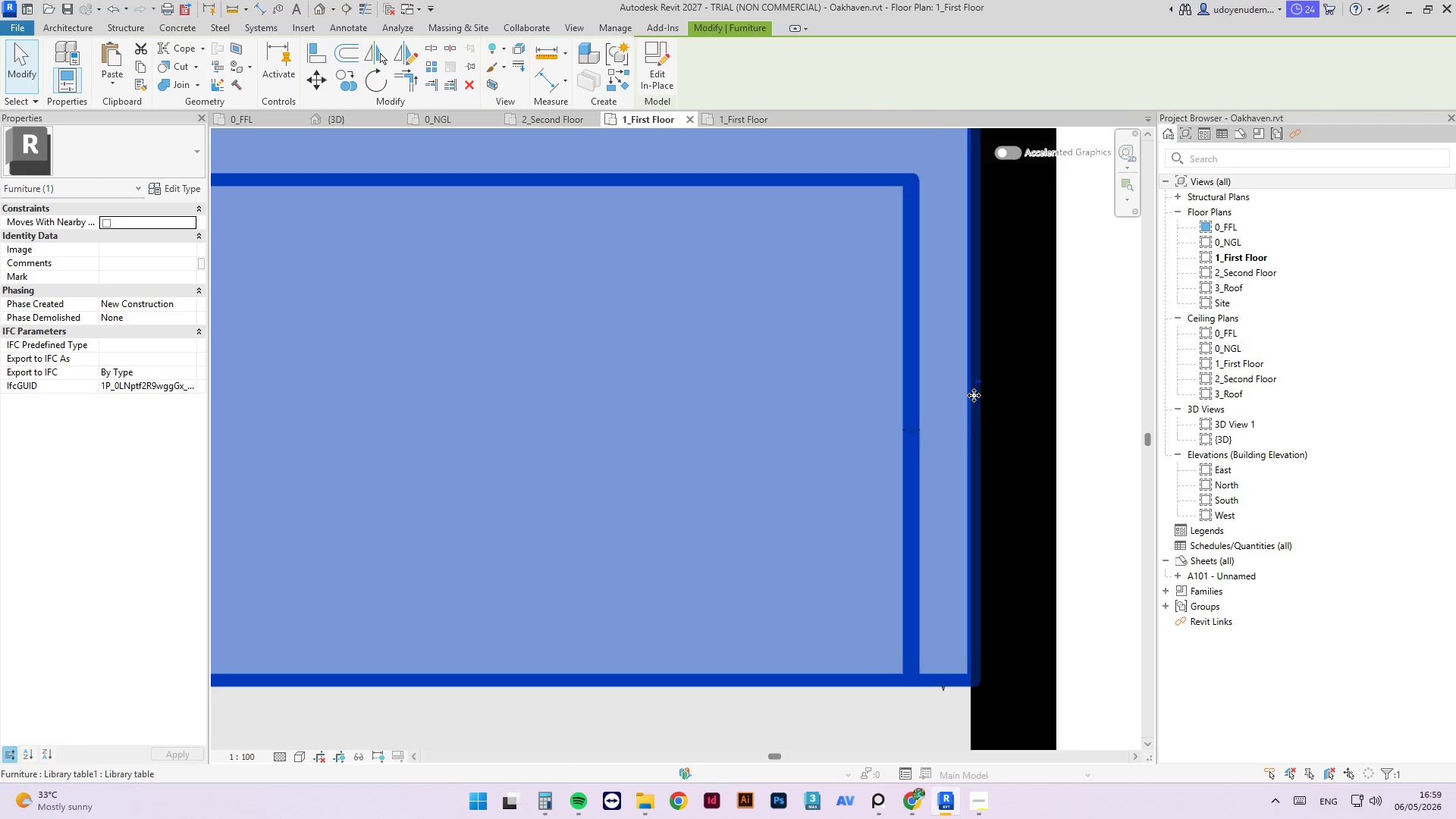 
left_click_drag(start_coordinate=[976, 385], to_coordinate=[965, 387])
 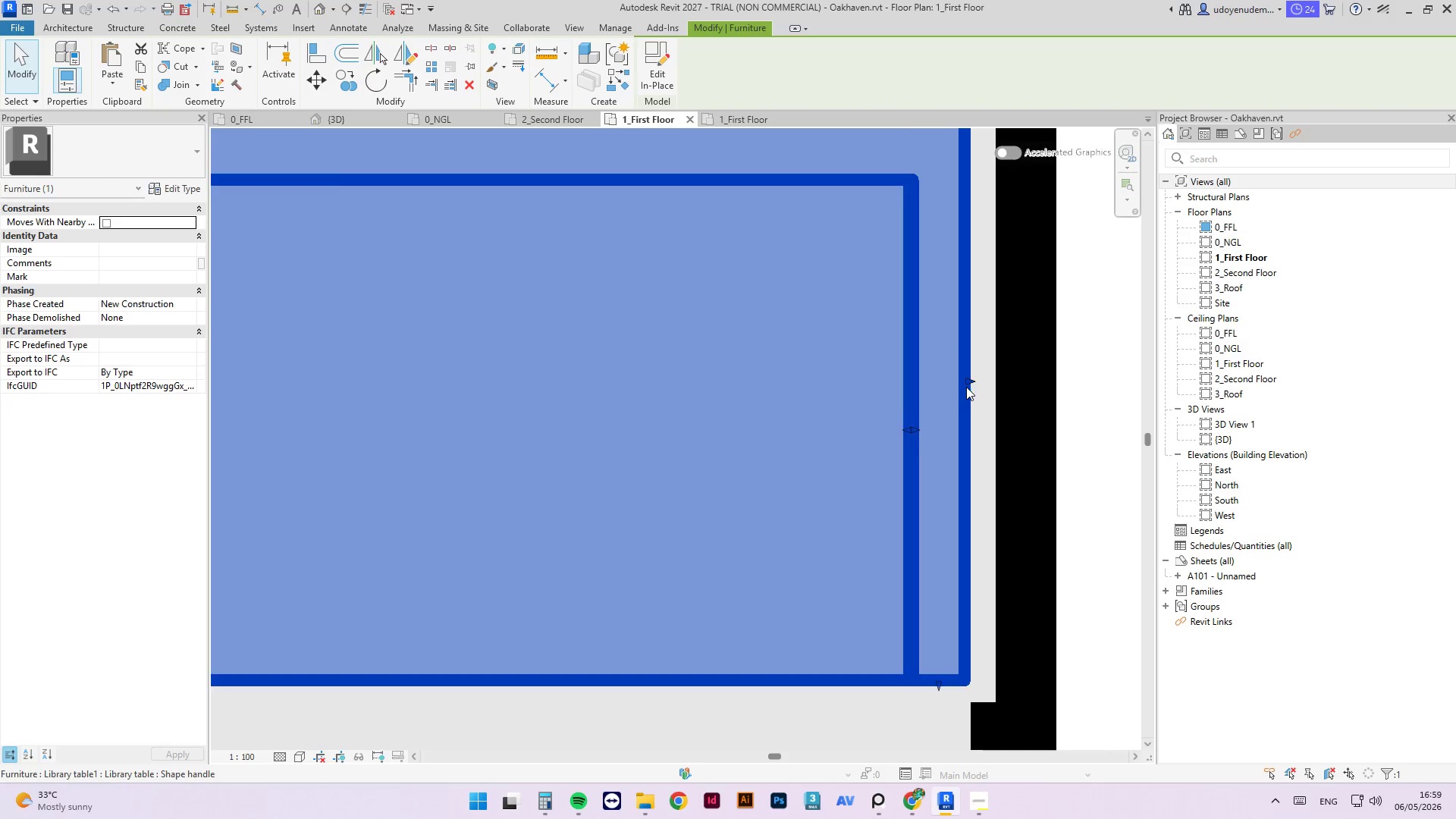 
scroll: coordinate [975, 394], scroll_direction: down, amount: 7.0
 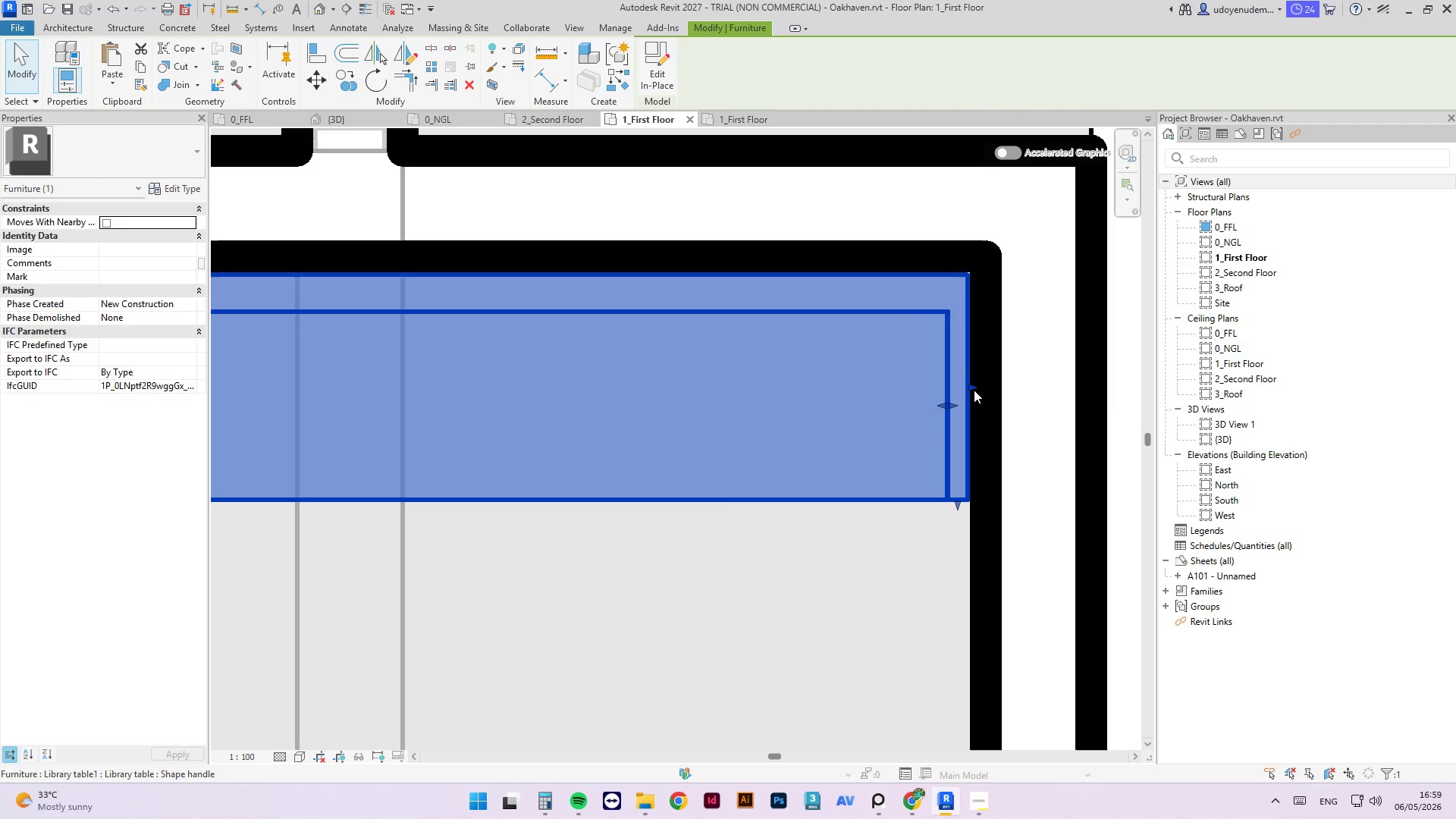 
left_click_drag(start_coordinate=[974, 390], to_coordinate=[988, 385])
 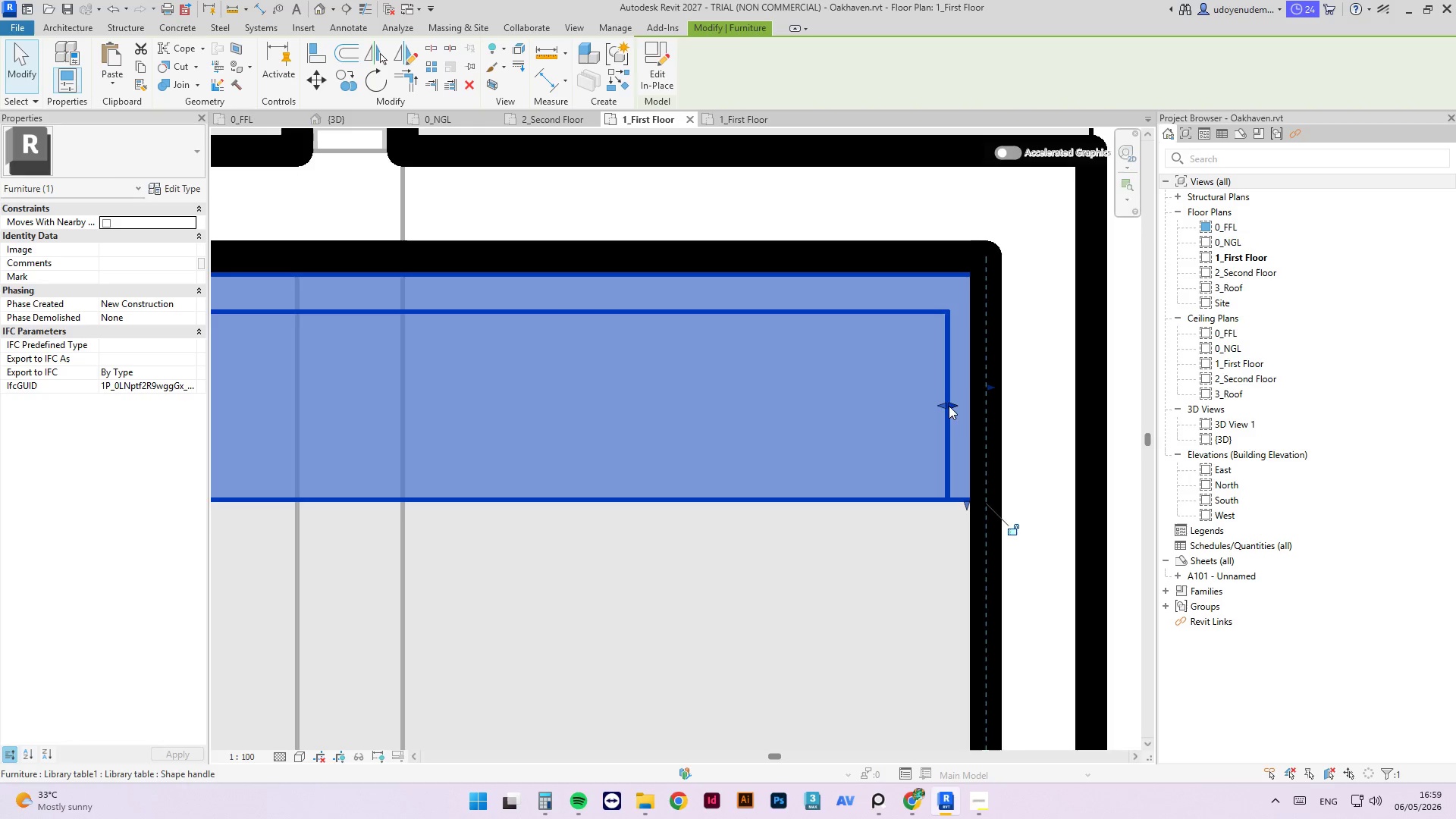 
scroll: coordinate [949, 406], scroll_direction: up, amount: 4.0
 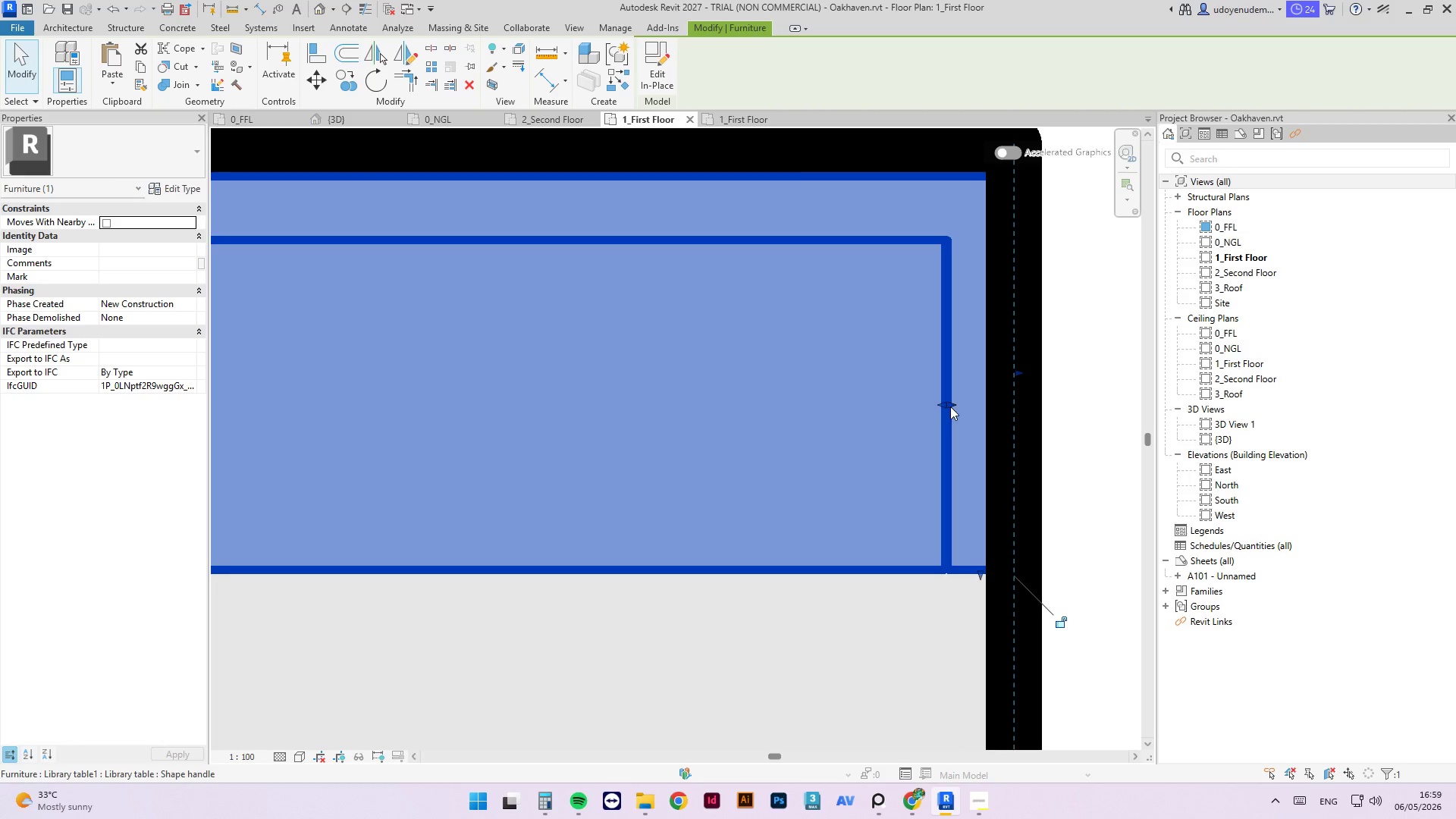 
left_click_drag(start_coordinate=[950, 406], to_coordinate=[971, 406])
 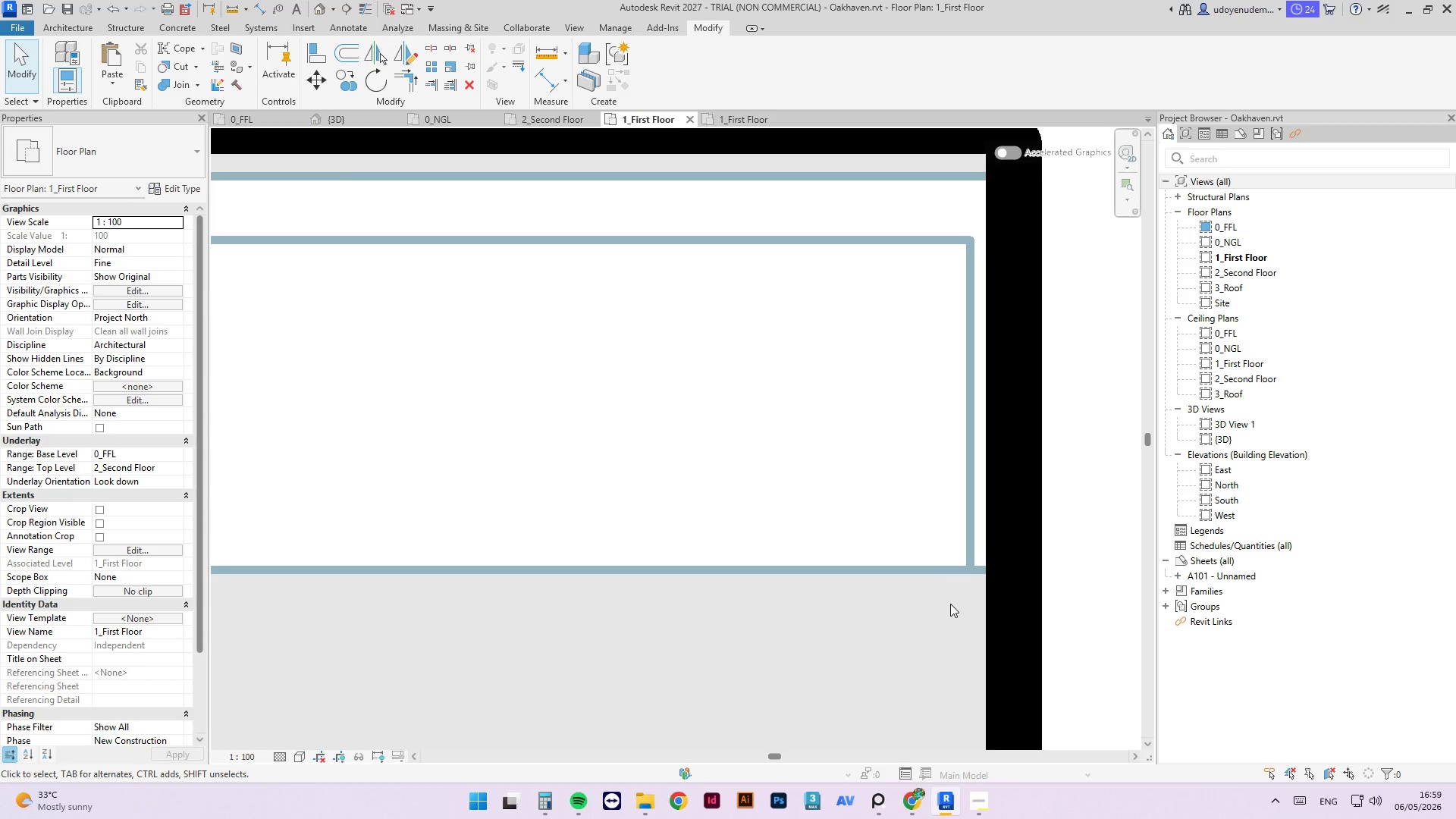 
left_click([924, 566])
 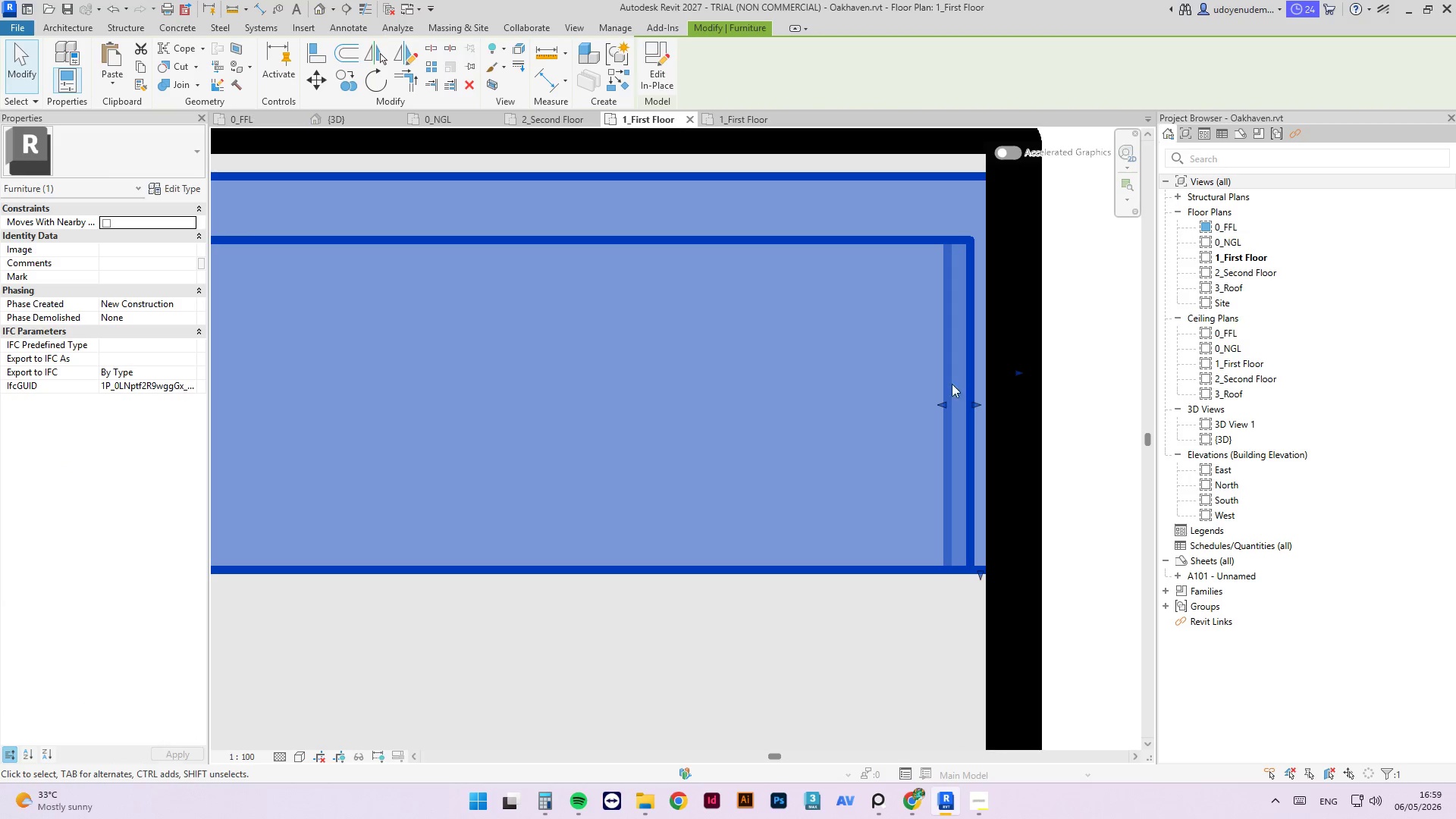 
left_click_drag(start_coordinate=[977, 405], to_coordinate=[943, 406])
 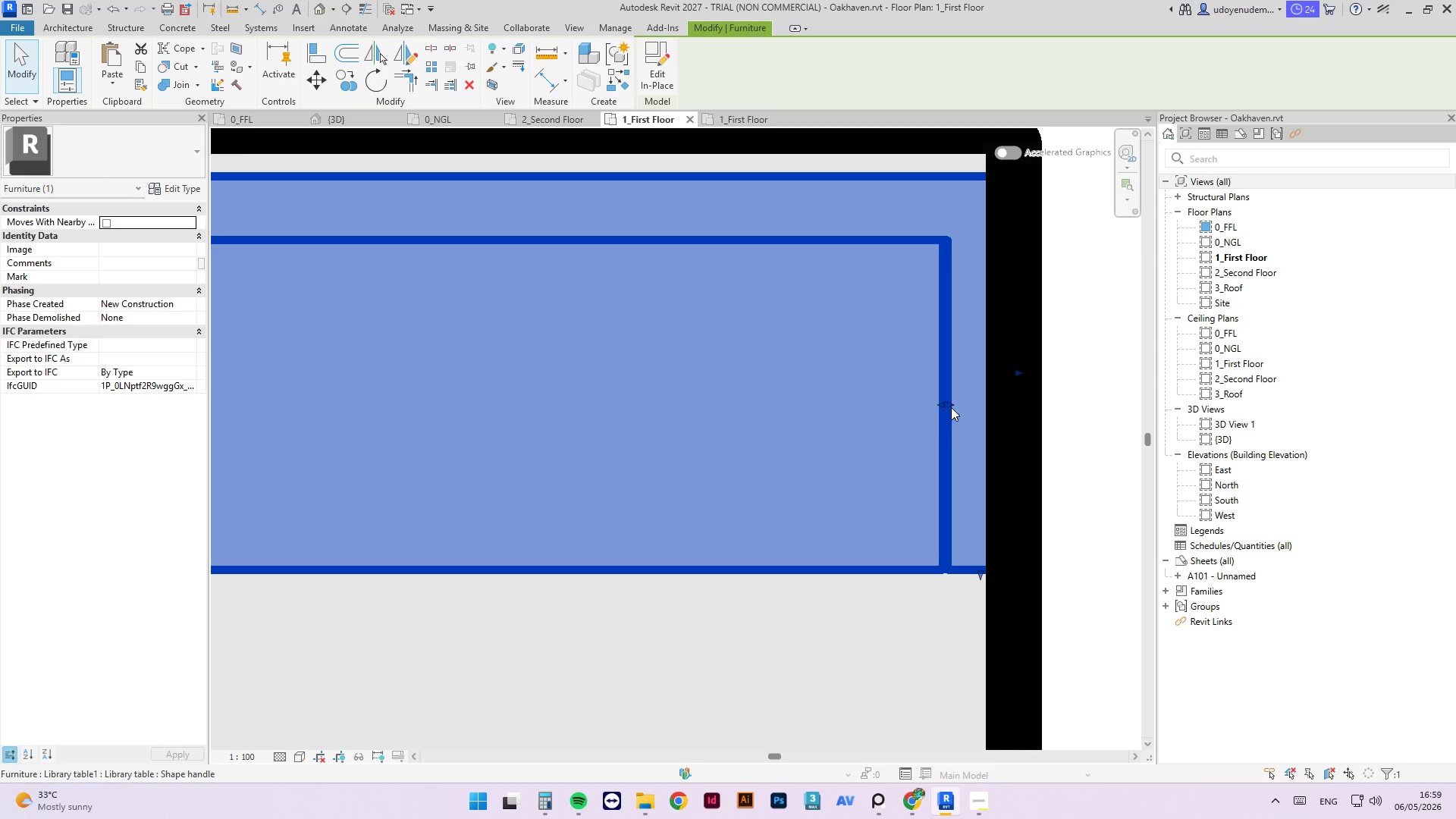 
left_click_drag(start_coordinate=[951, 406], to_coordinate=[871, 409])
 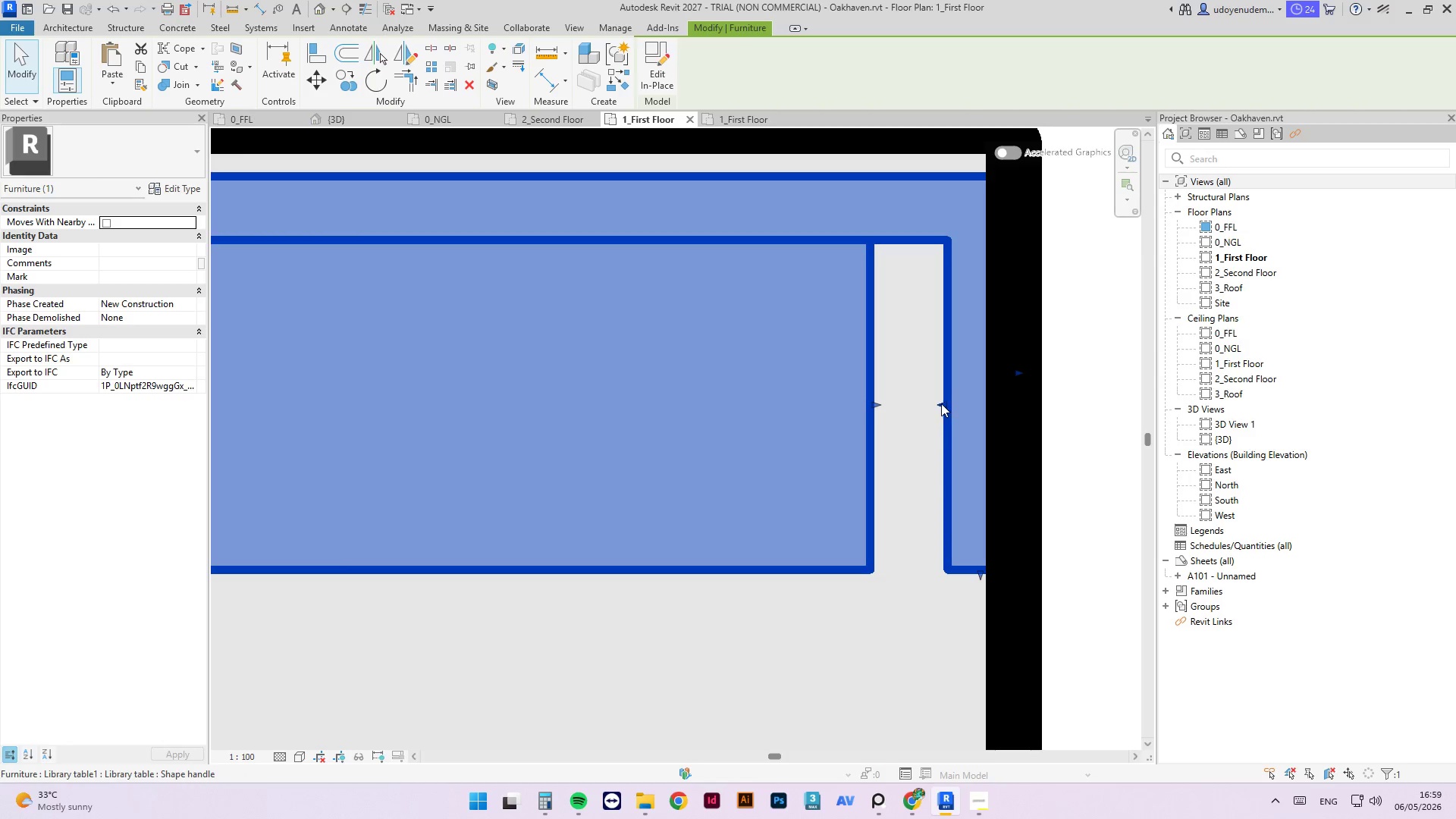 
left_click_drag(start_coordinate=[941, 406], to_coordinate=[976, 407])
 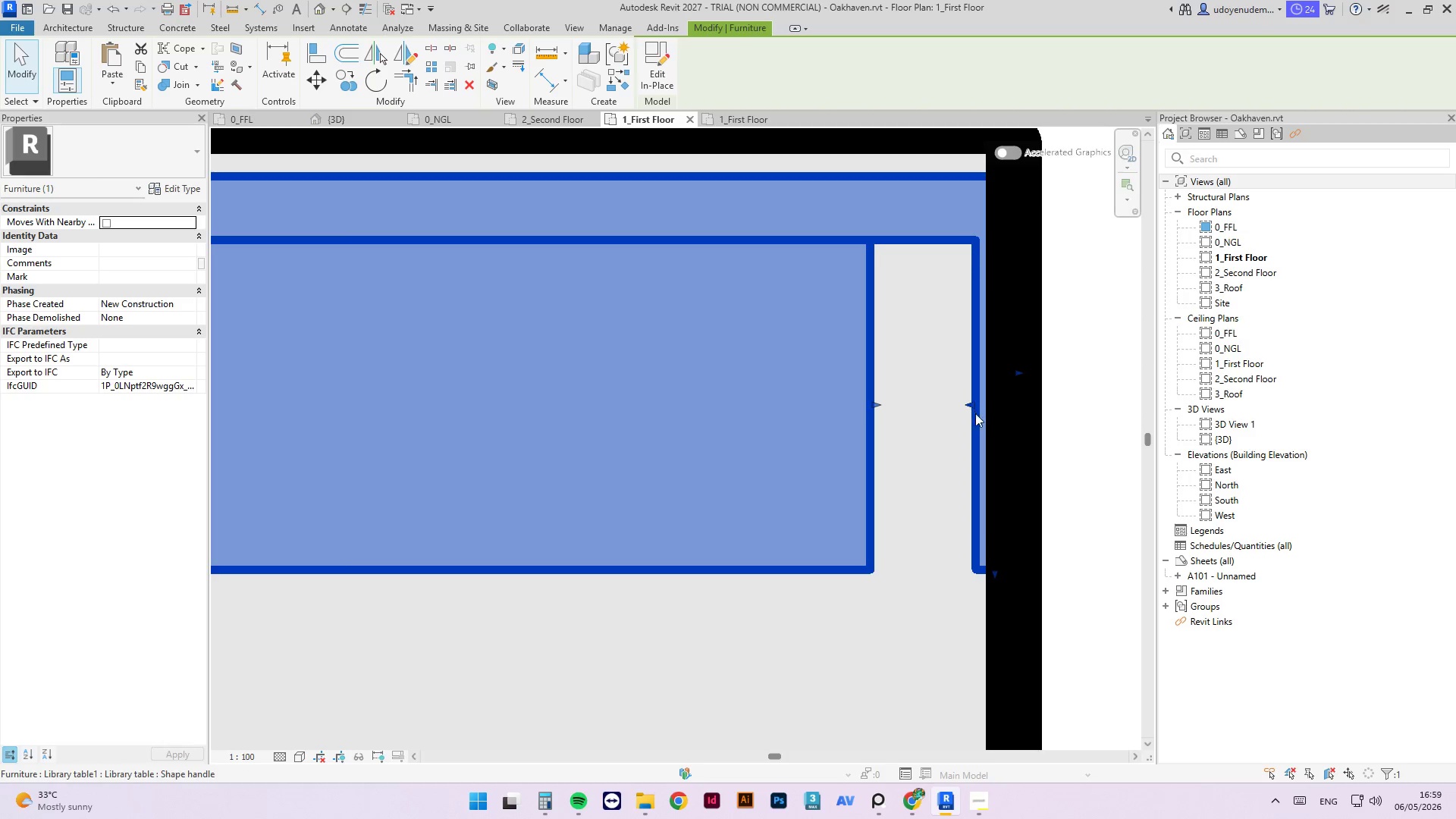 
scroll: coordinate [987, 410], scroll_direction: down, amount: 5.0
 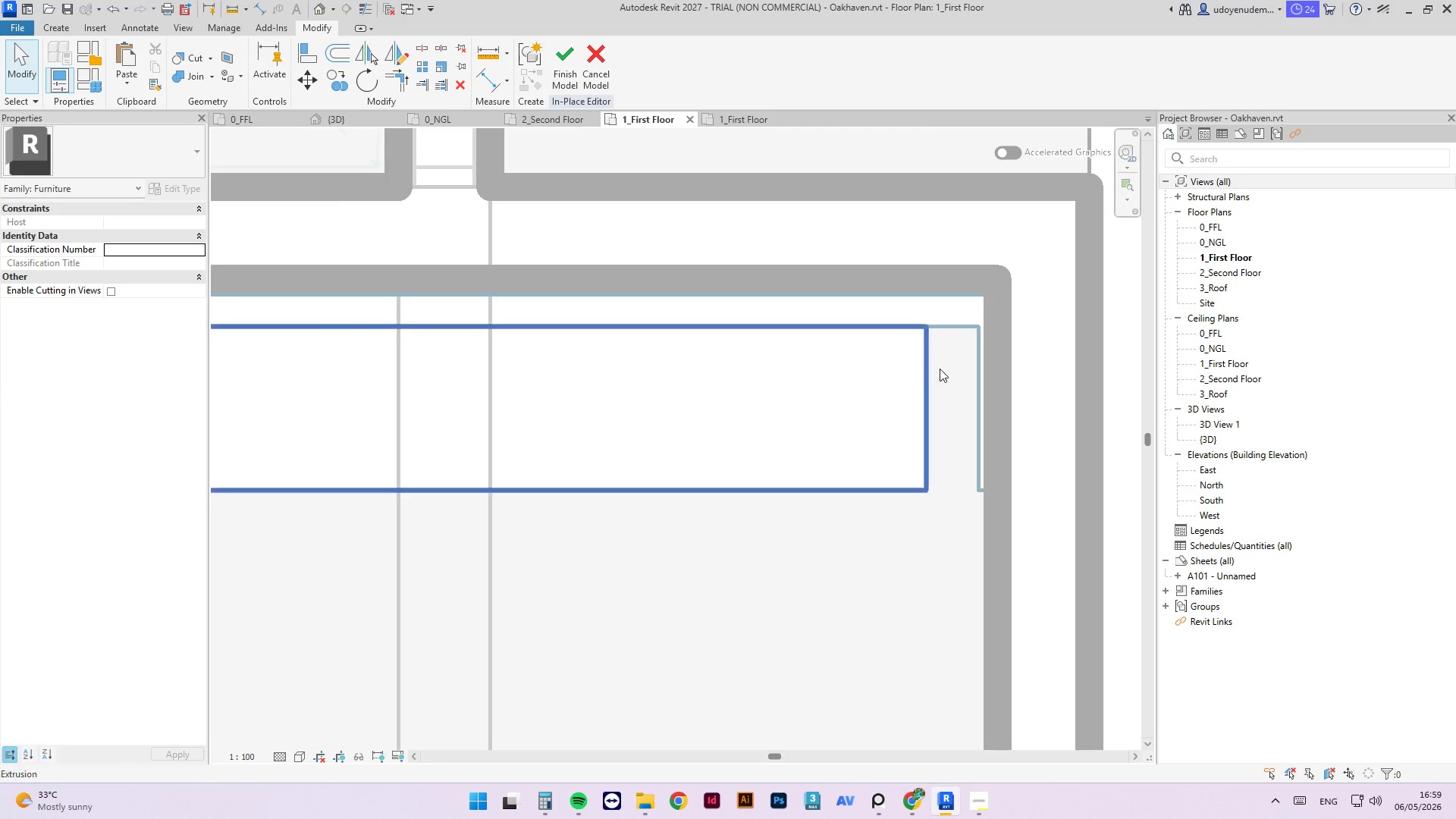 
left_click([977, 360])
 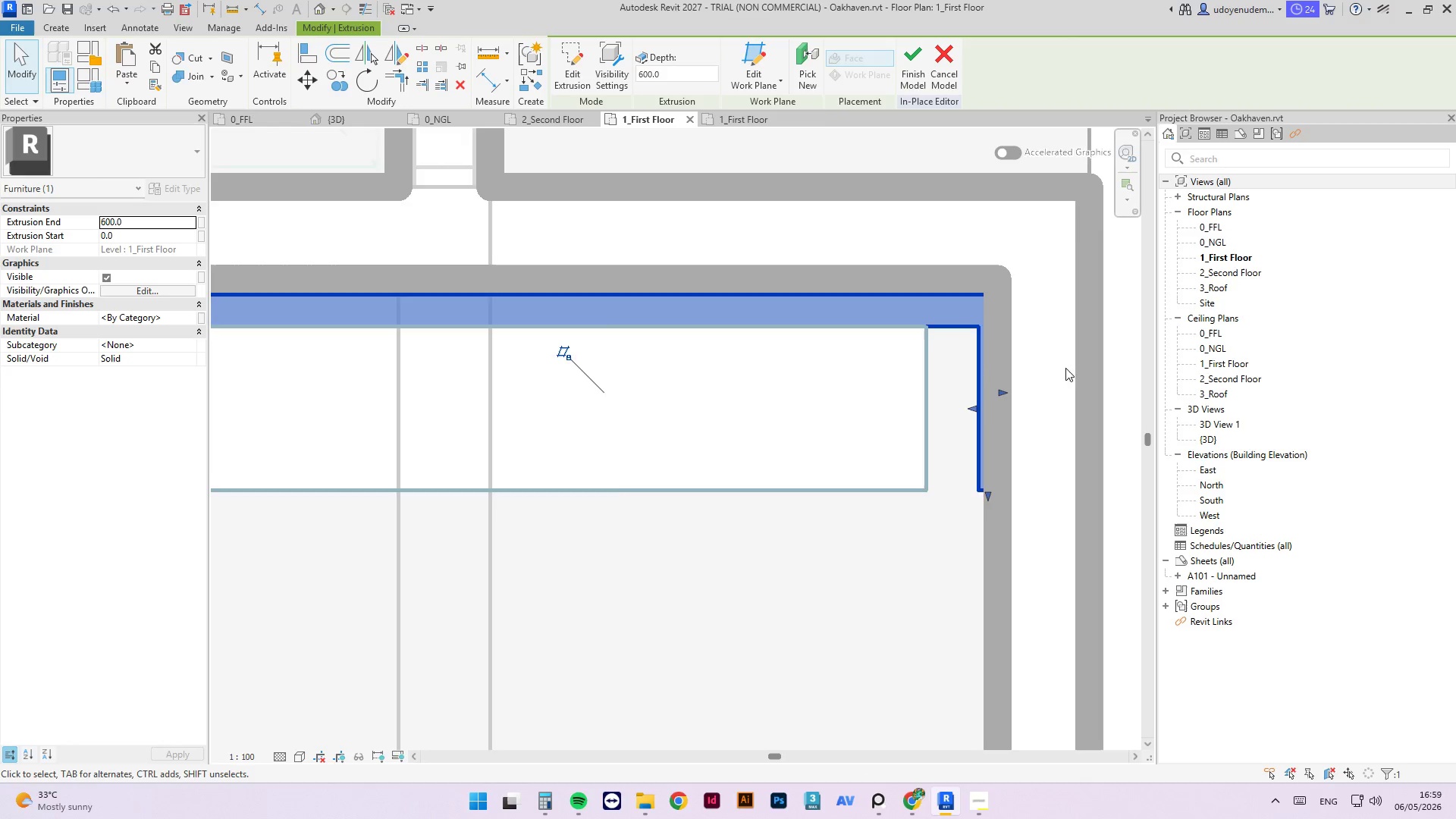 
scroll: coordinate [1069, 368], scroll_direction: down, amount: 2.0
 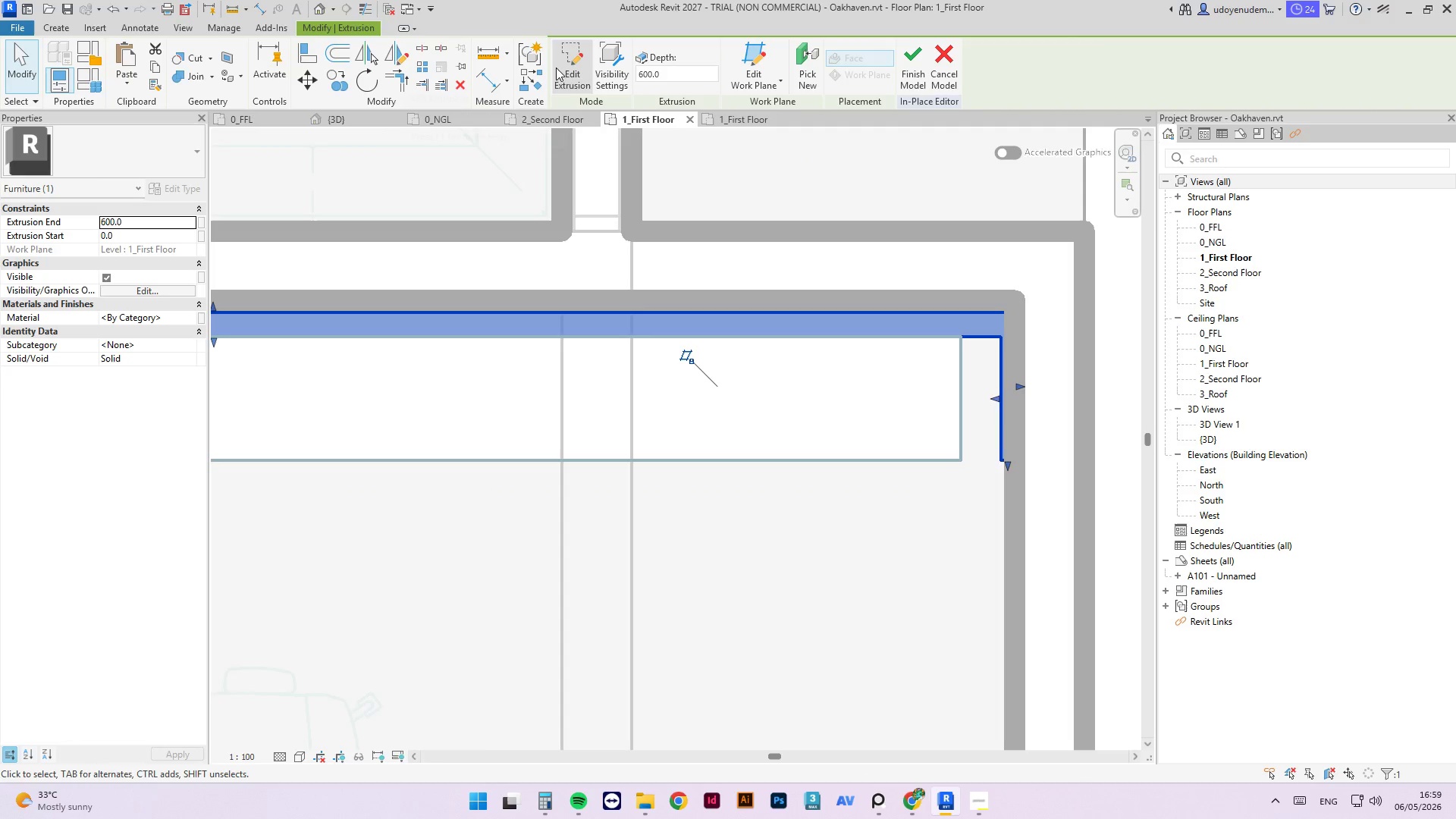 
left_click([556, 68])
 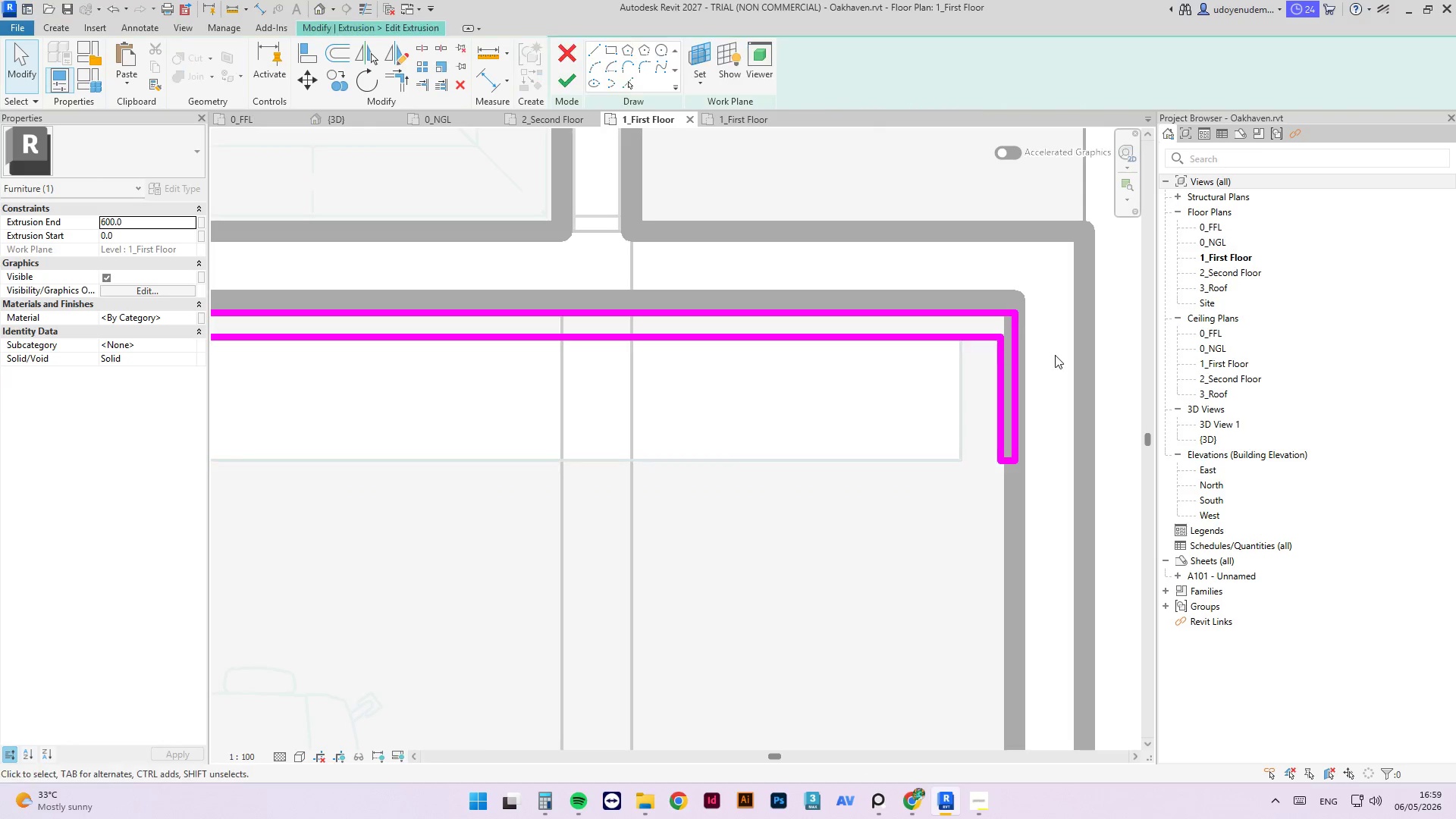 
scroll: coordinate [1022, 368], scroll_direction: up, amount: 2.0
 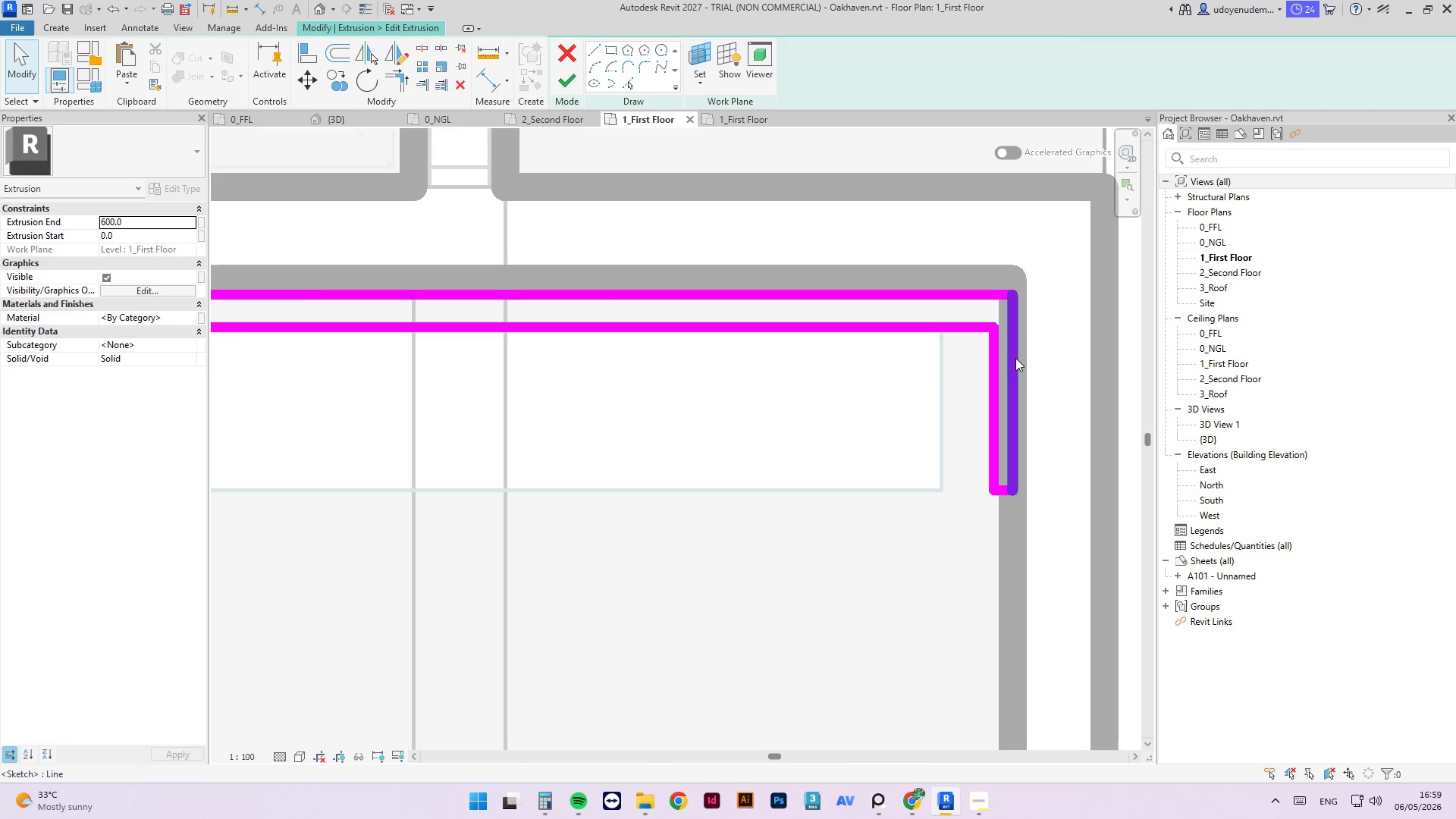 
left_click_drag(start_coordinate=[1014, 358], to_coordinate=[1012, 351])
 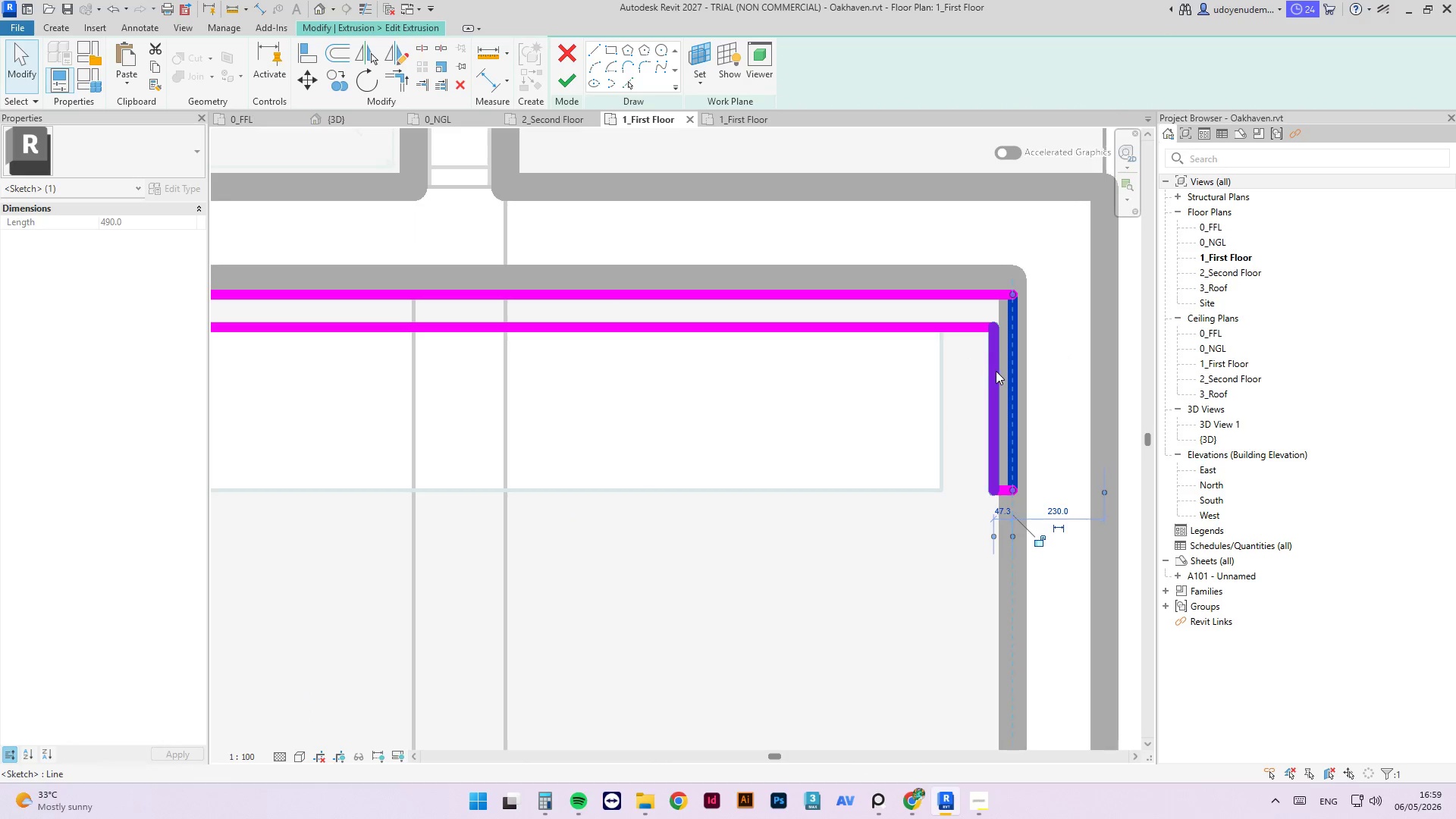 
left_click_drag(start_coordinate=[996, 371], to_coordinate=[984, 370])
 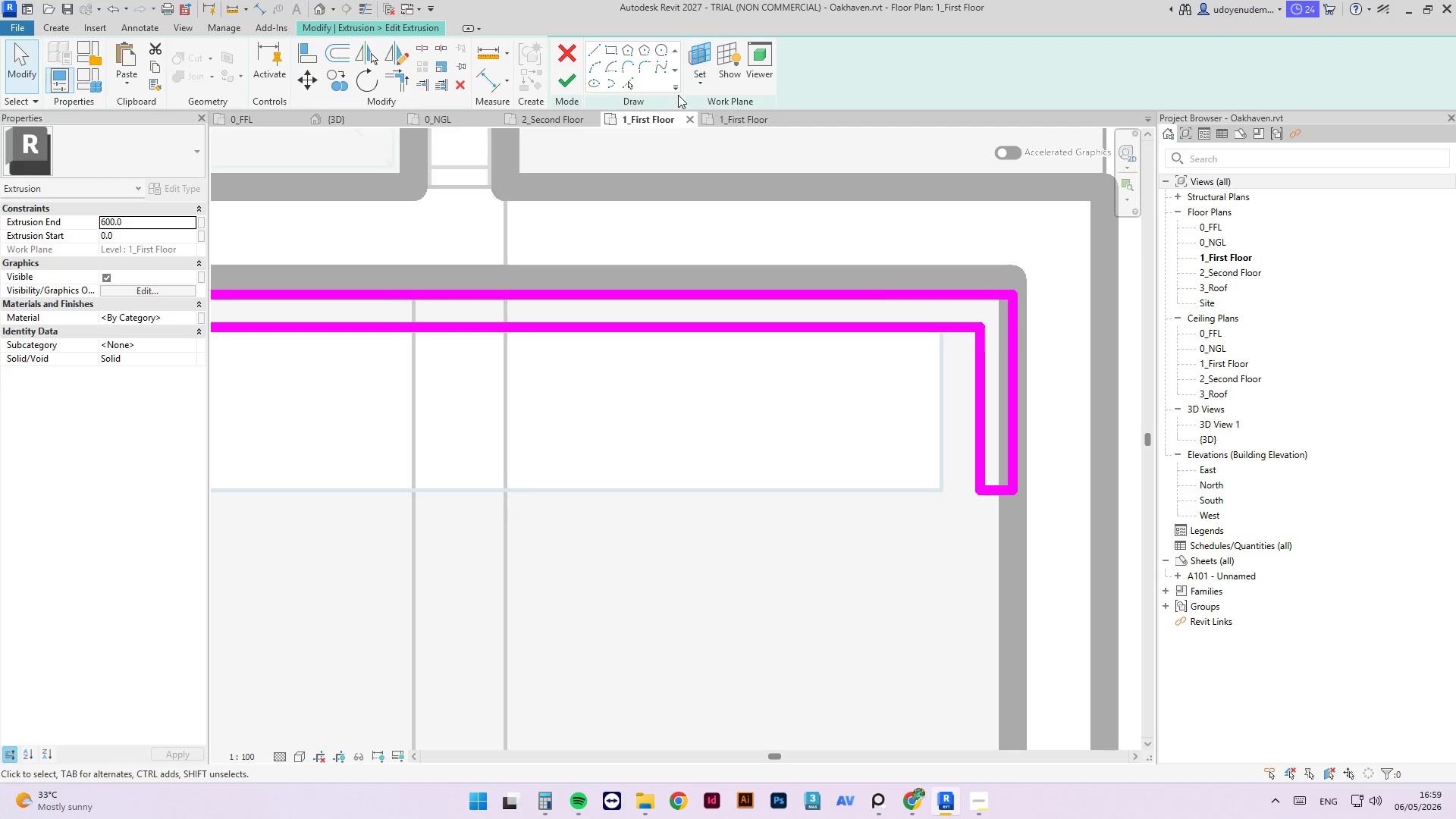 
left_click([573, 84])
 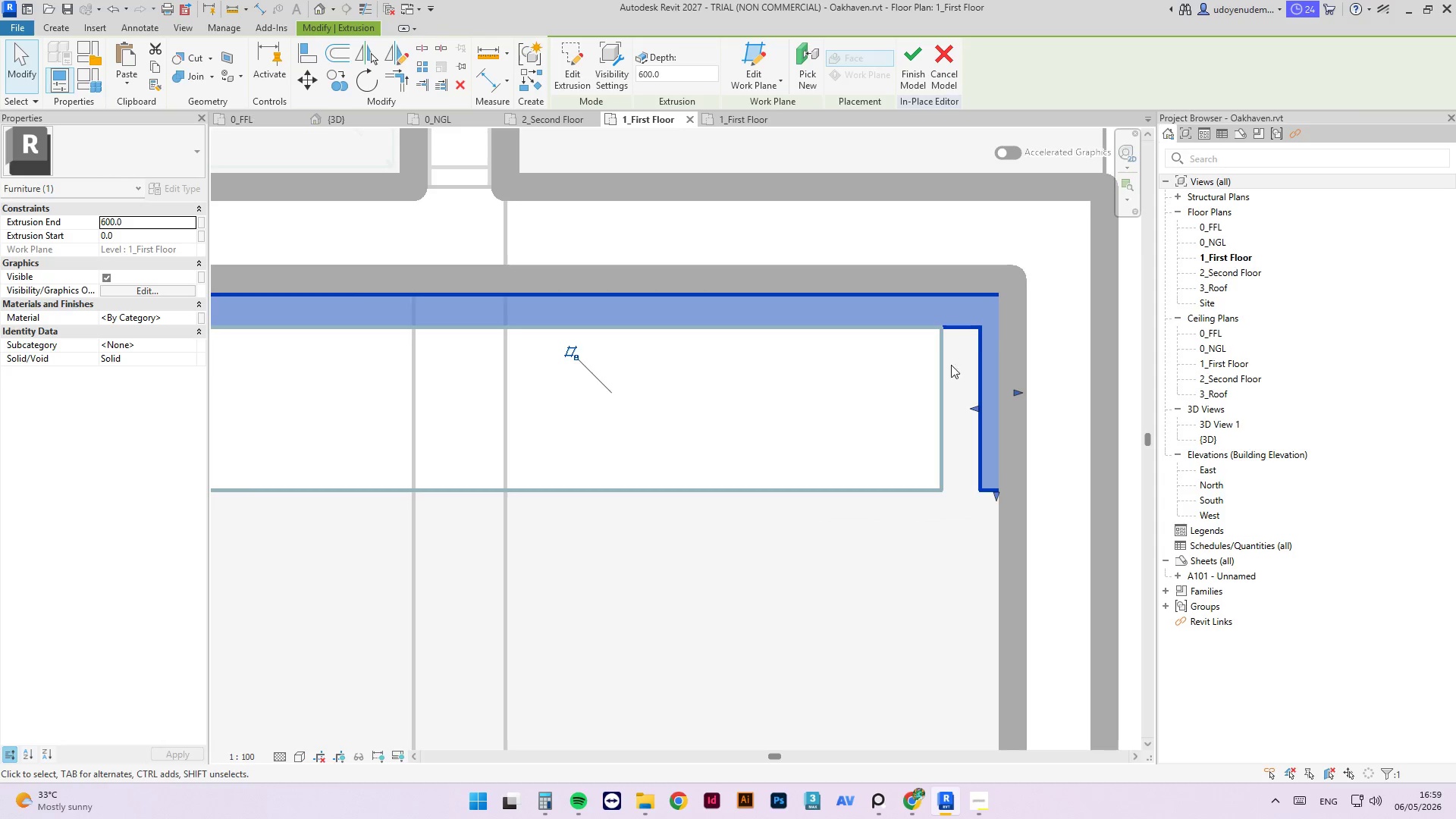 
left_click([940, 363])
 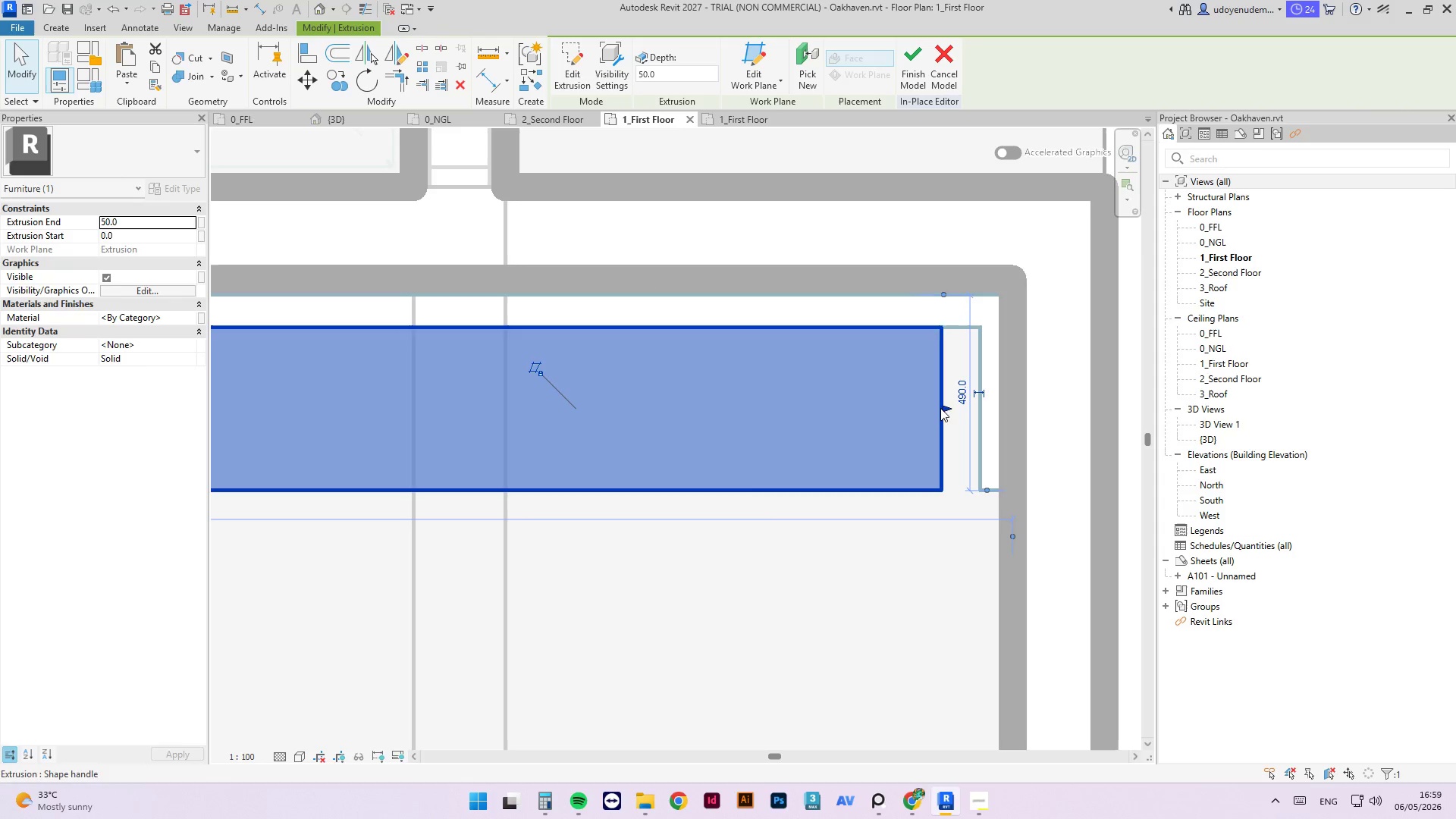 
left_click_drag(start_coordinate=[940, 411], to_coordinate=[975, 412])
 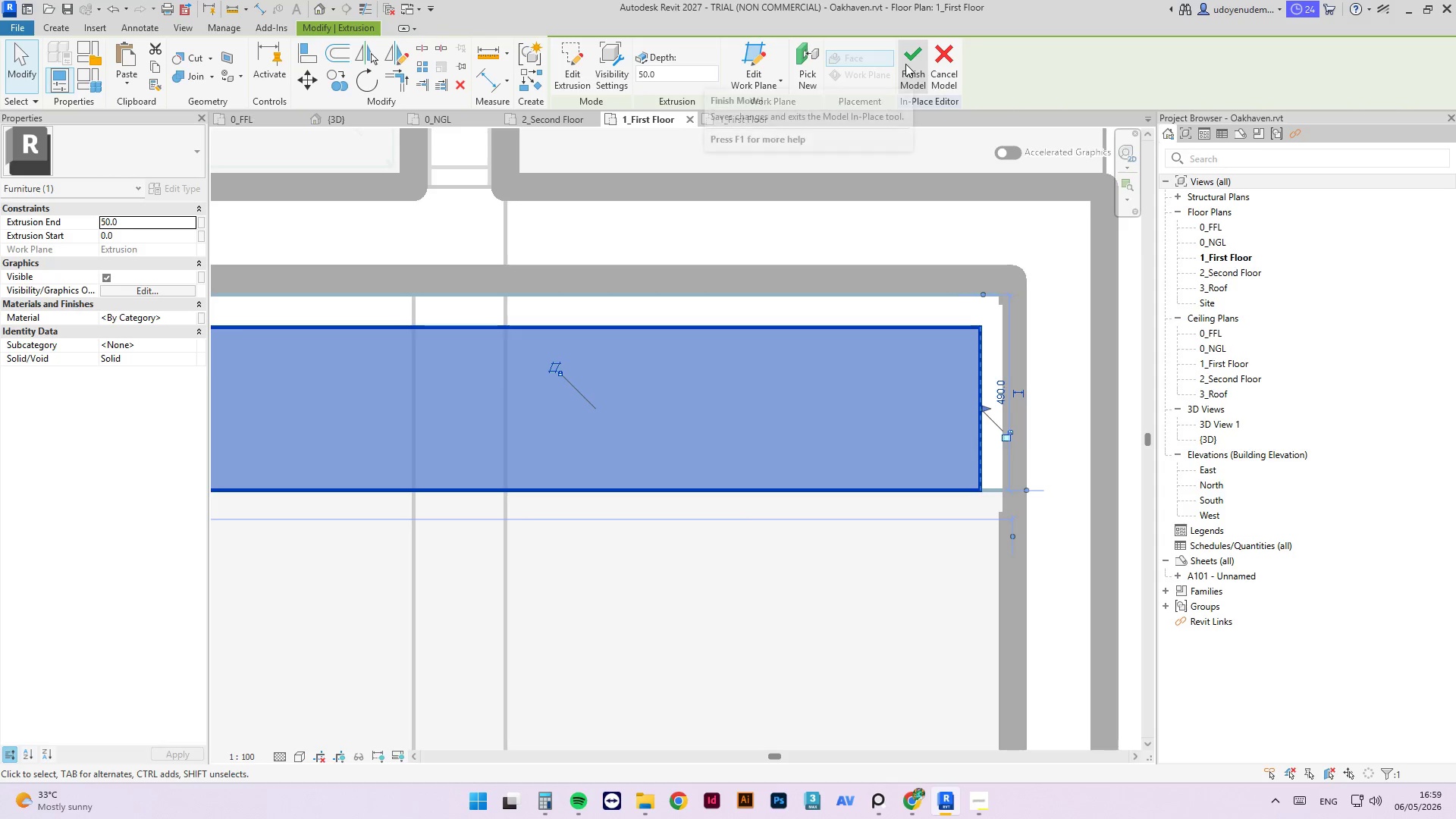 
left_click([905, 64])
 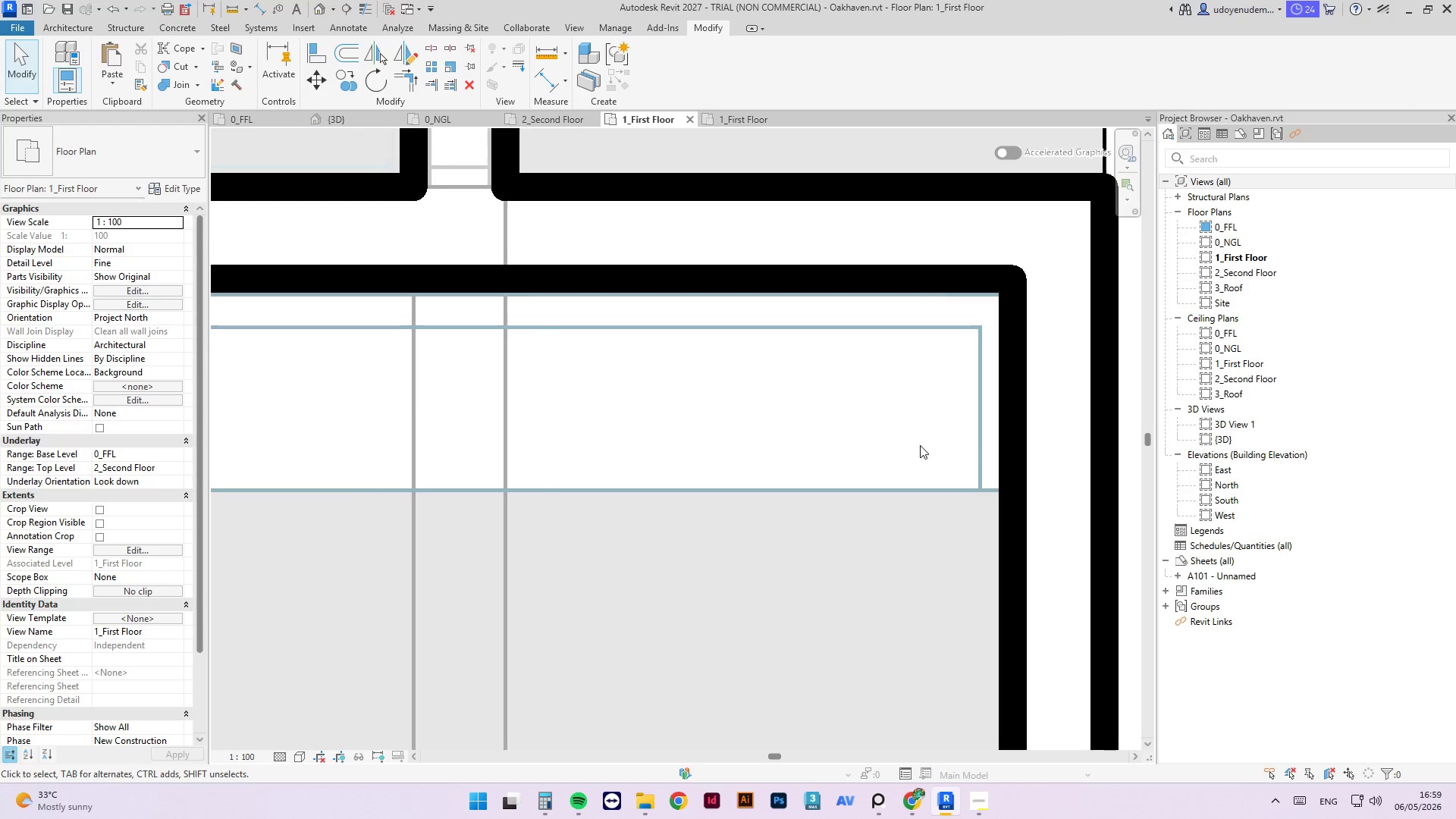 
scroll: coordinate [958, 441], scroll_direction: down, amount: 16.0
 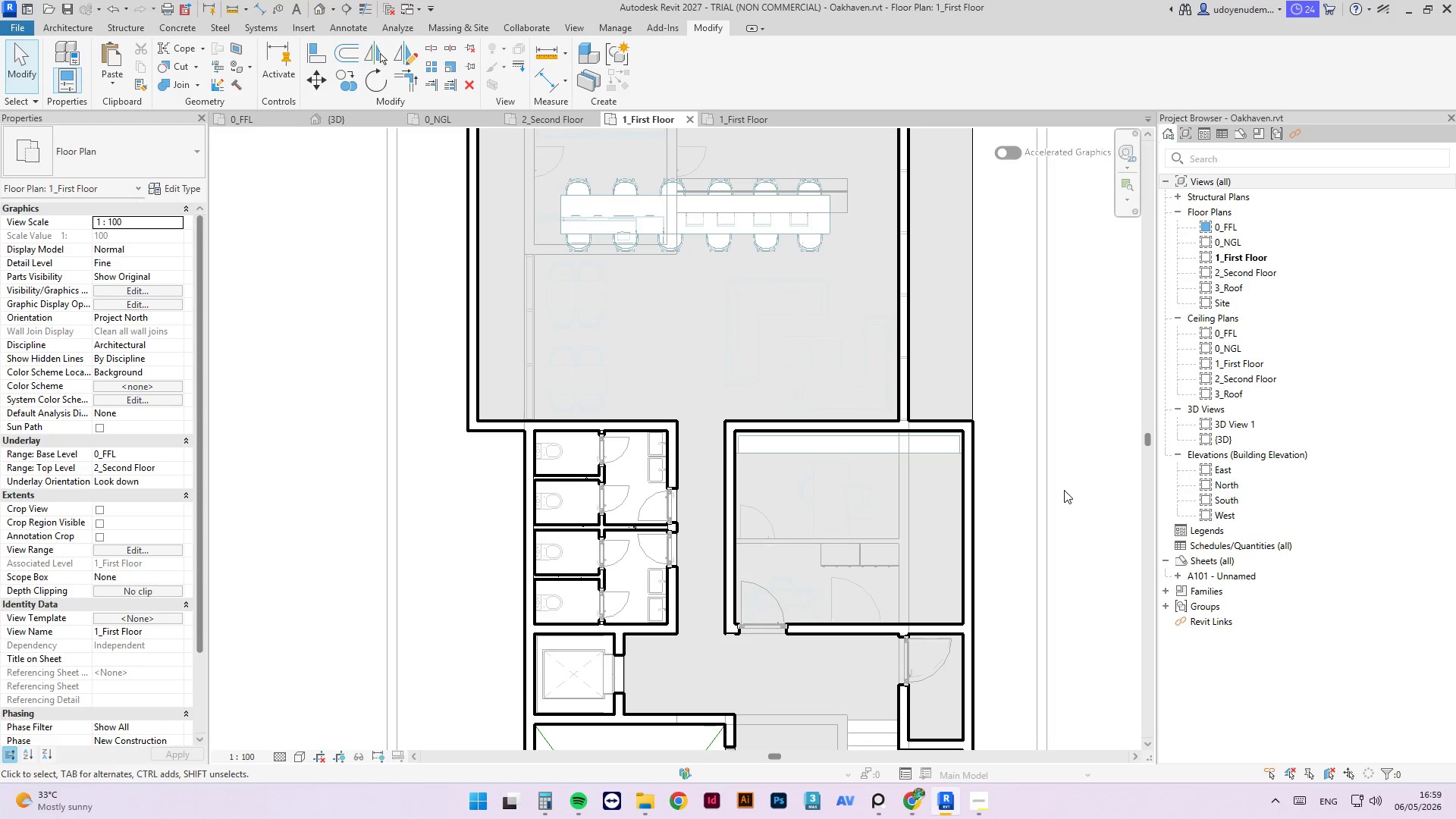 
left_click([1061, 484])
 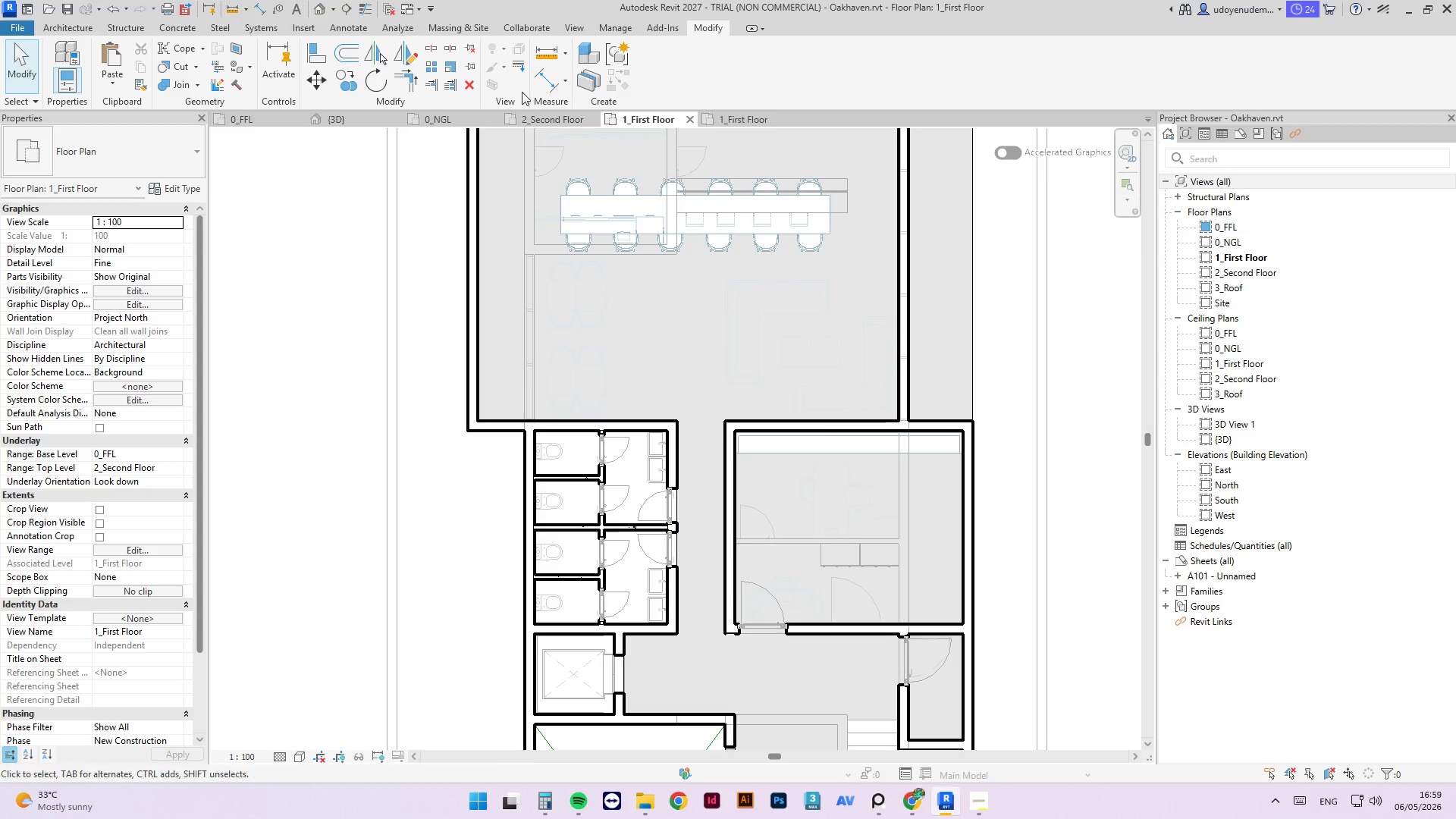 
wait(5.28)
 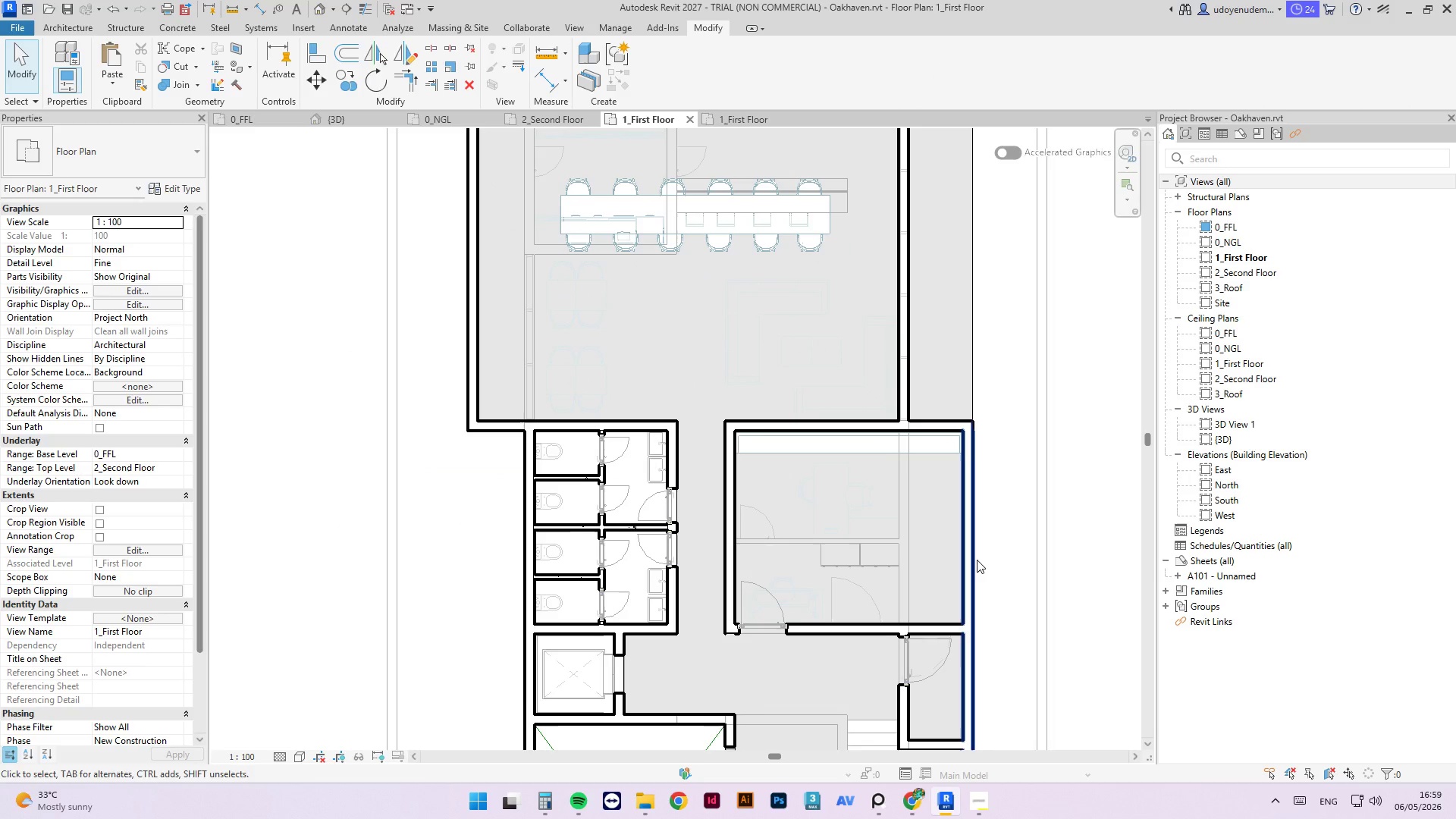 
left_click([315, 123])
 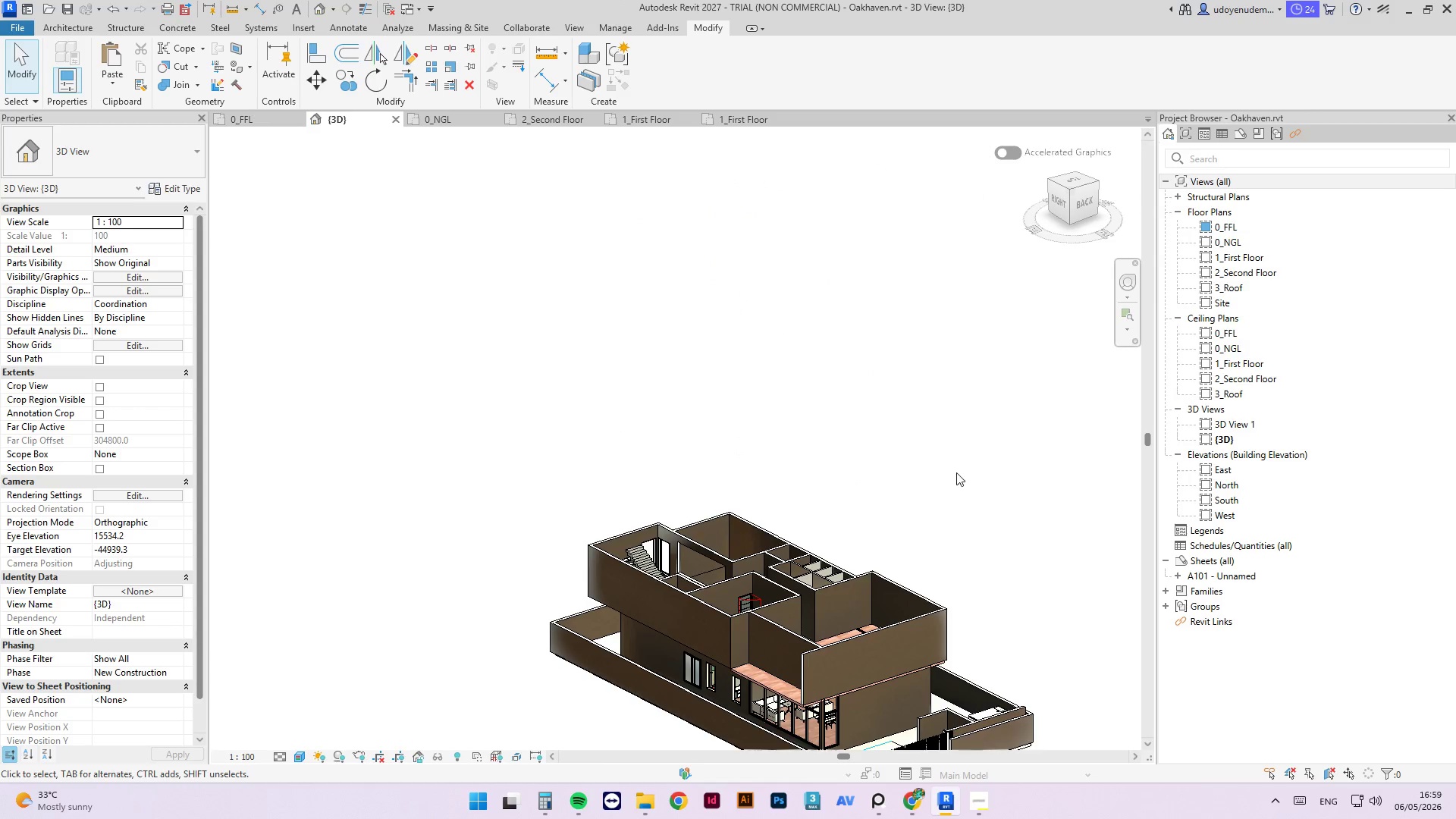 
hold_key(key=ShiftLeft, duration=2.28)
 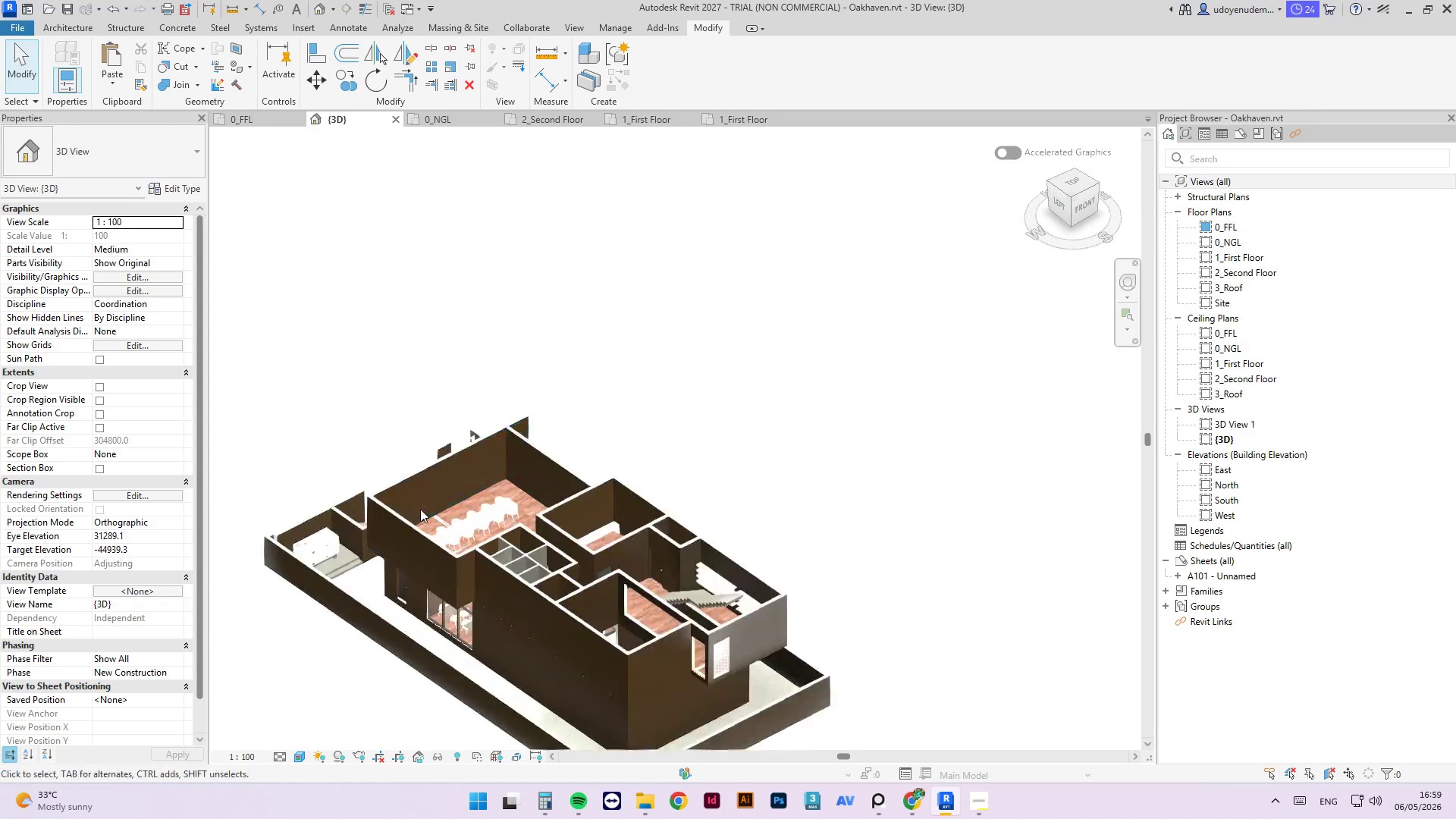 
scroll: coordinate [708, 489], scroll_direction: up, amount: 9.0
 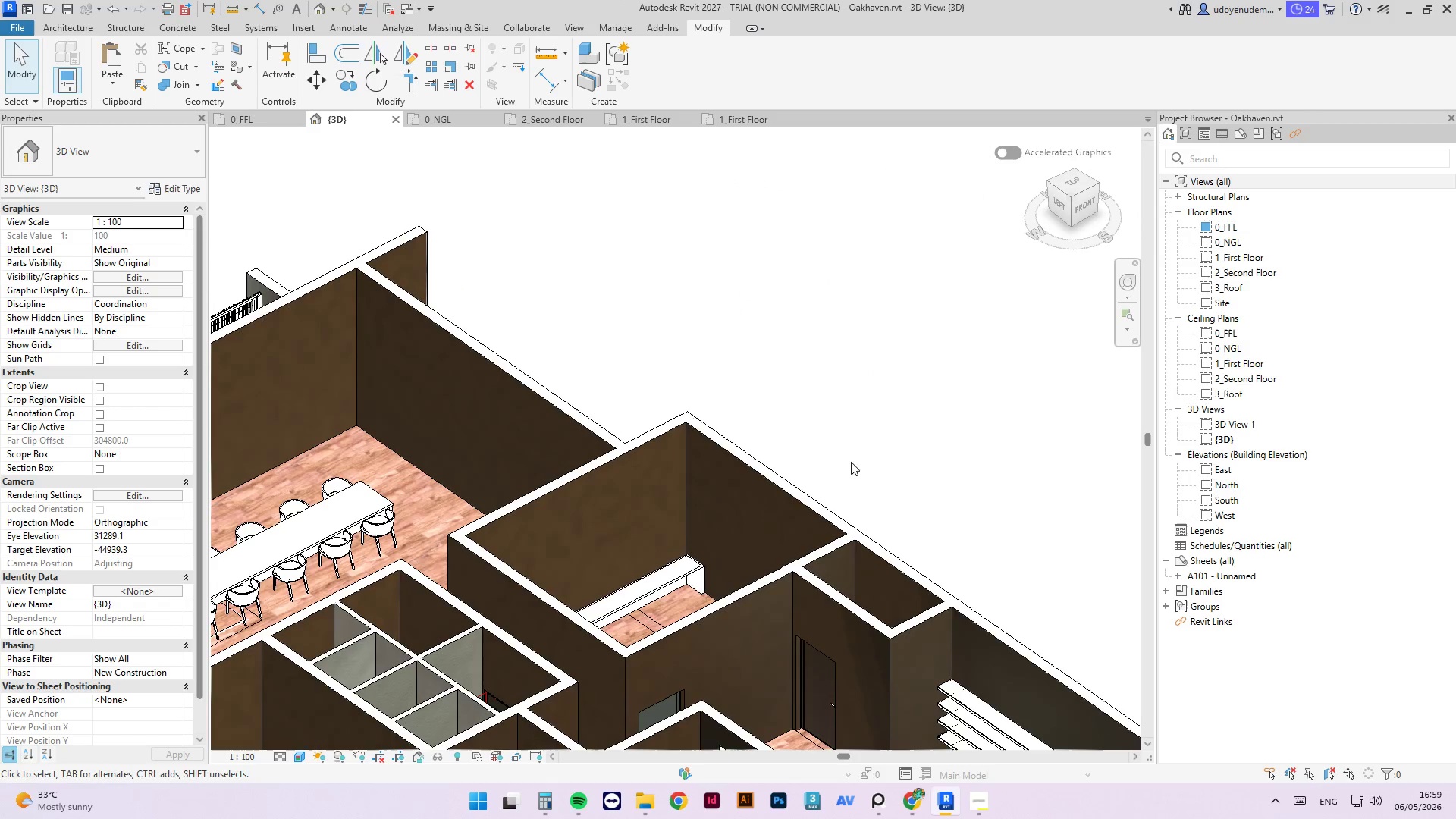 
hold_key(key=ShiftLeft, duration=0.88)
 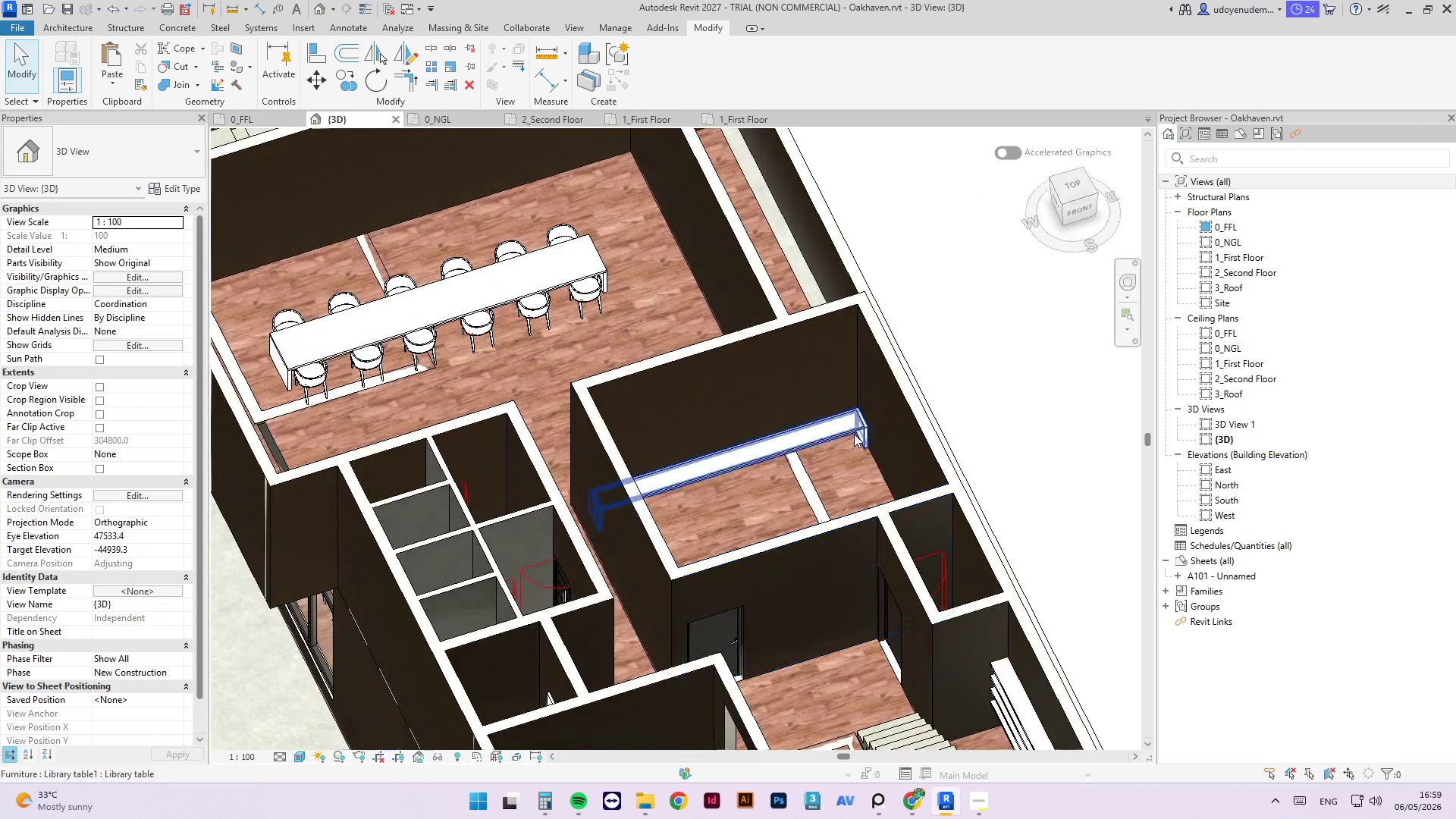 
scroll: coordinate [853, 435], scroll_direction: up, amount: 4.0
 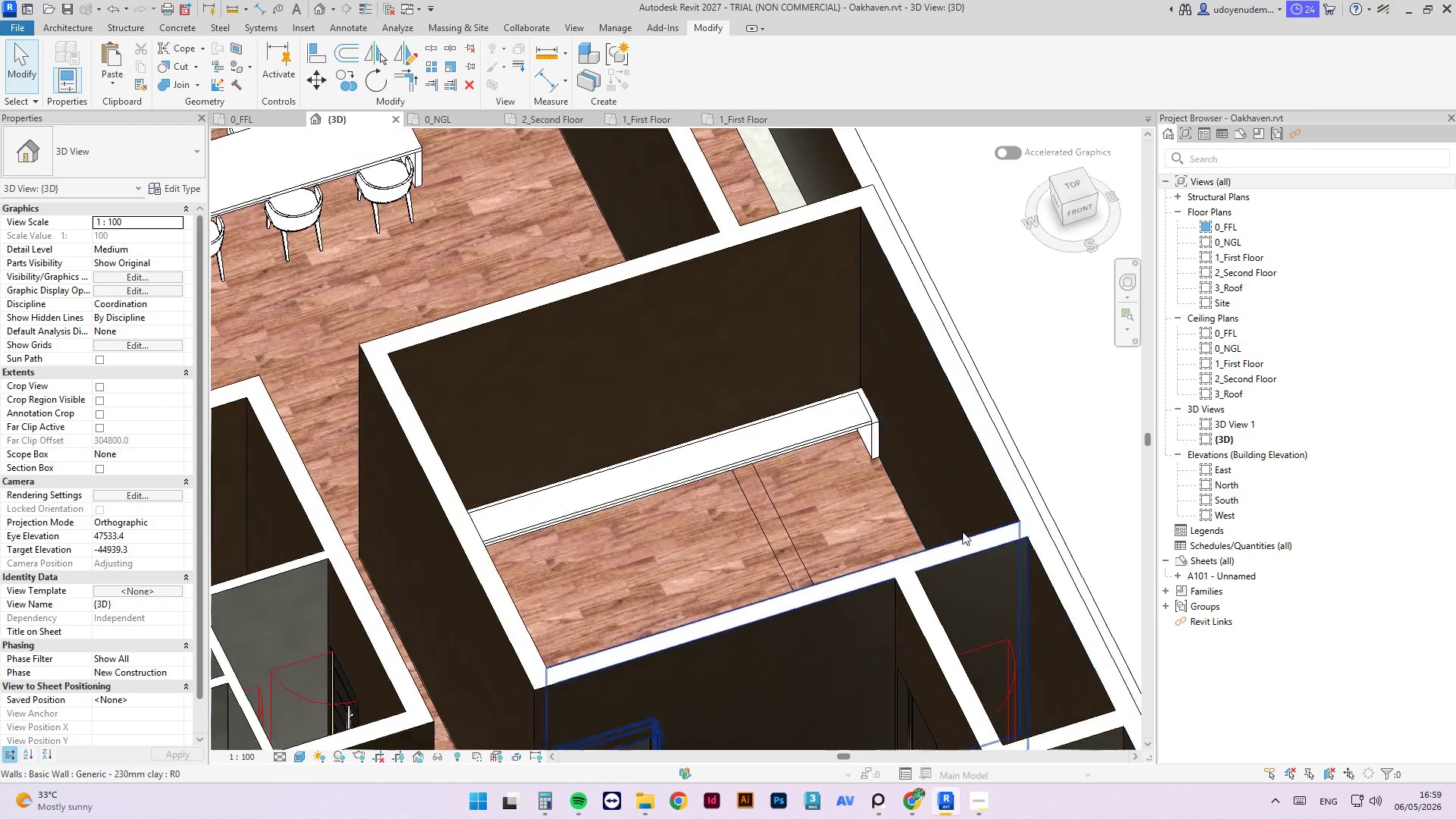 
hold_key(key=ShiftLeft, duration=0.69)
 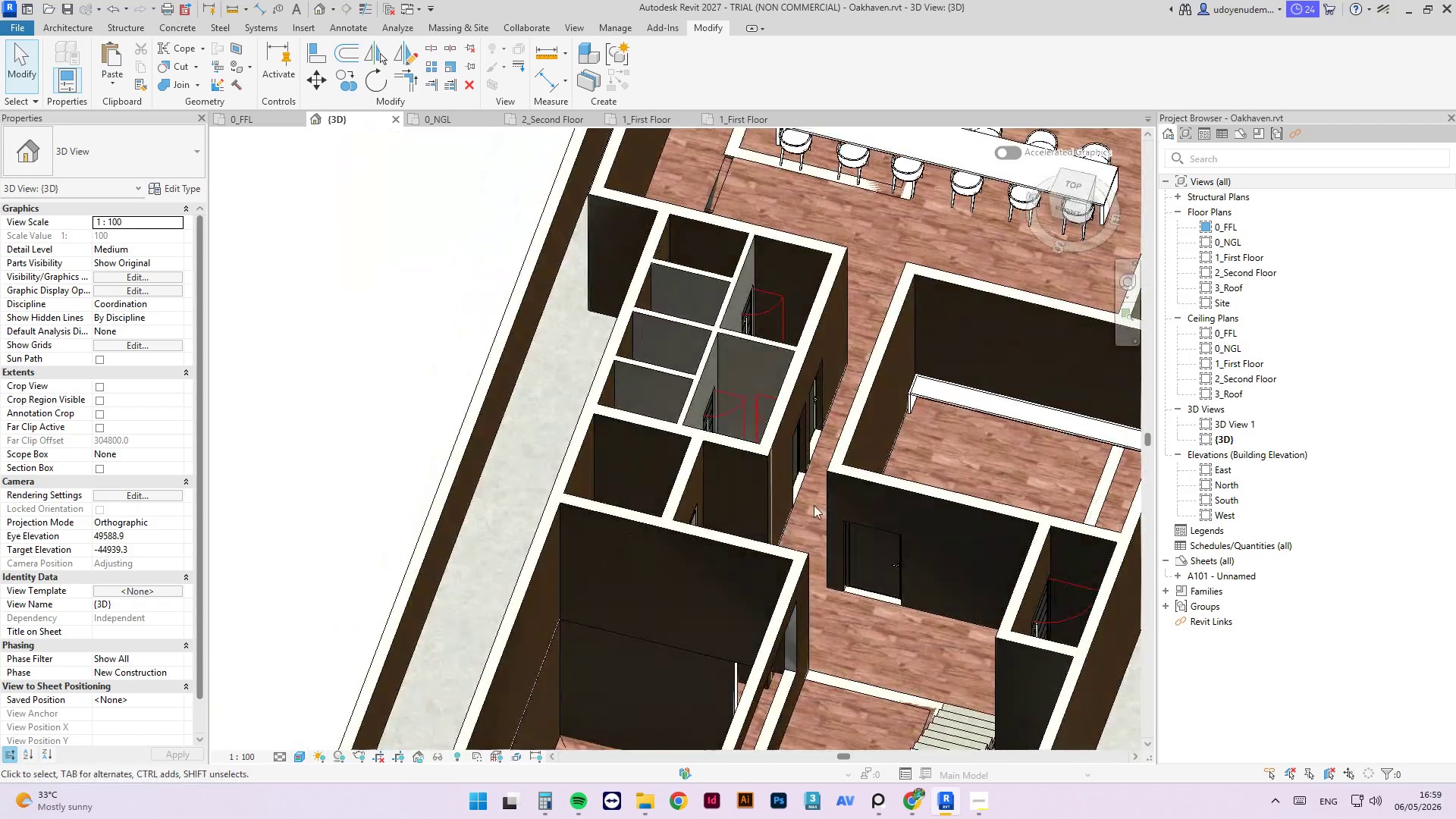 
scroll: coordinate [806, 508], scroll_direction: down, amount: 9.0
 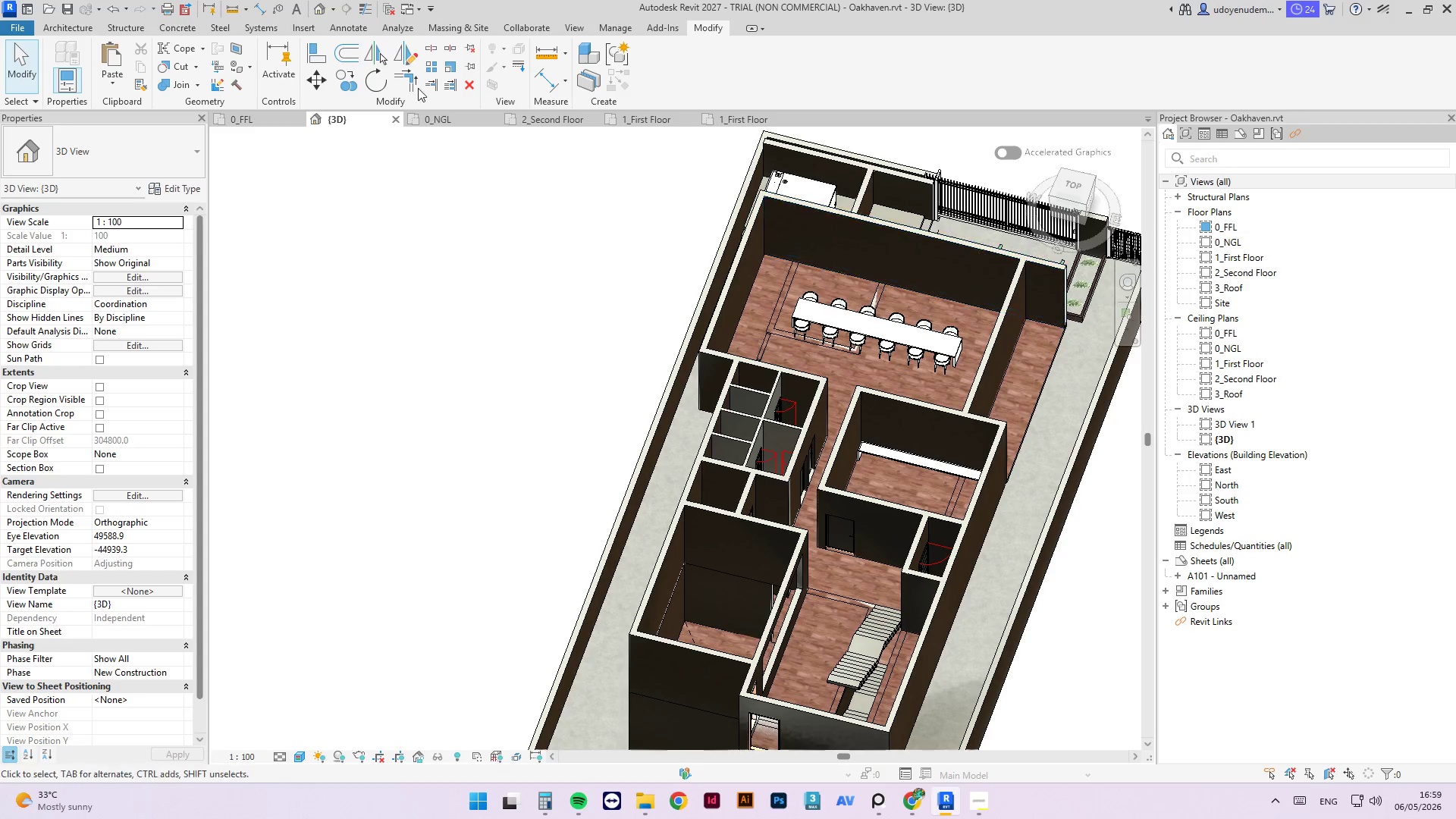 
scroll: coordinate [1003, 325], scroll_direction: up, amount: 9.0
 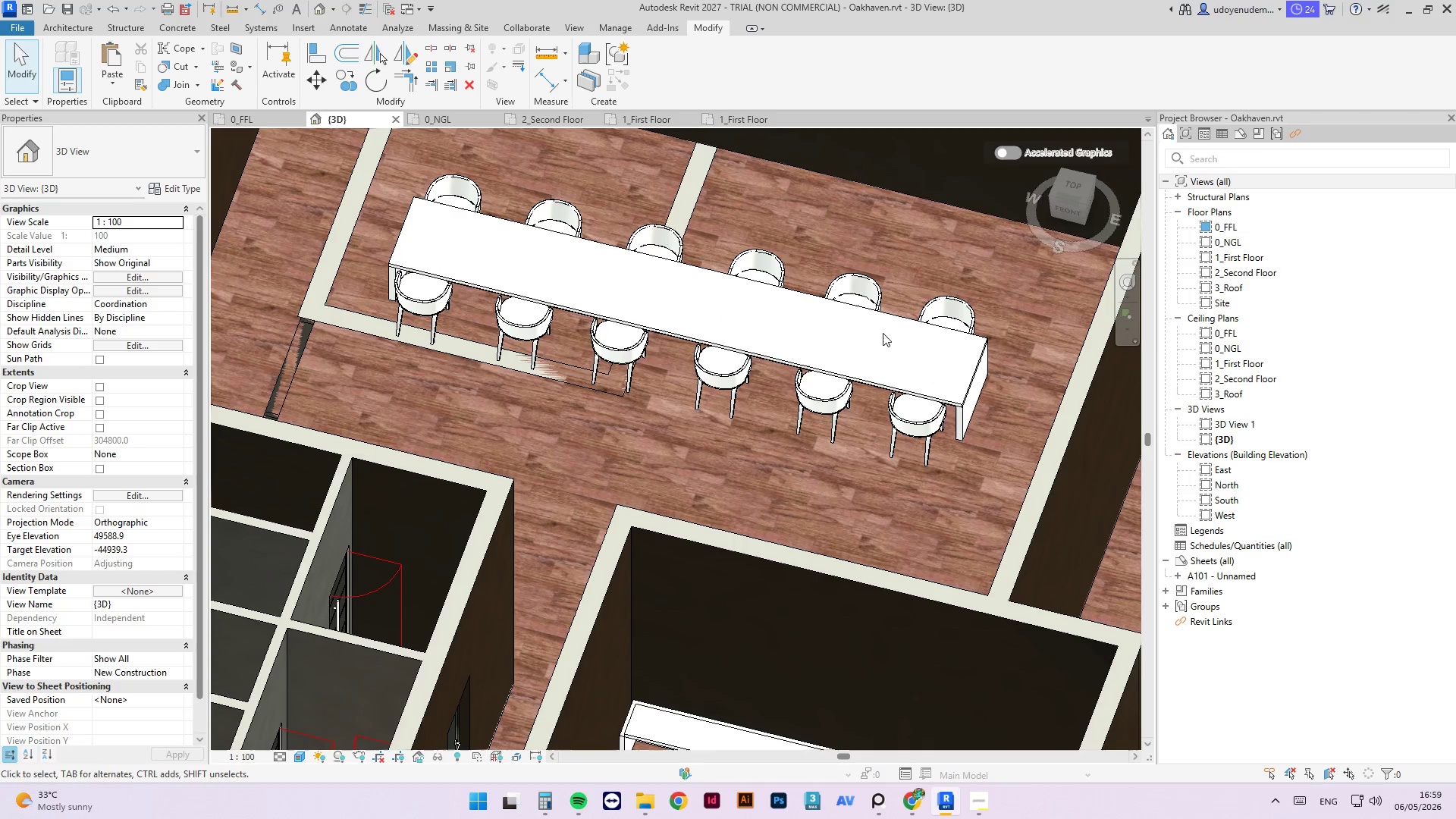 
scroll: coordinate [856, 283], scroll_direction: down, amount: 2.0
 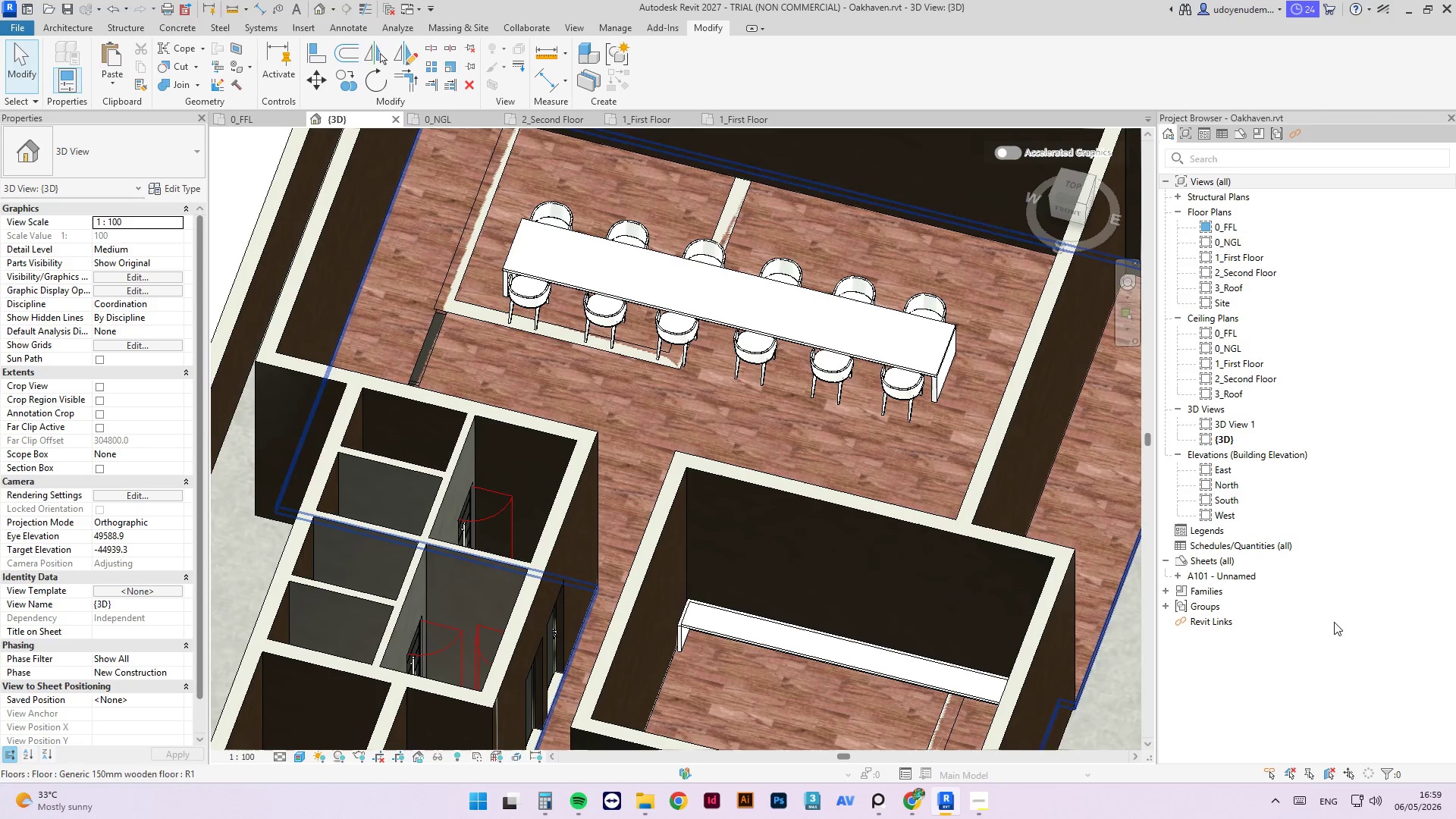 
hold_key(key=ShiftLeft, duration=0.89)
 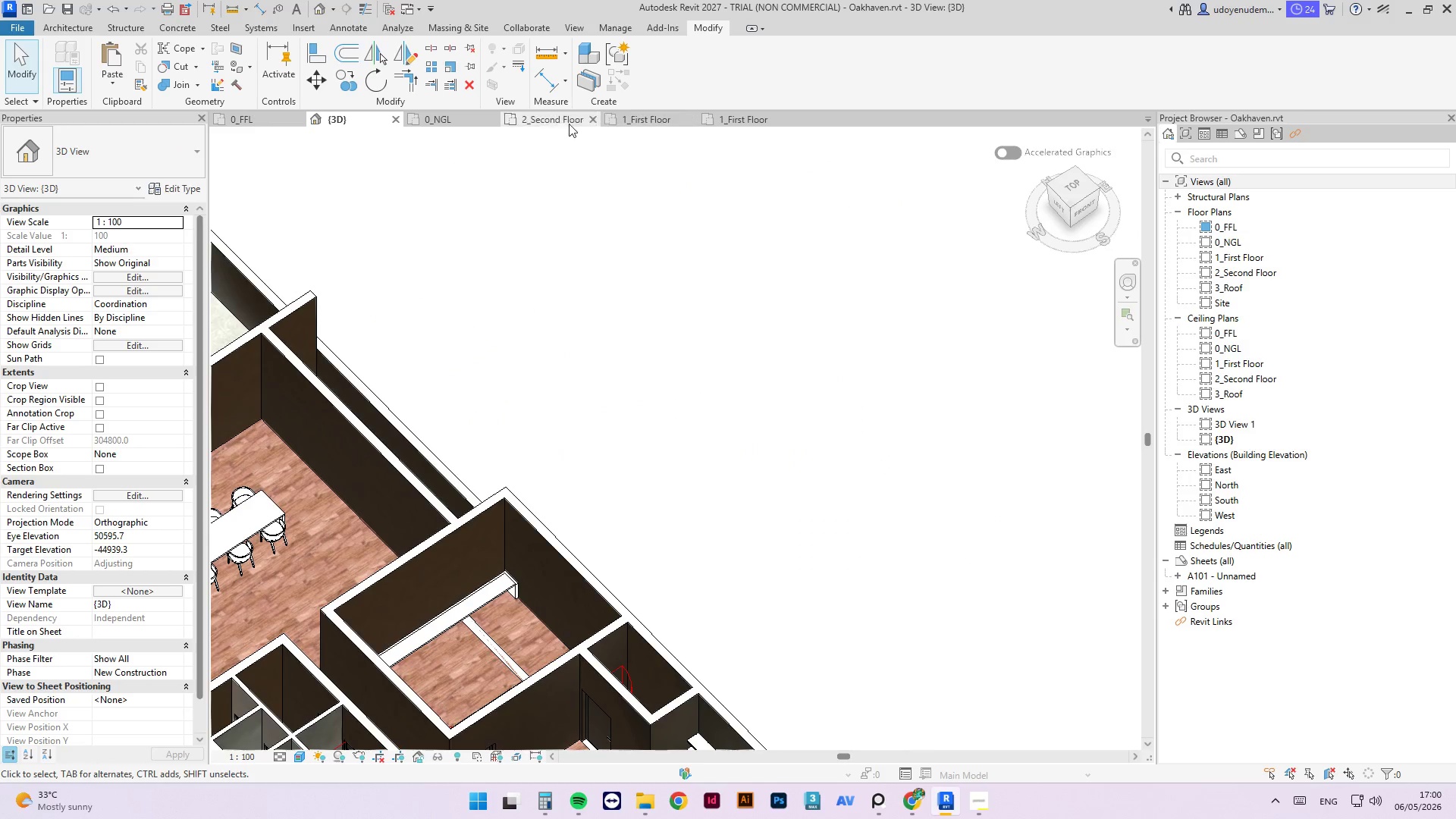 
scroll: coordinate [678, 438], scroll_direction: down, amount: 4.0
 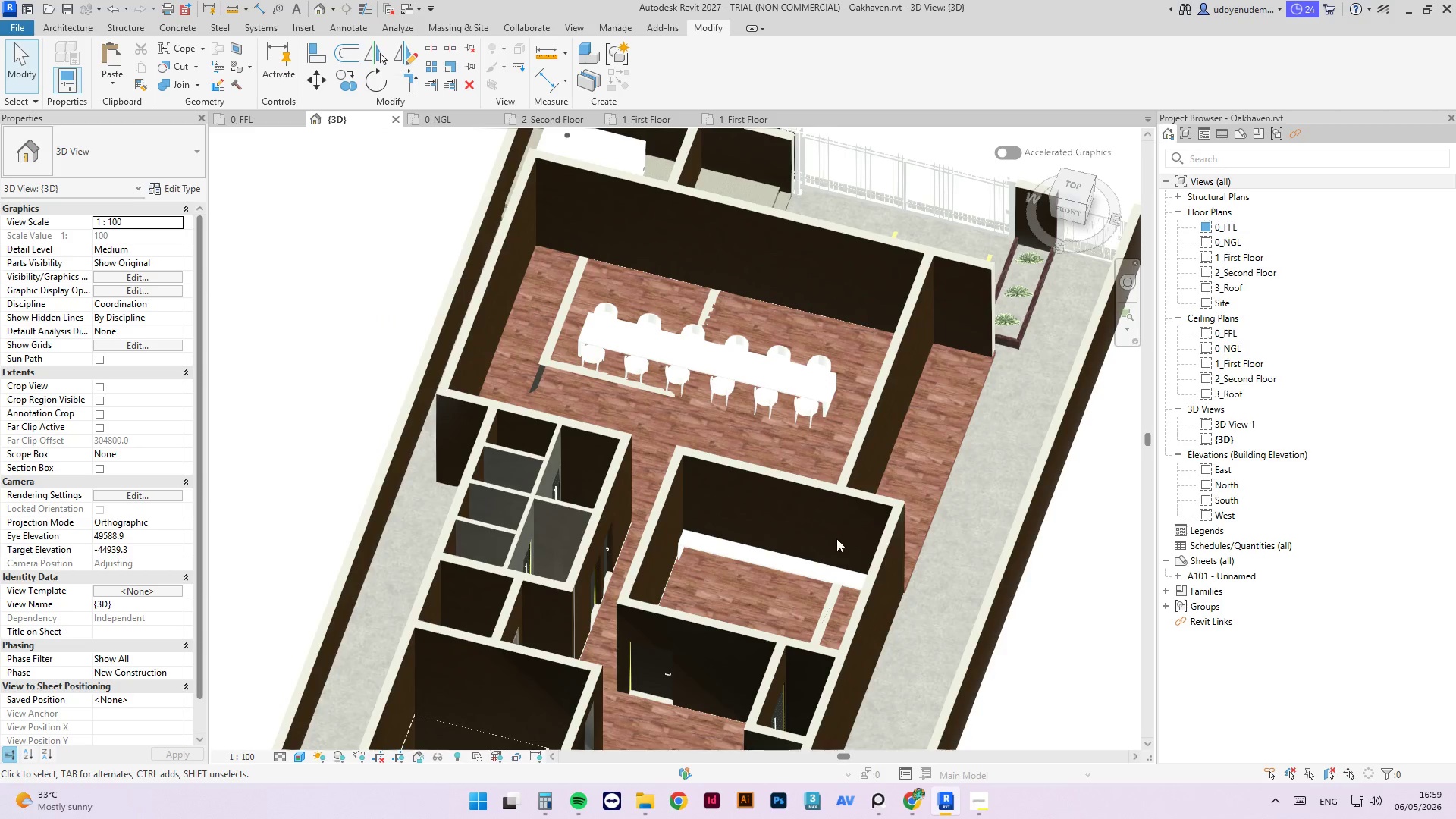 
left_click([648, 113])
 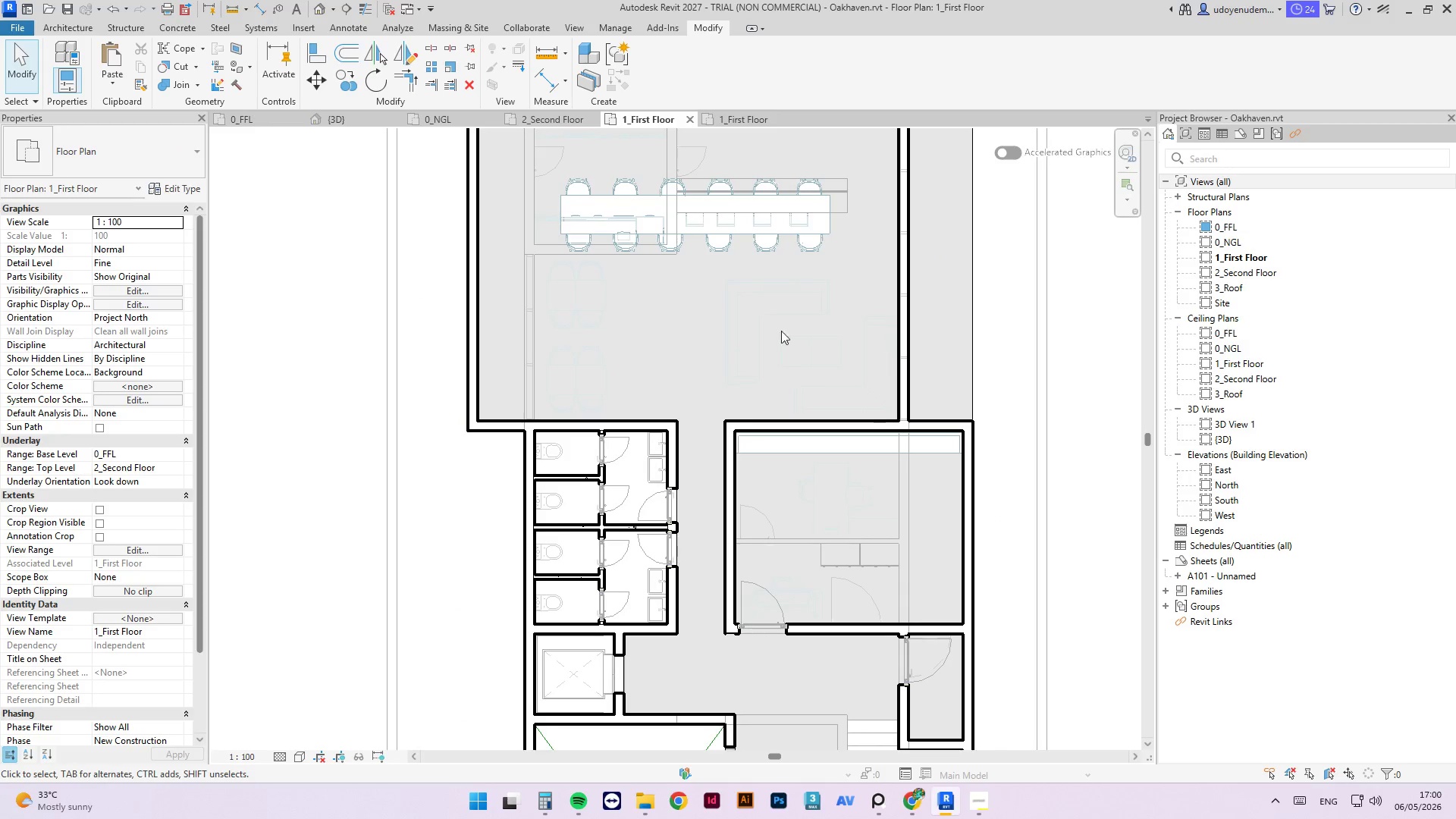 
left_click([855, 457])
 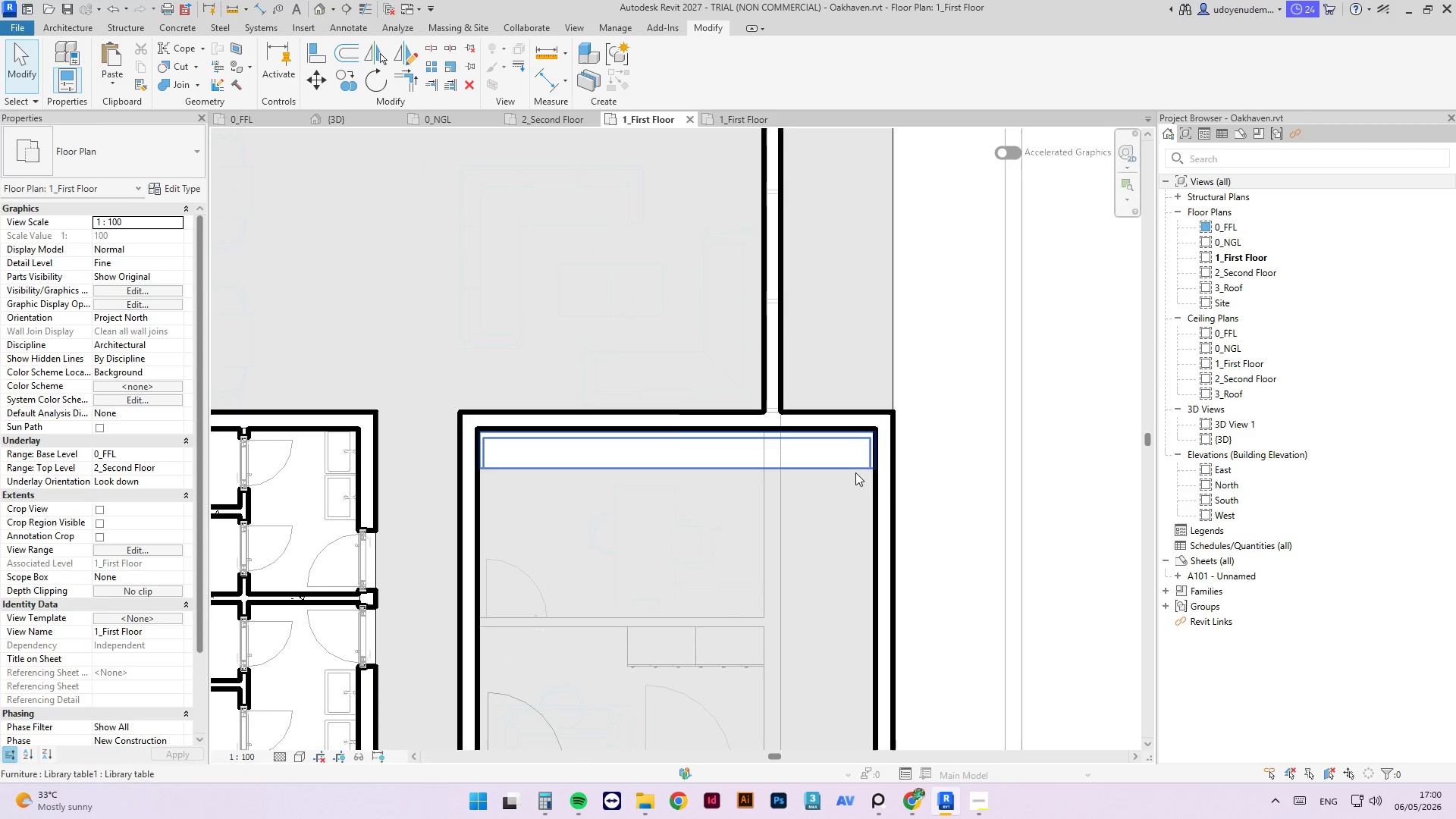 
scroll: coordinate [852, 475], scroll_direction: up, amount: 4.0
 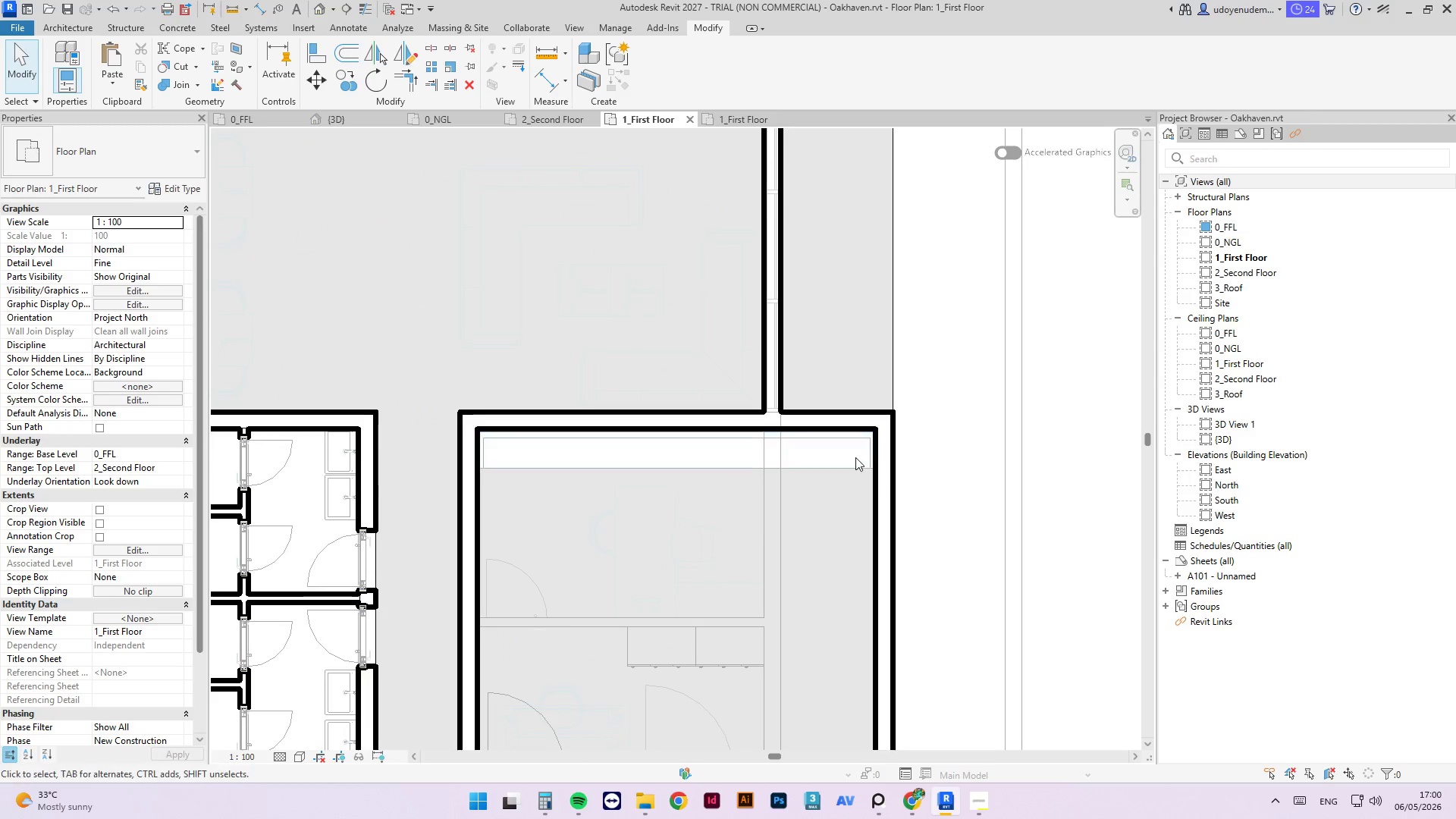 
double_click([855, 472])
 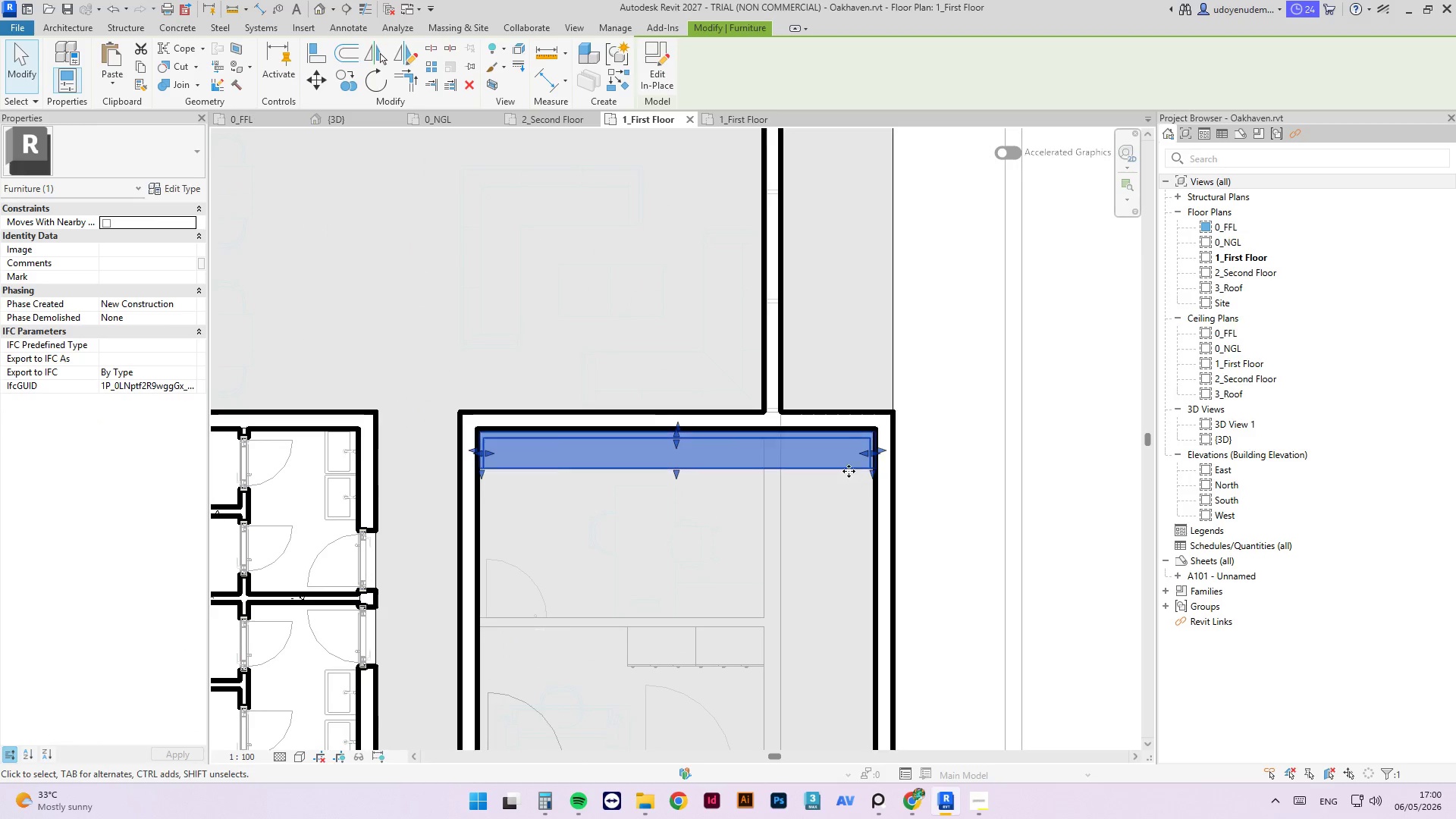 
scroll: coordinate [770, 404], scroll_direction: down, amount: 10.0
 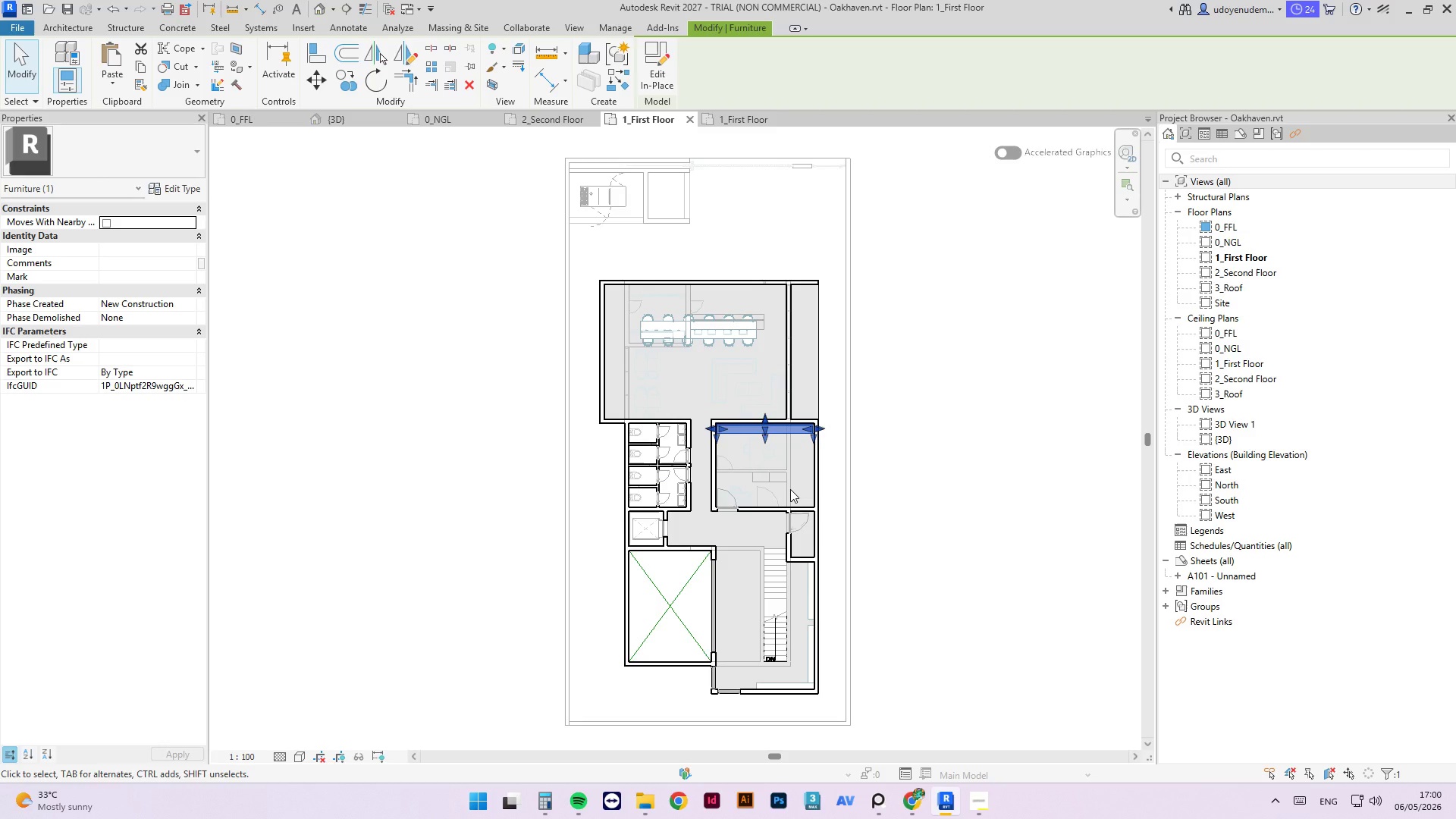 
wait(13.0)
 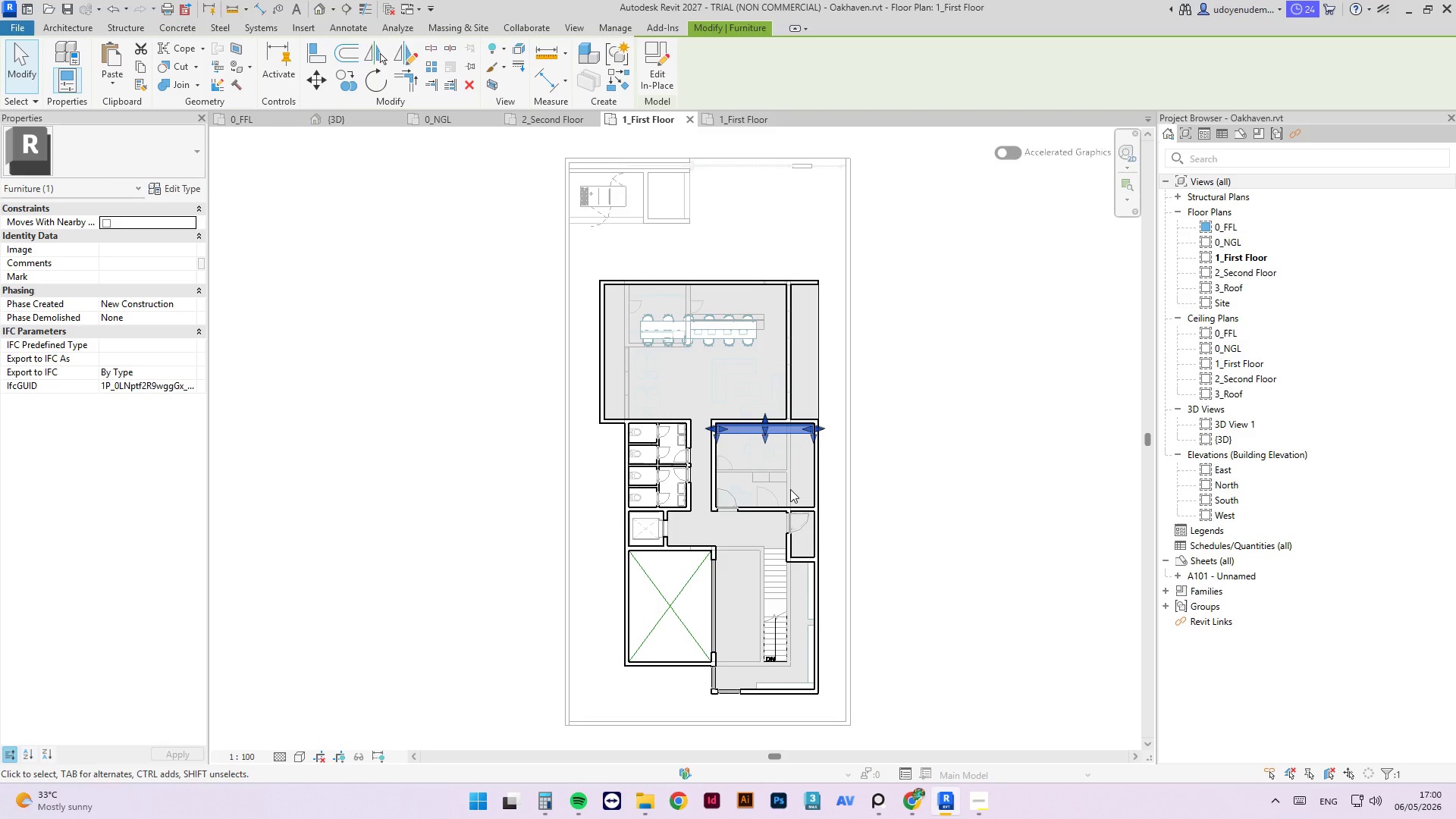 
scroll: coordinate [773, 374], scroll_direction: up, amount: 2.0
 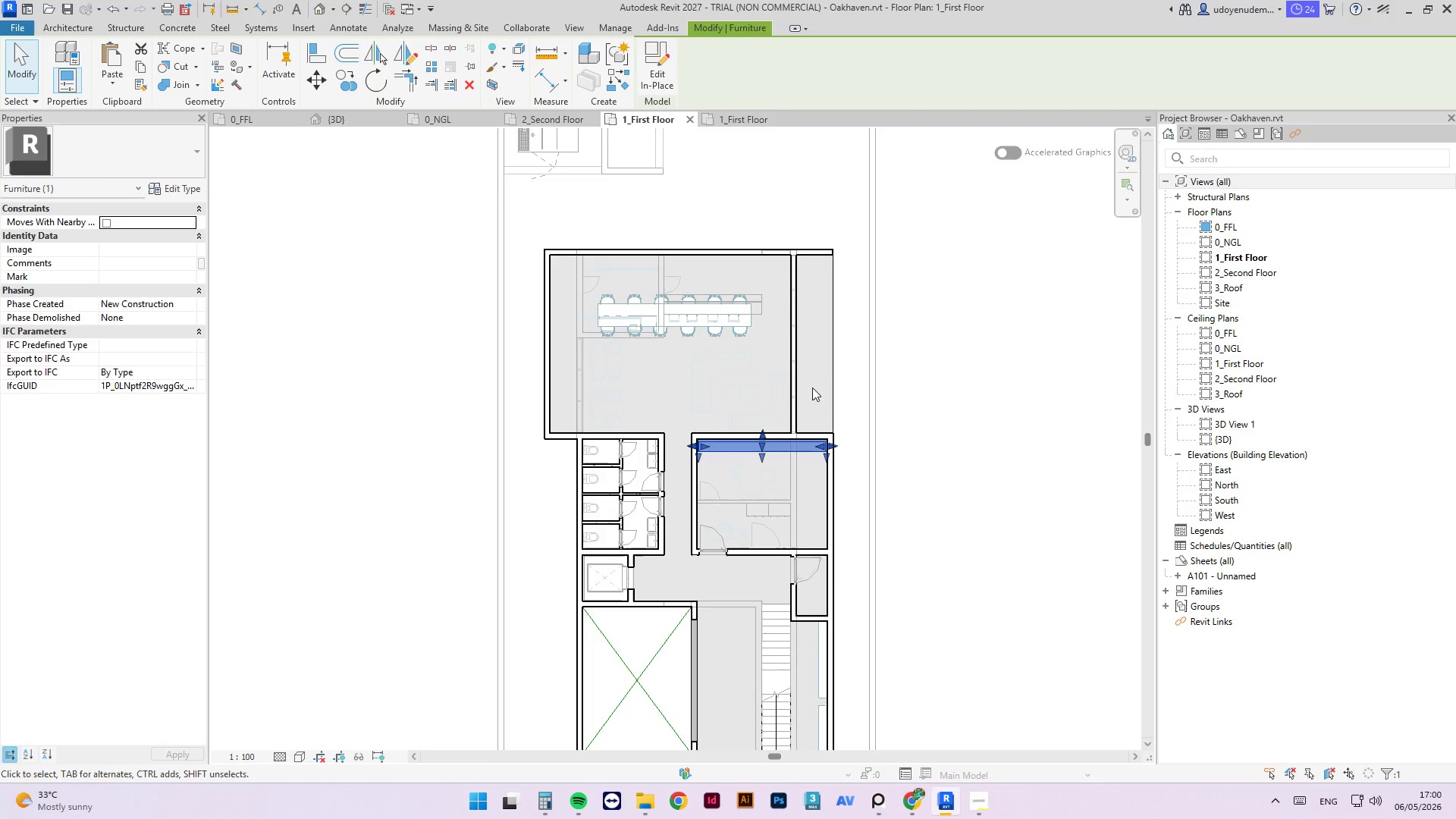 
left_click([859, 395])
 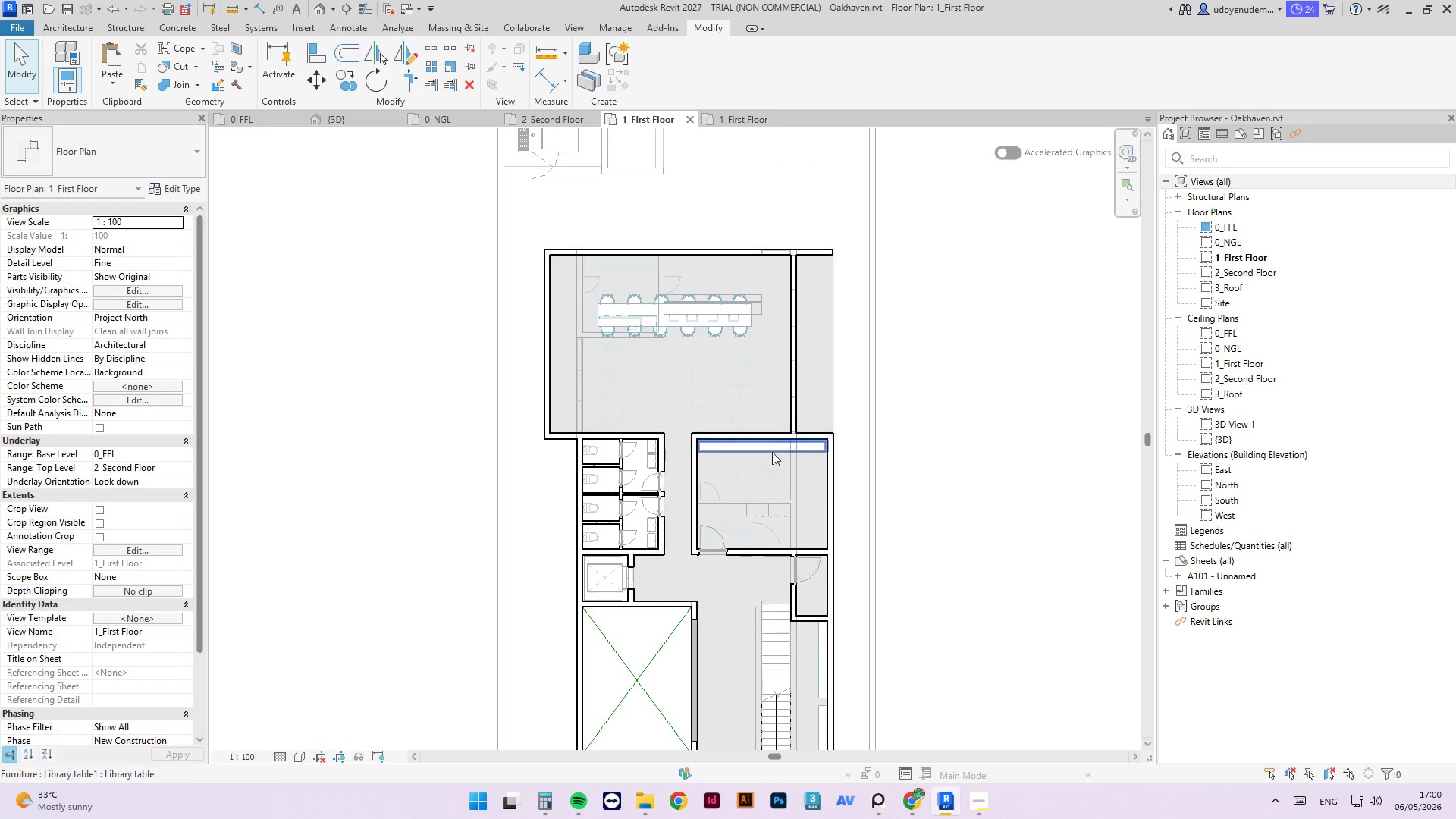 
left_click([776, 450])
 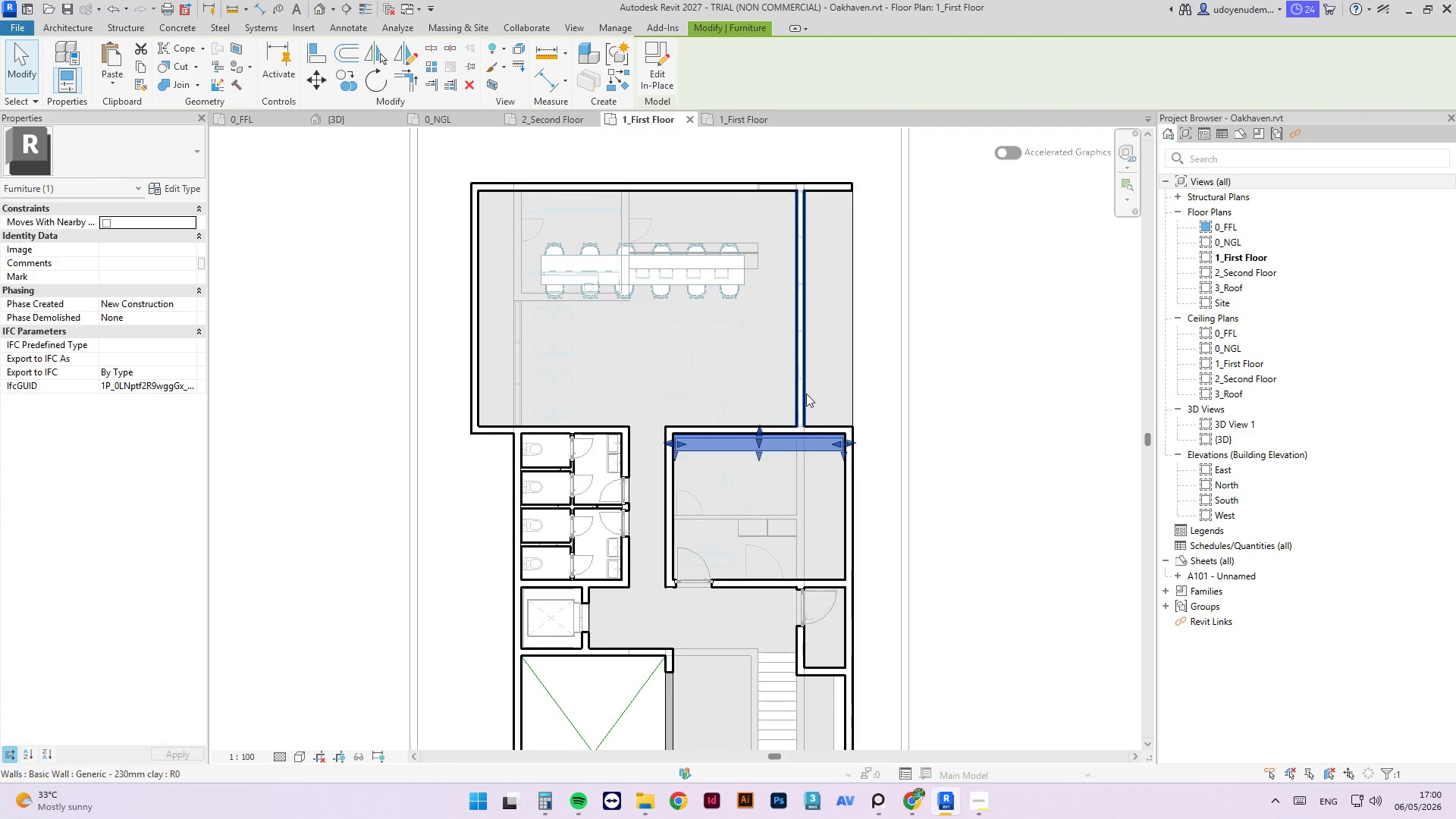 
scroll: coordinate [772, 454], scroll_direction: up, amount: 2.0
 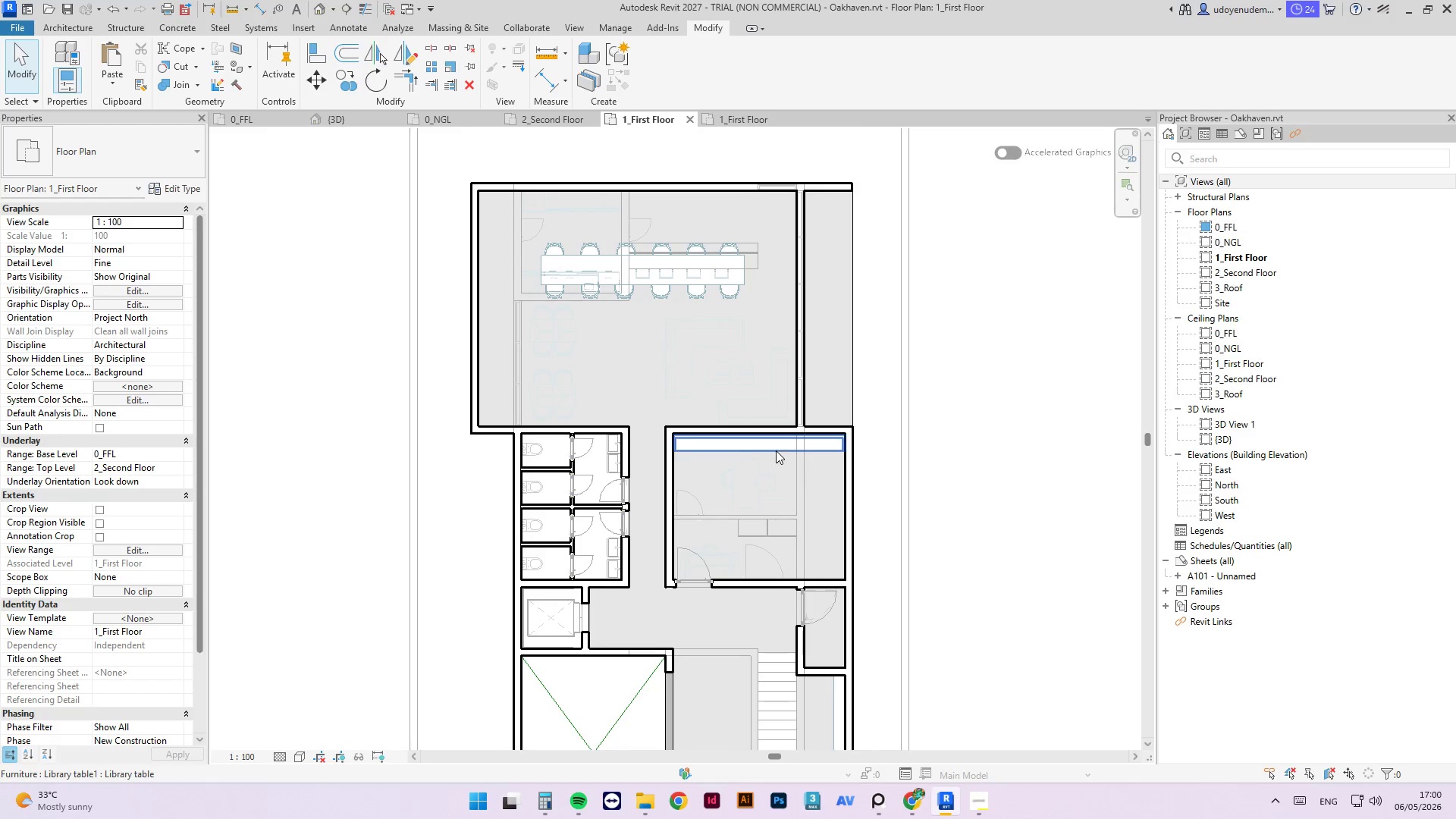 
wait(7.13)
 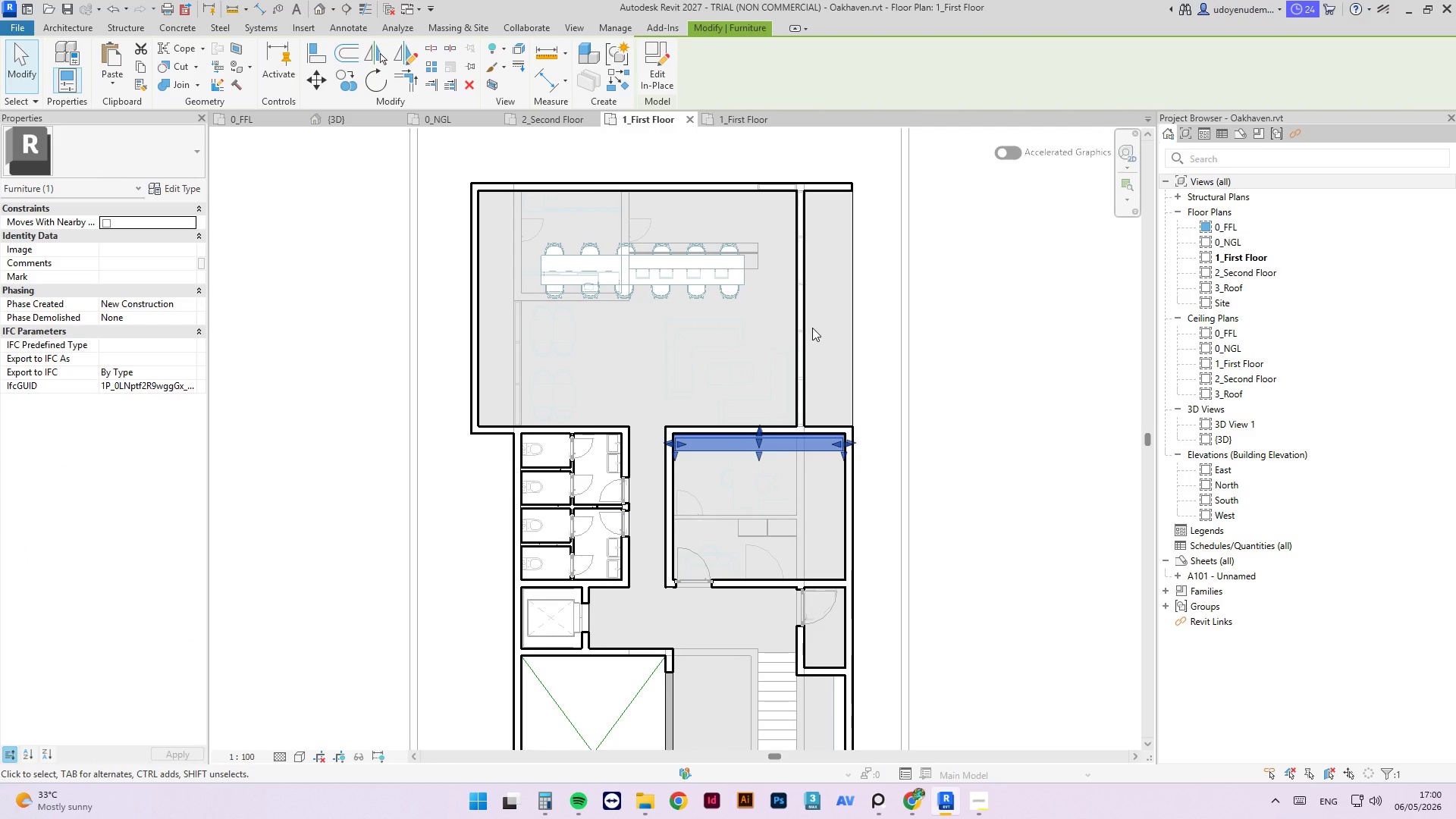 
left_click_drag(start_coordinate=[776, 438], to_coordinate=[588, 199])
 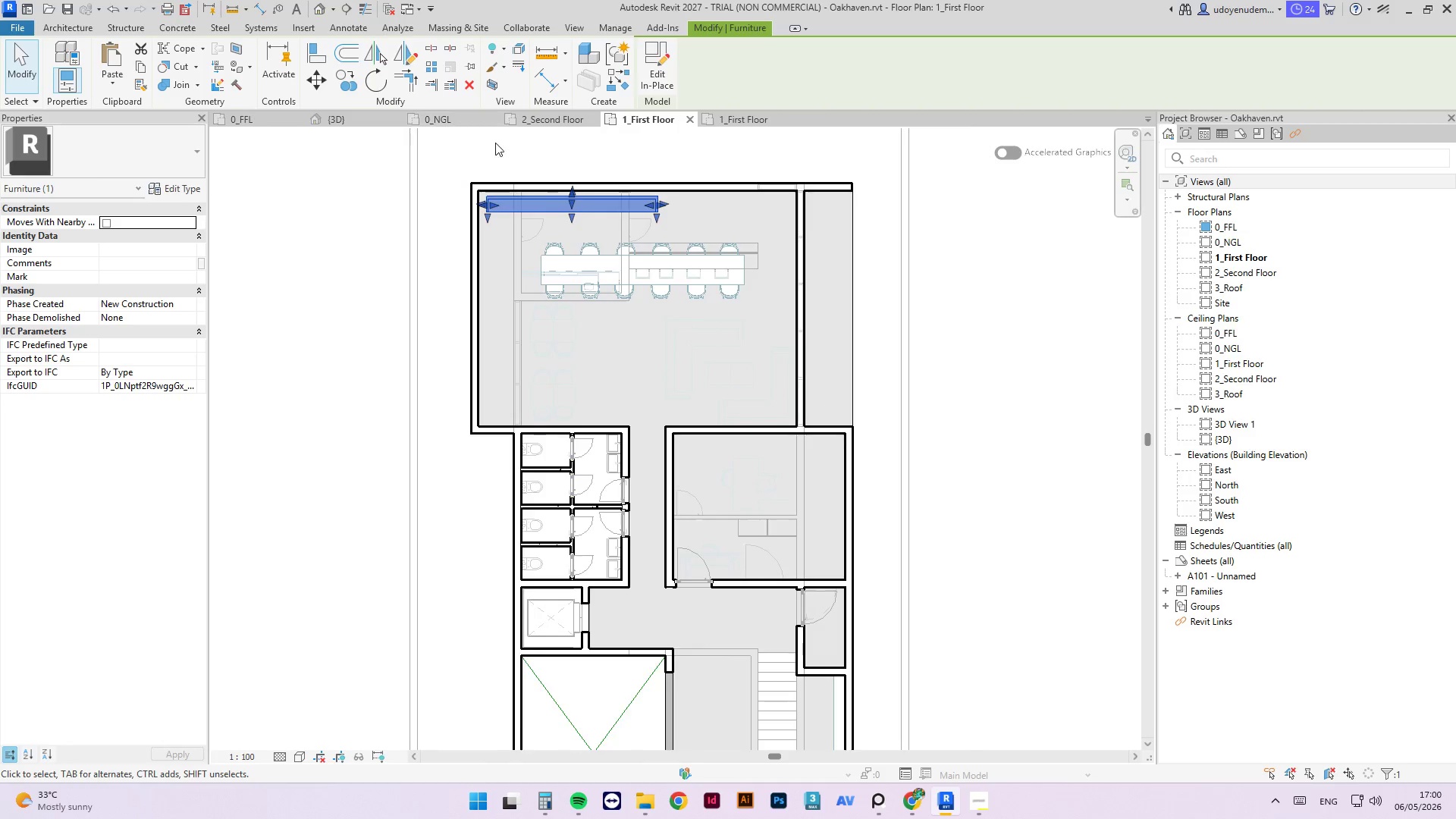 
left_click_drag(start_coordinate=[497, 255], to_coordinate=[472, 242])
 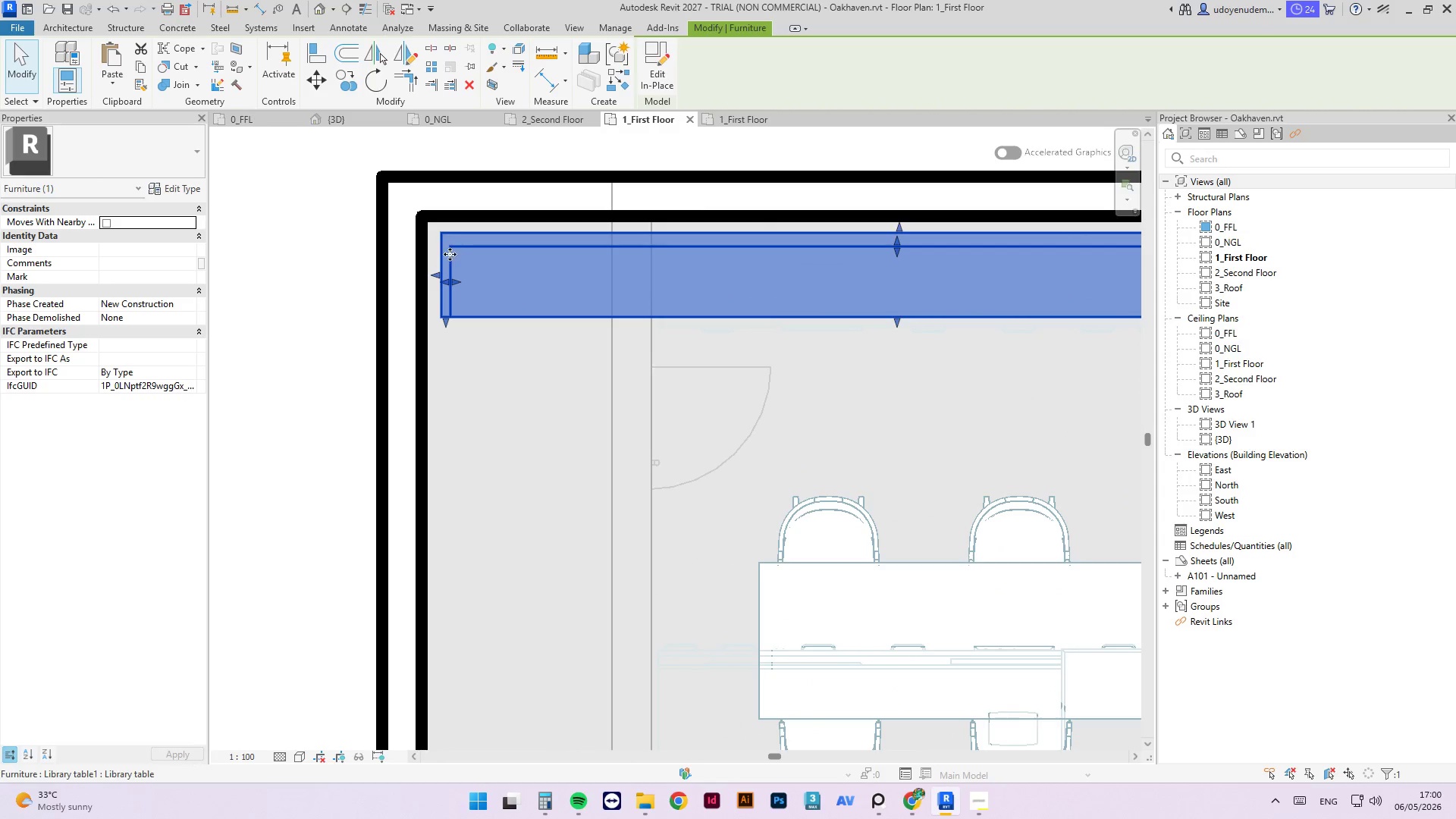 
scroll: coordinate [443, 279], scroll_direction: up, amount: 16.0
 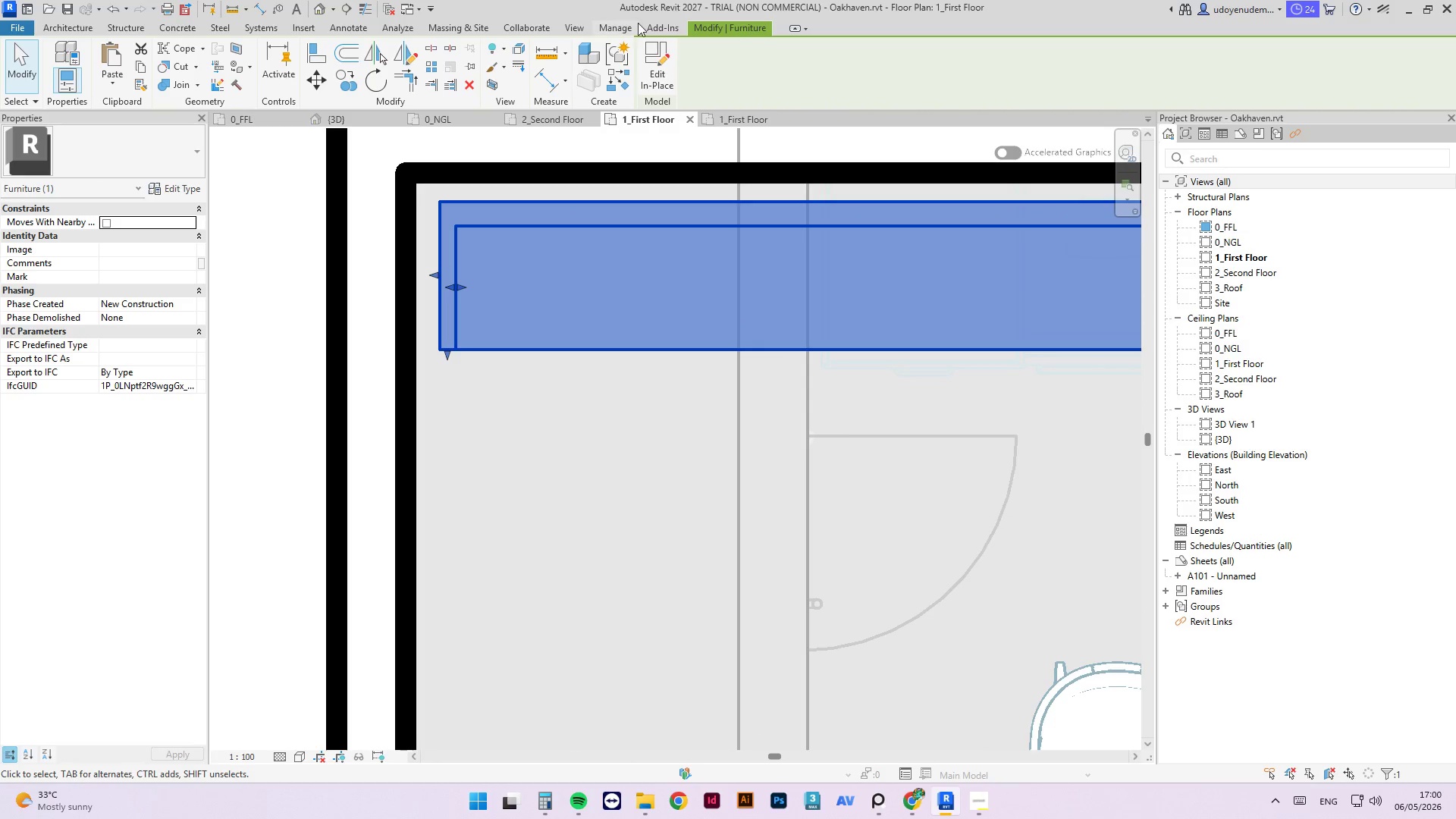 
left_click([662, 65])
 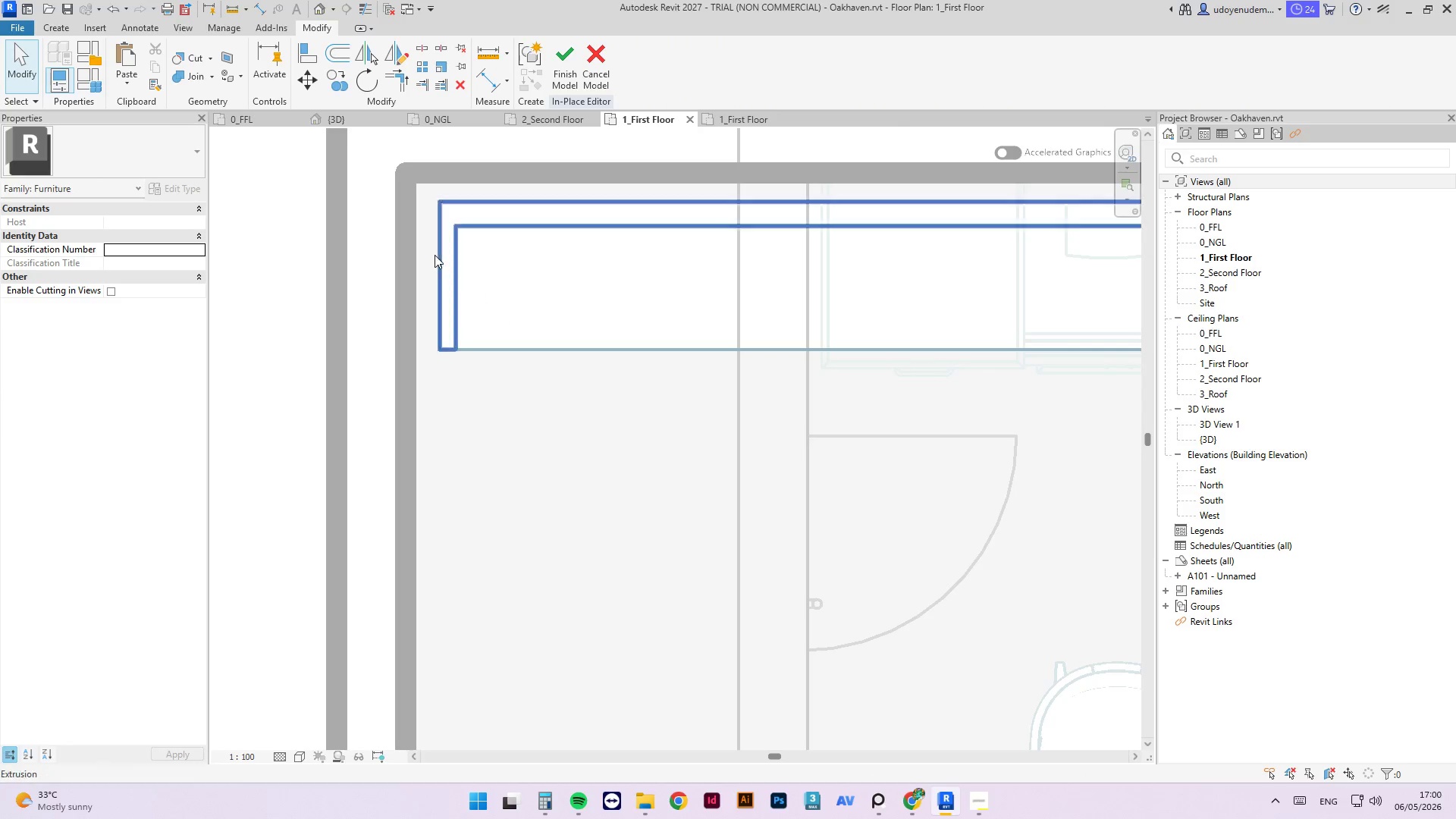 
left_click([441, 217])
 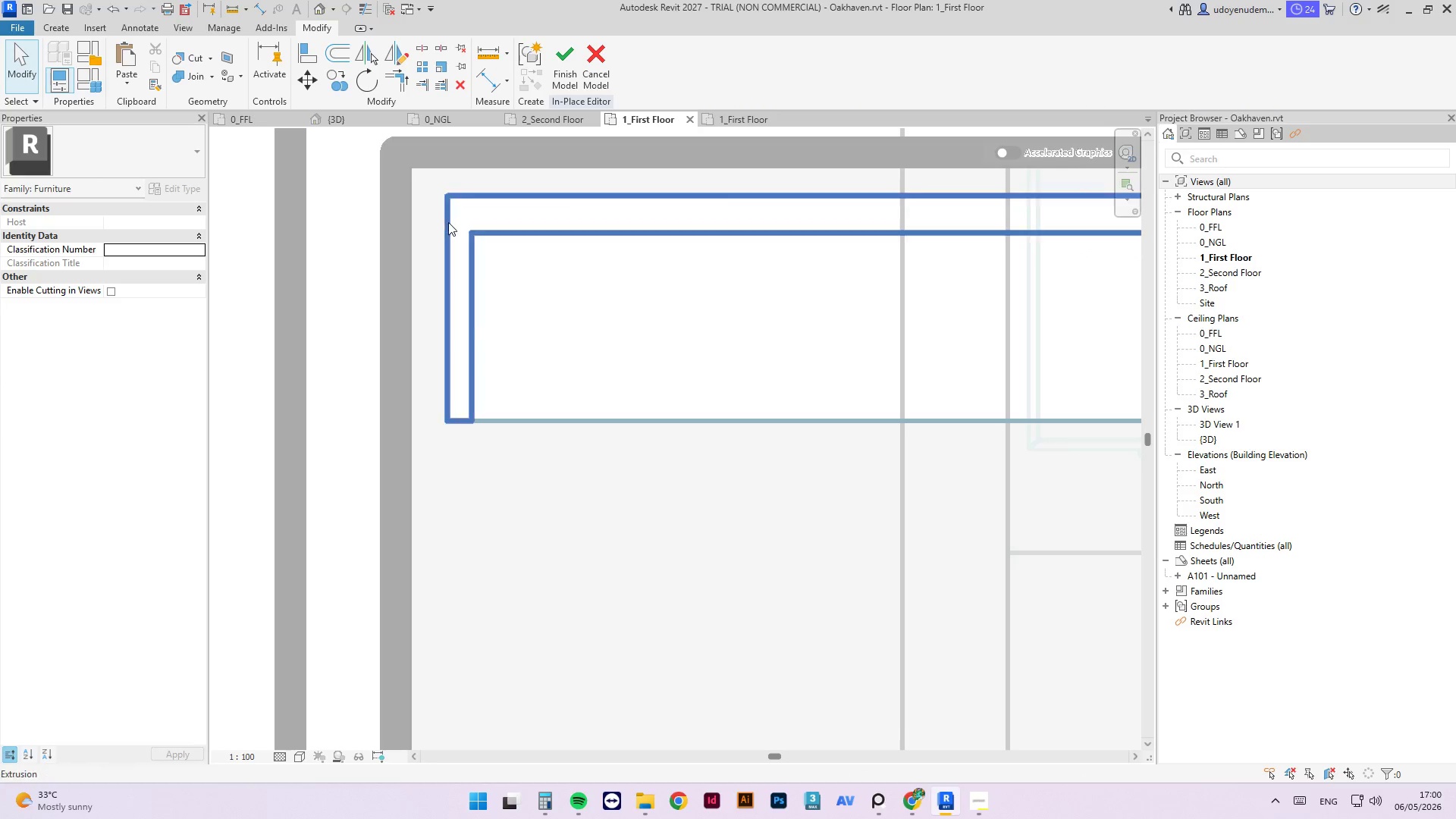 
scroll: coordinate [425, 212], scroll_direction: up, amount: 3.0
 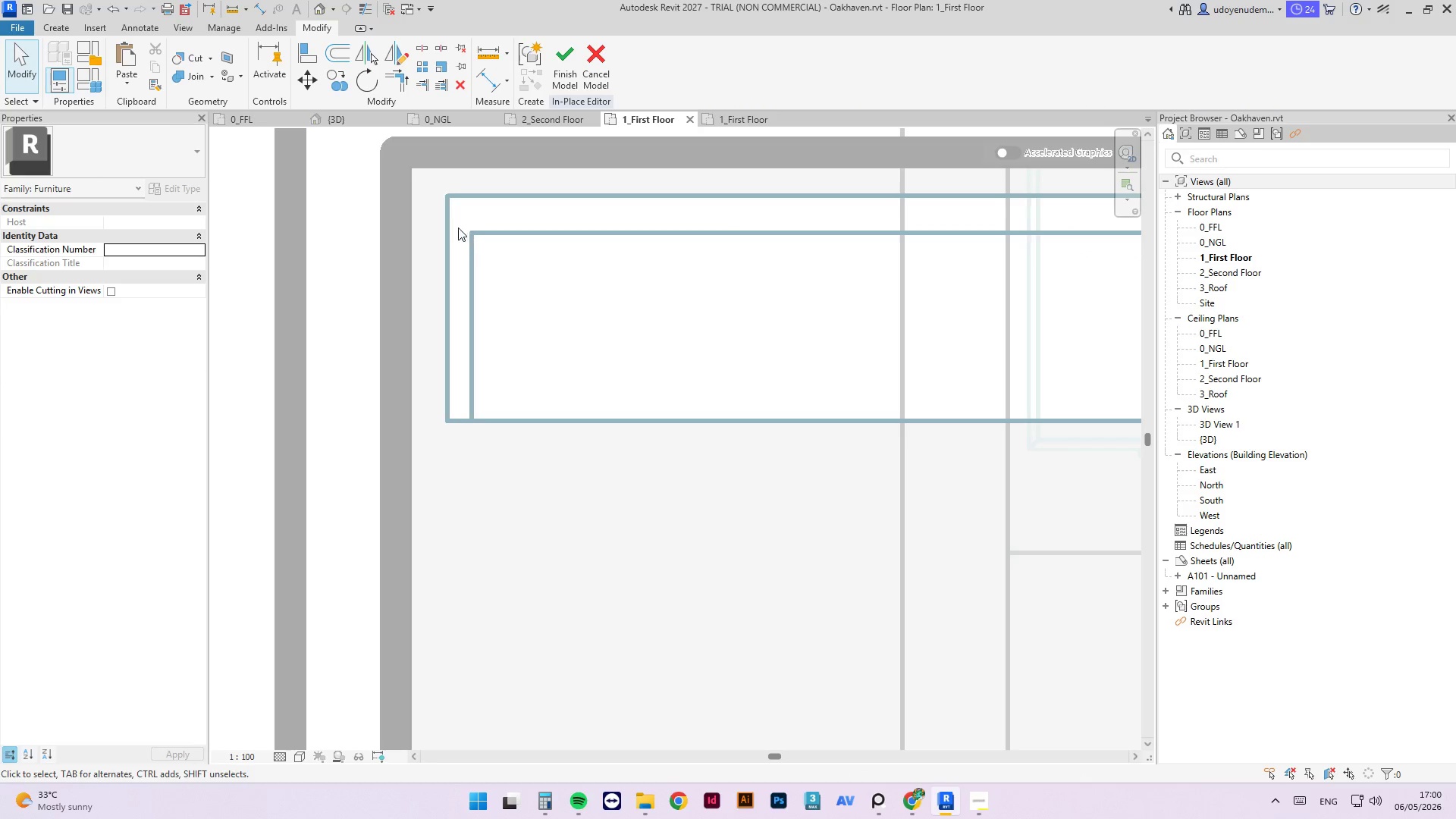 
double_click([448, 222])
 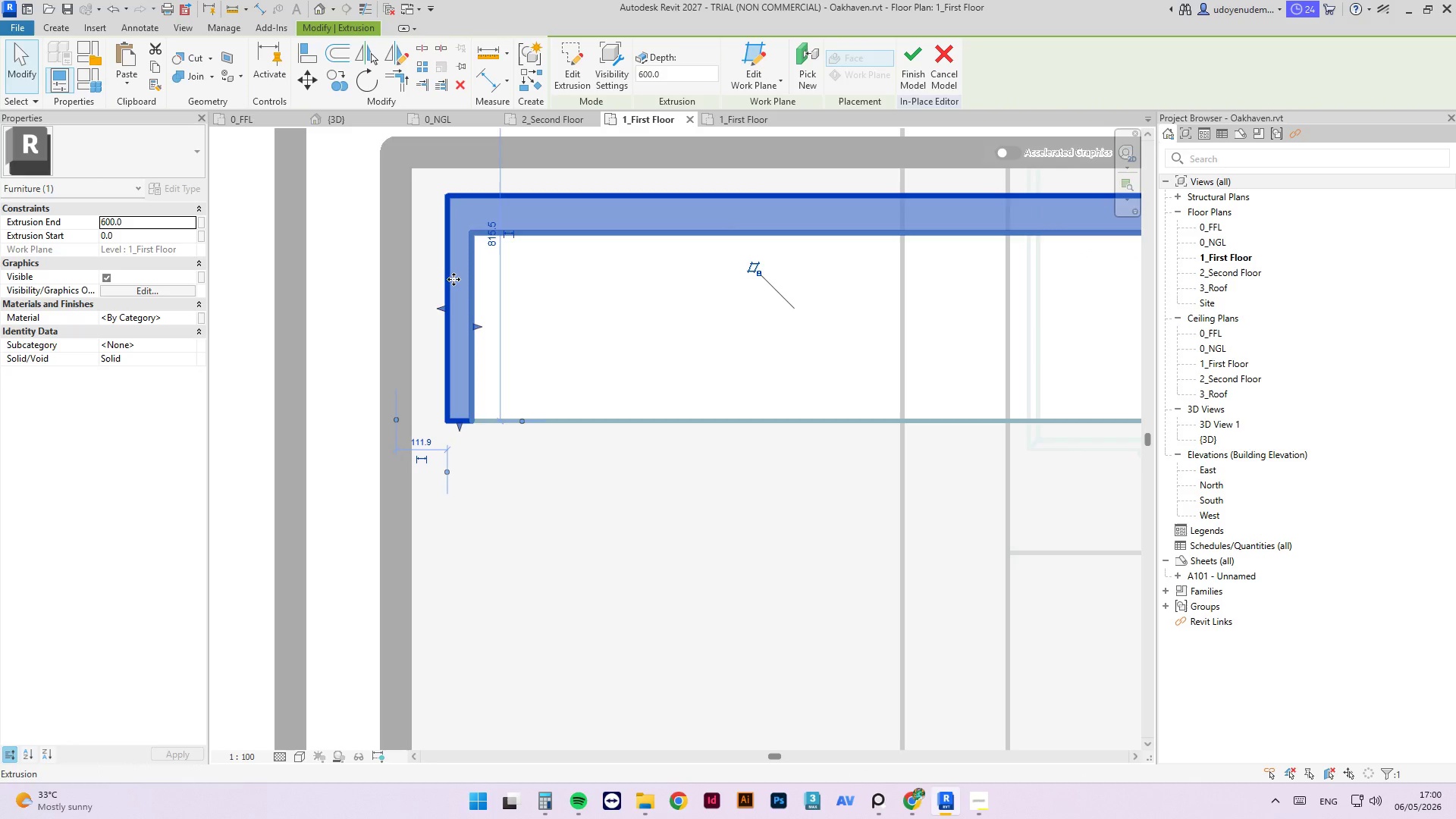 
left_click([506, 350])
 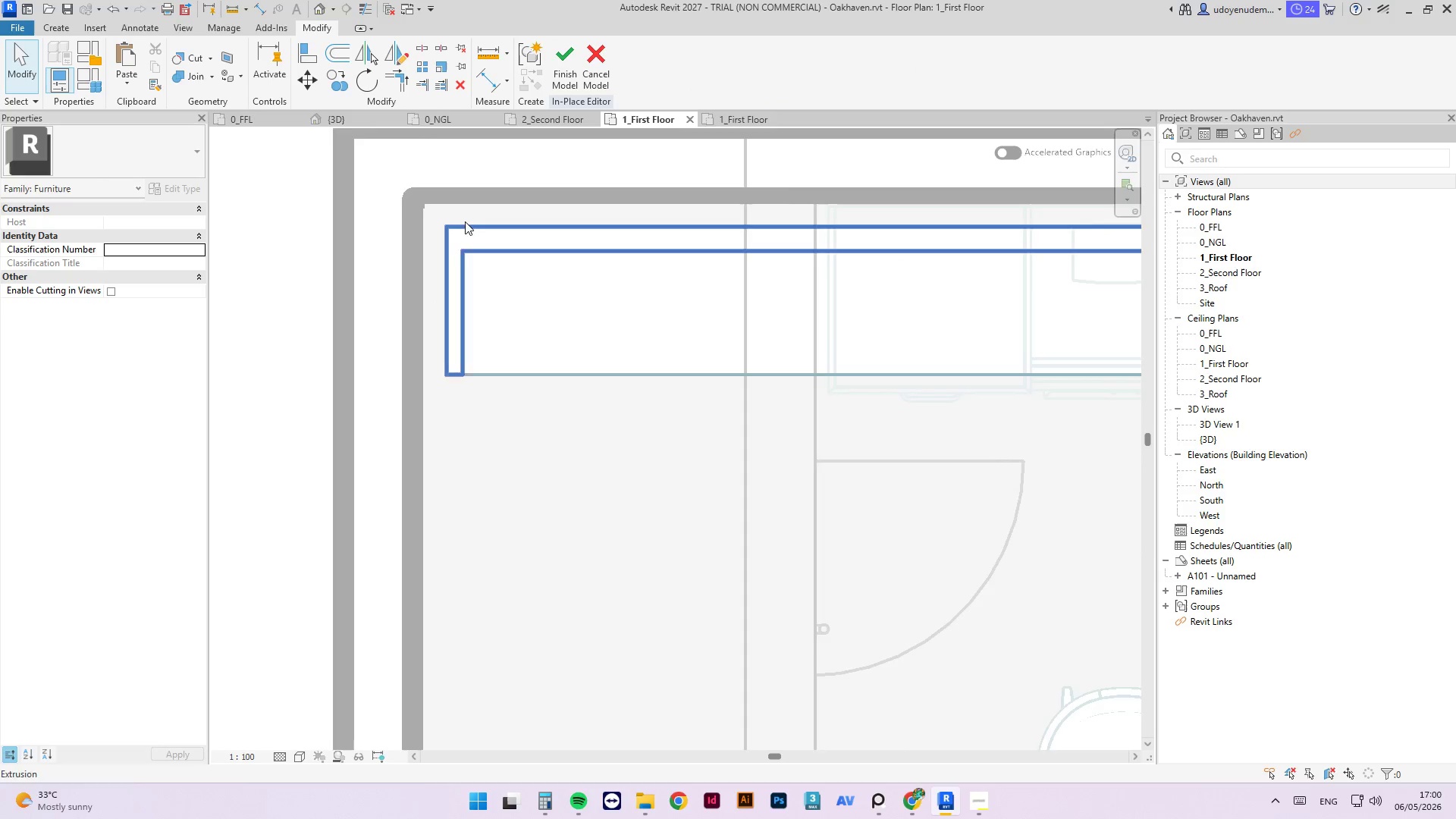 
scroll: coordinate [442, 297], scroll_direction: down, amount: 3.0
 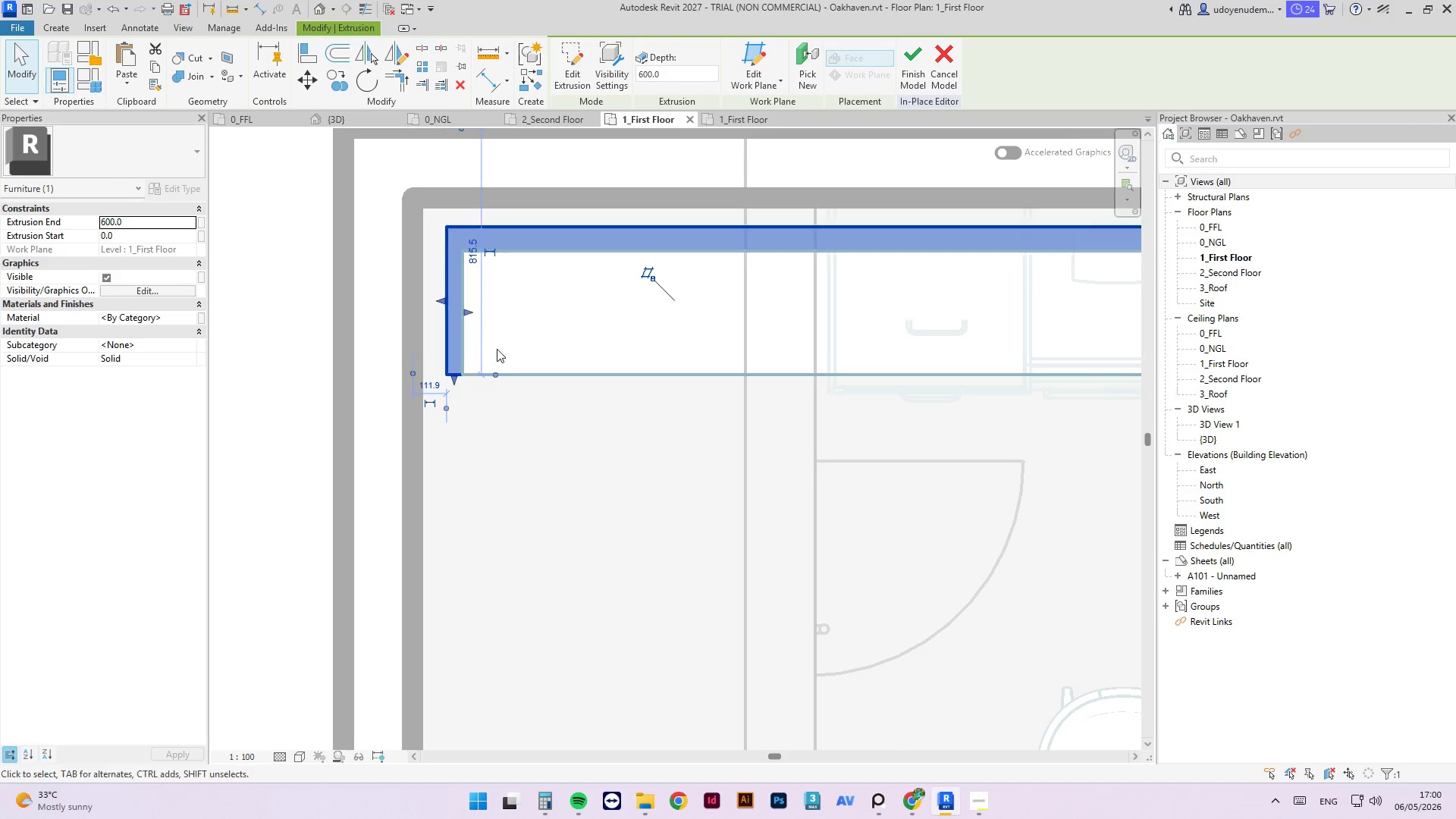 
left_click([472, 233])
 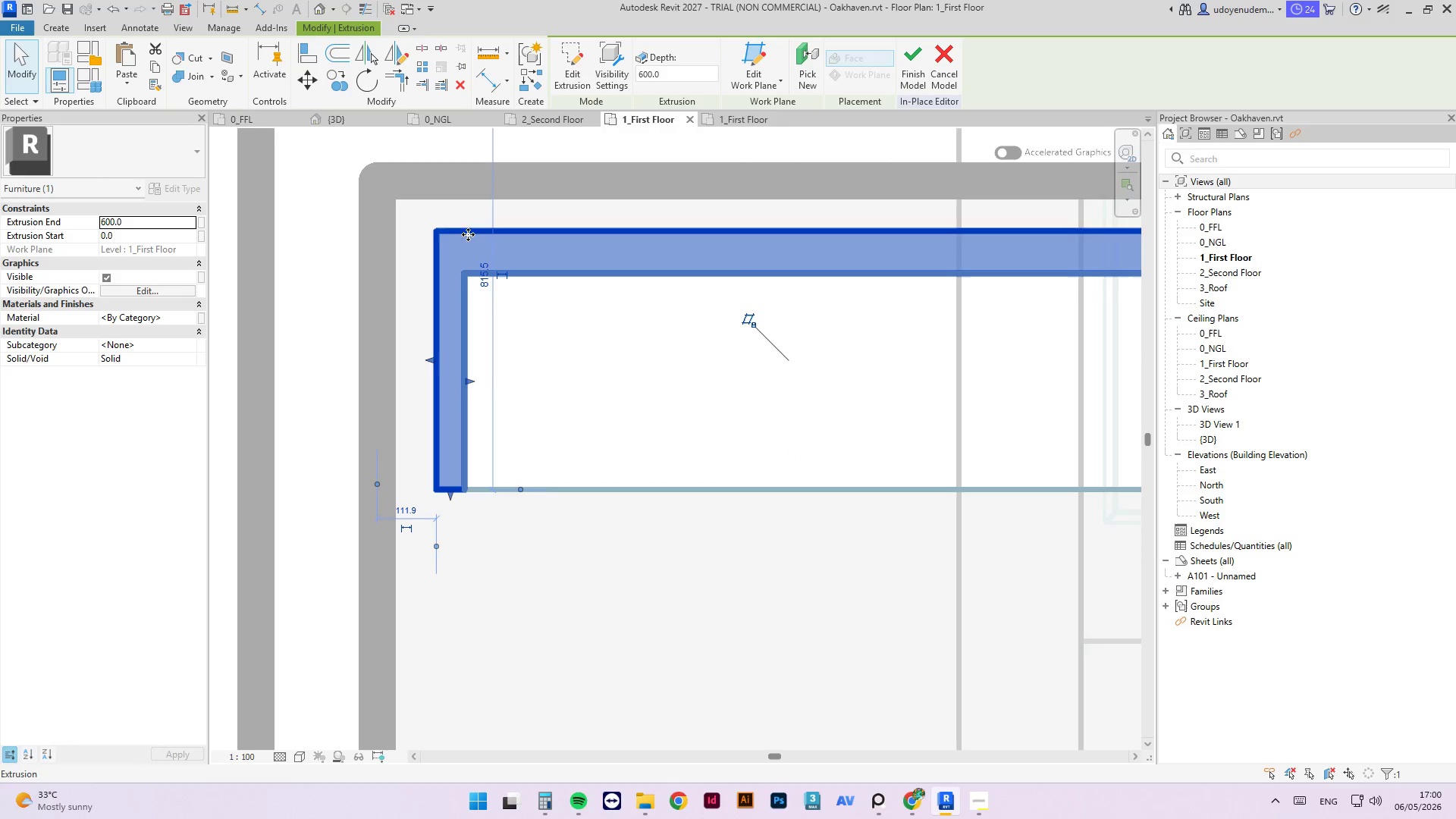 
scroll: coordinate [462, 231], scroll_direction: up, amount: 4.0
 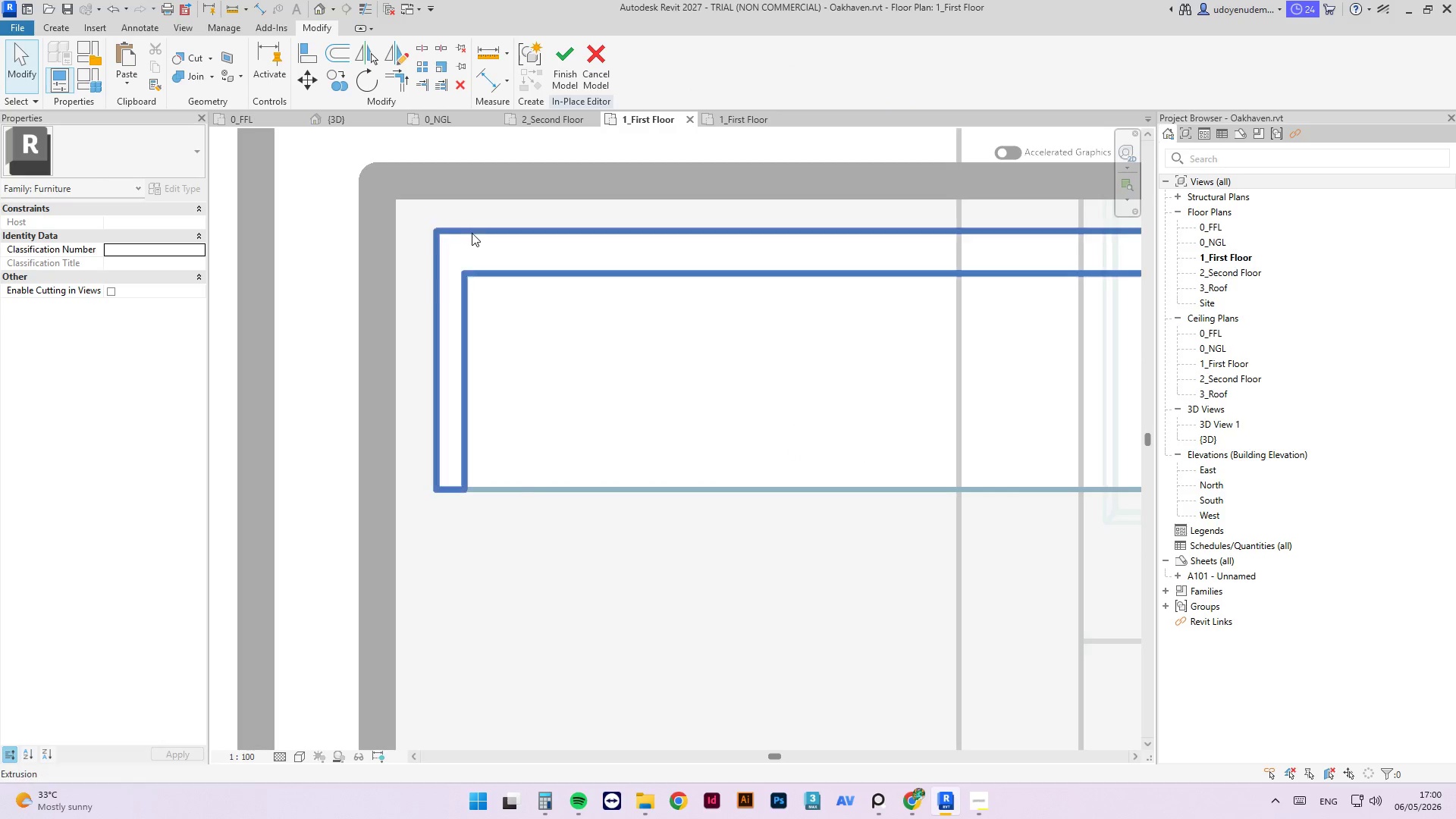 
left_click_drag(start_coordinate=[468, 233], to_coordinate=[417, 181])
 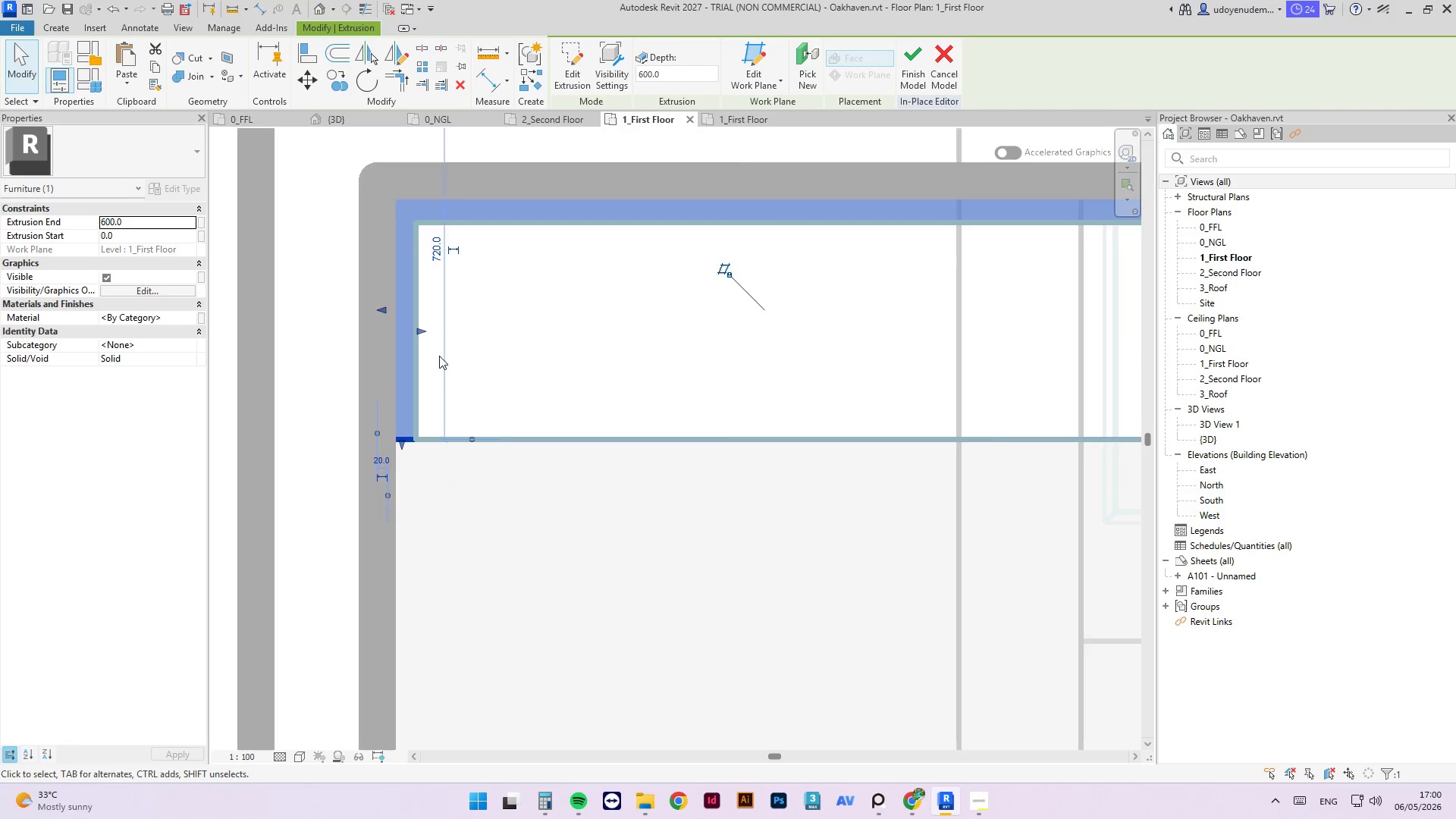 
scroll: coordinate [489, 357], scroll_direction: down, amount: 18.0
 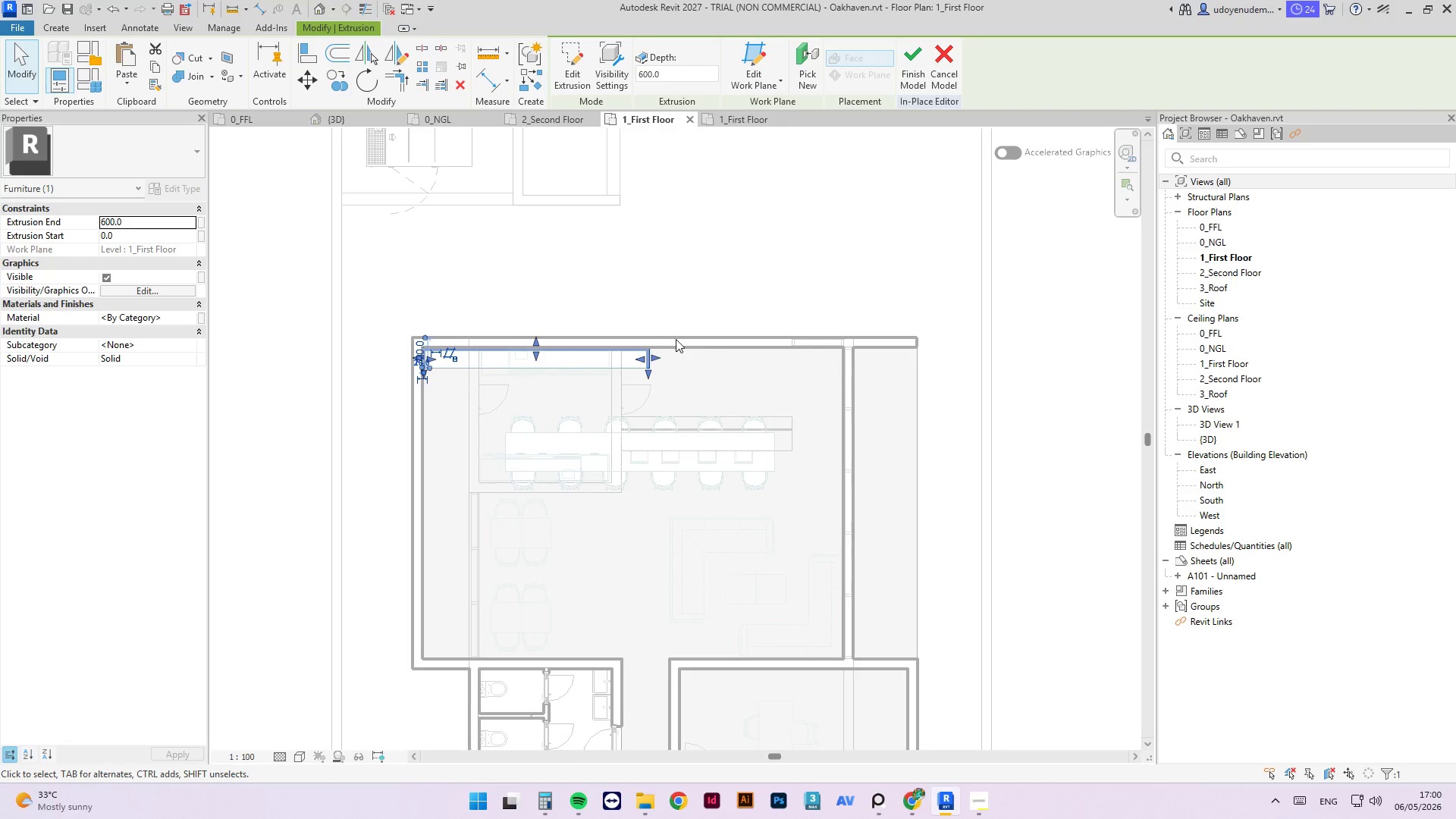 
scroll: coordinate [658, 356], scroll_direction: up, amount: 5.0
 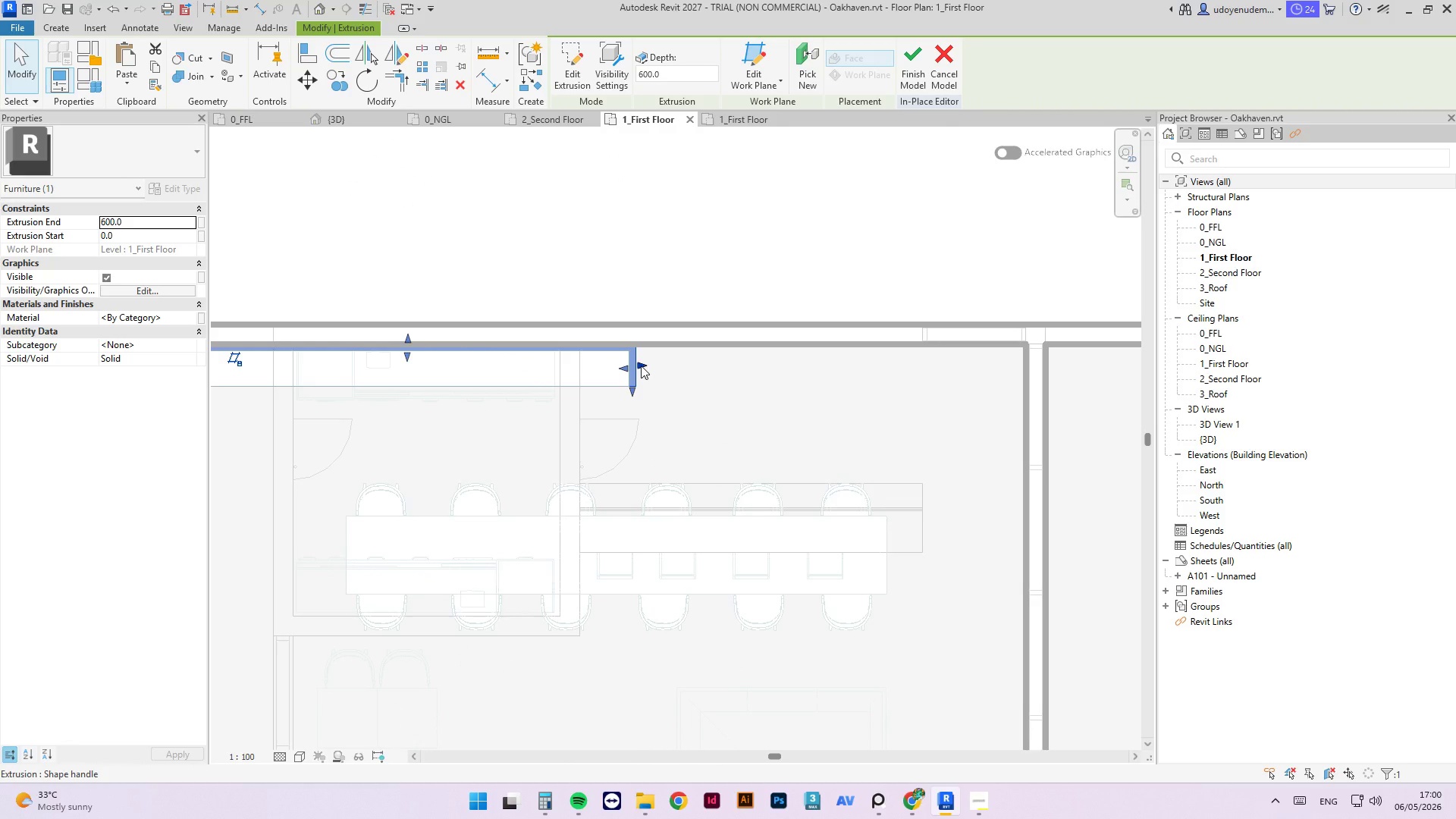 
left_click_drag(start_coordinate=[641, 366], to_coordinate=[1025, 377])
 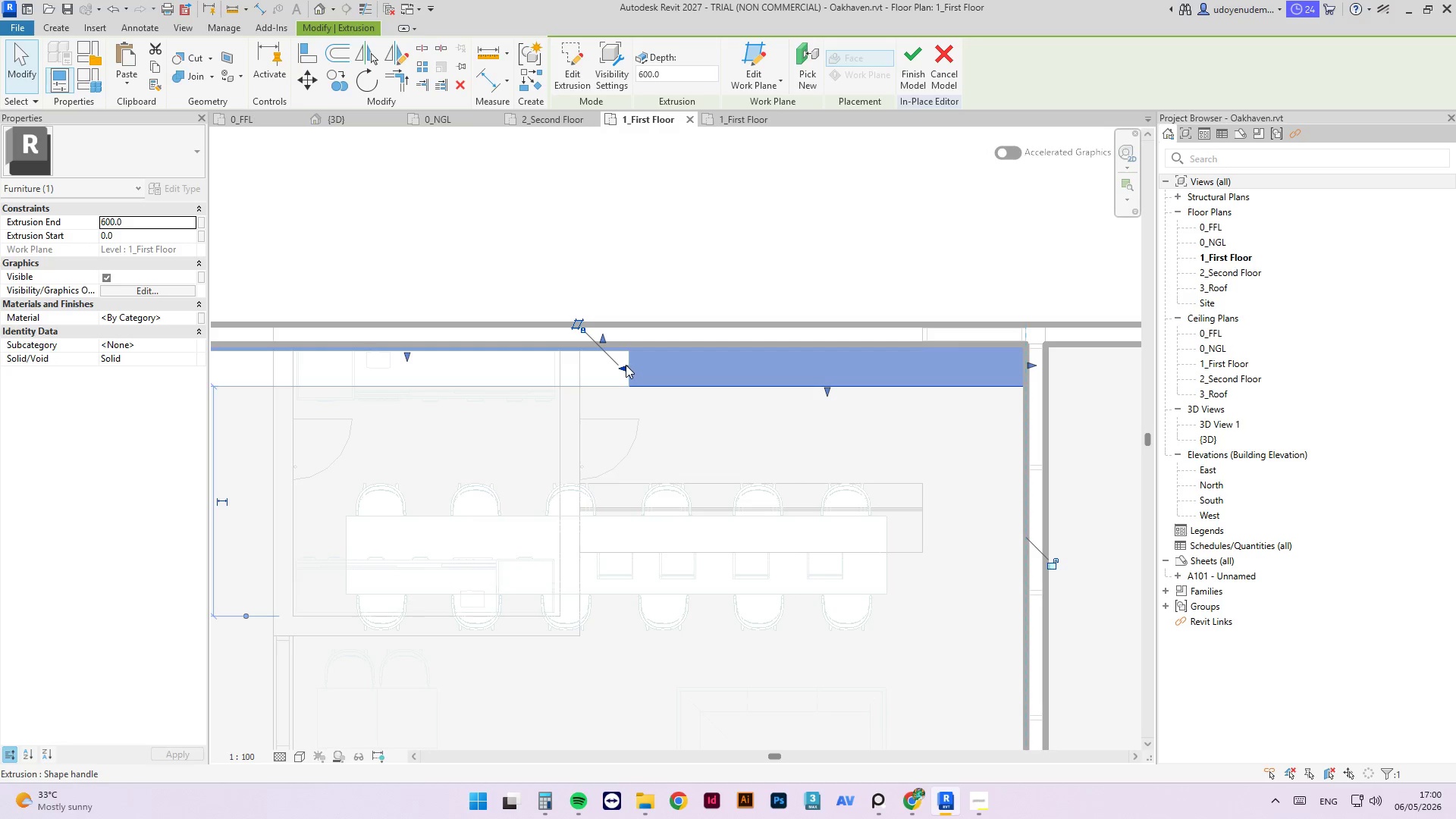 
left_click_drag(start_coordinate=[625, 366], to_coordinate=[1031, 372])
 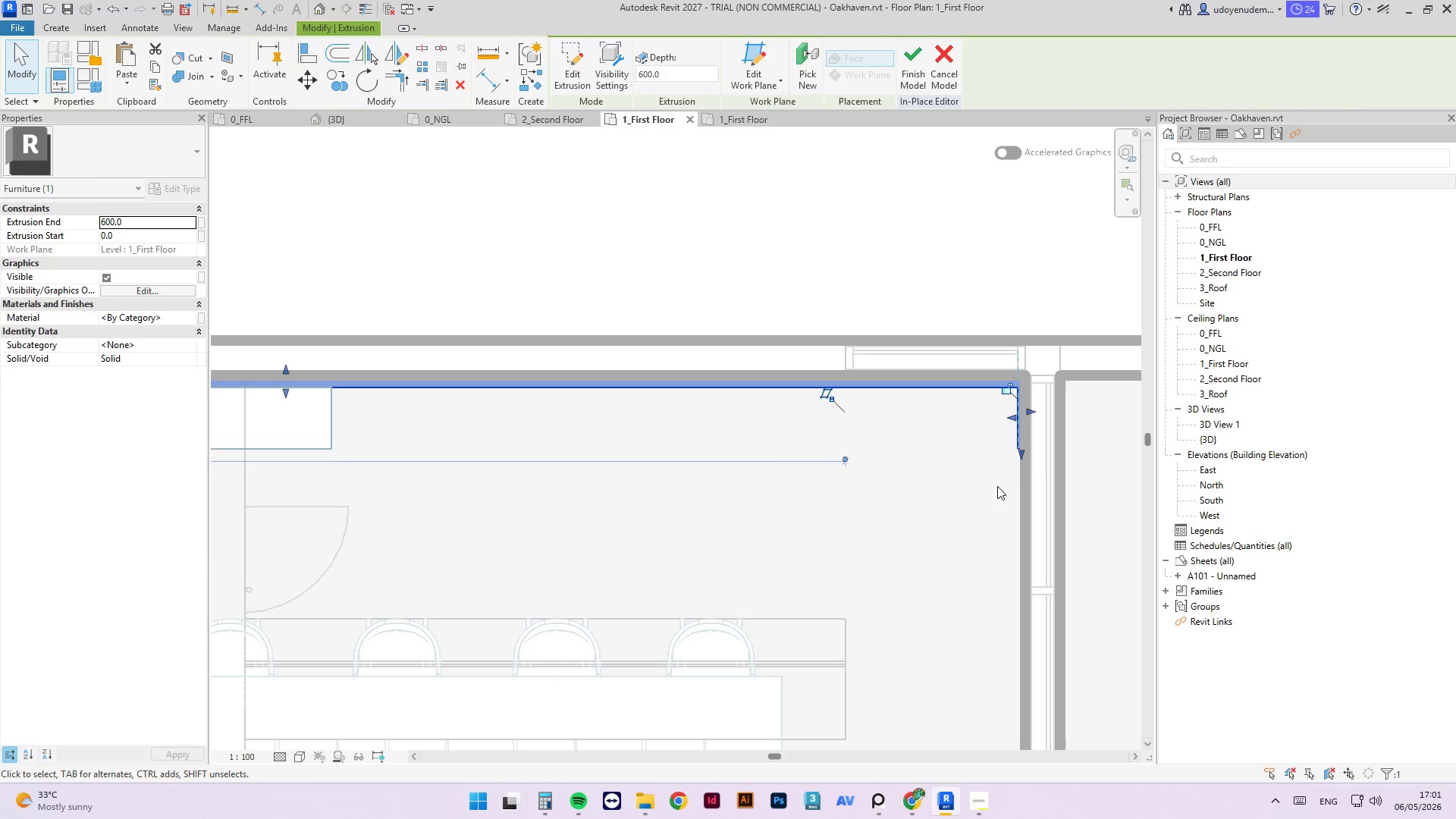 
scroll: coordinate [1018, 375], scroll_direction: up, amount: 10.0
 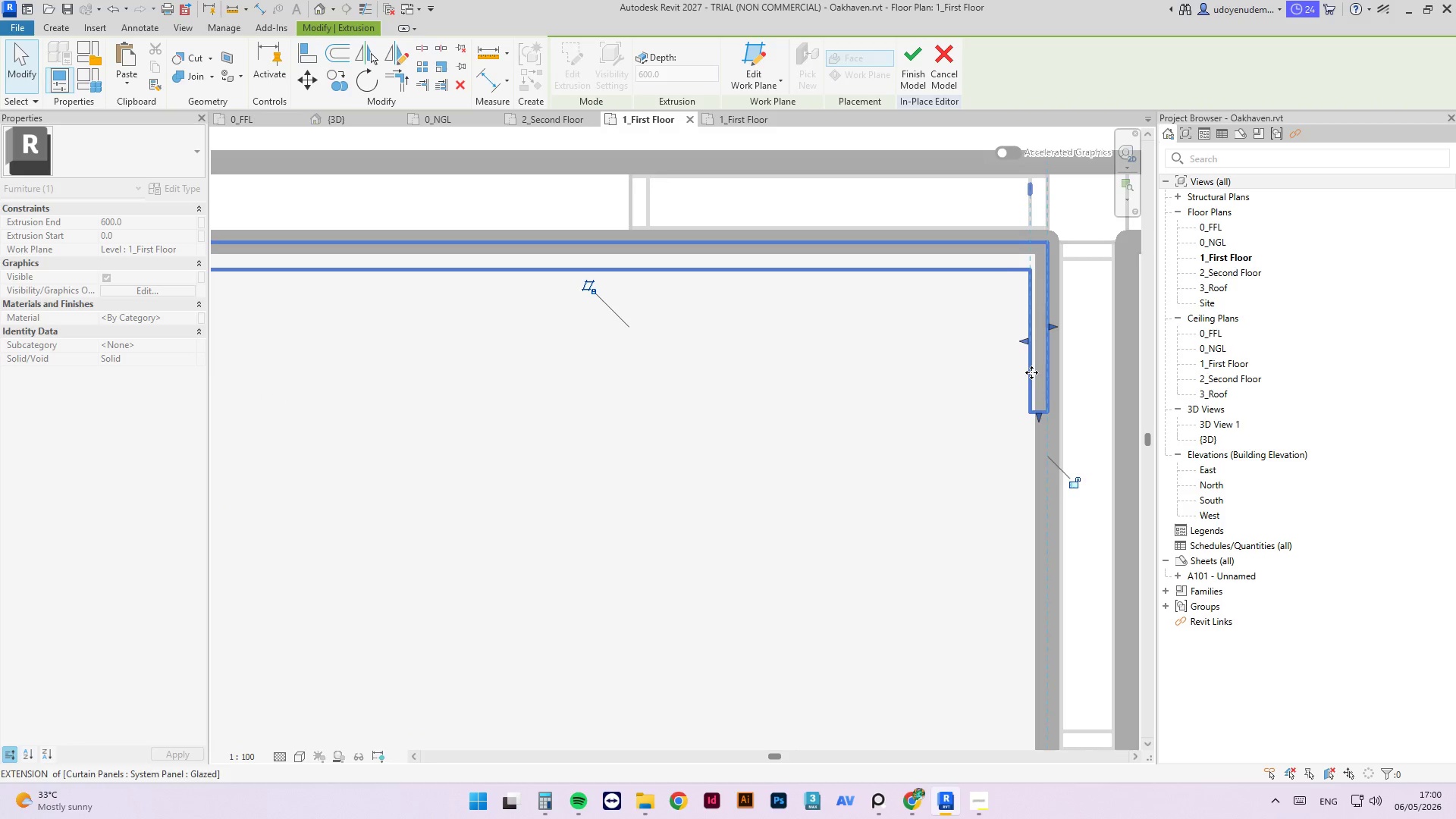 
left_click([646, 433])
 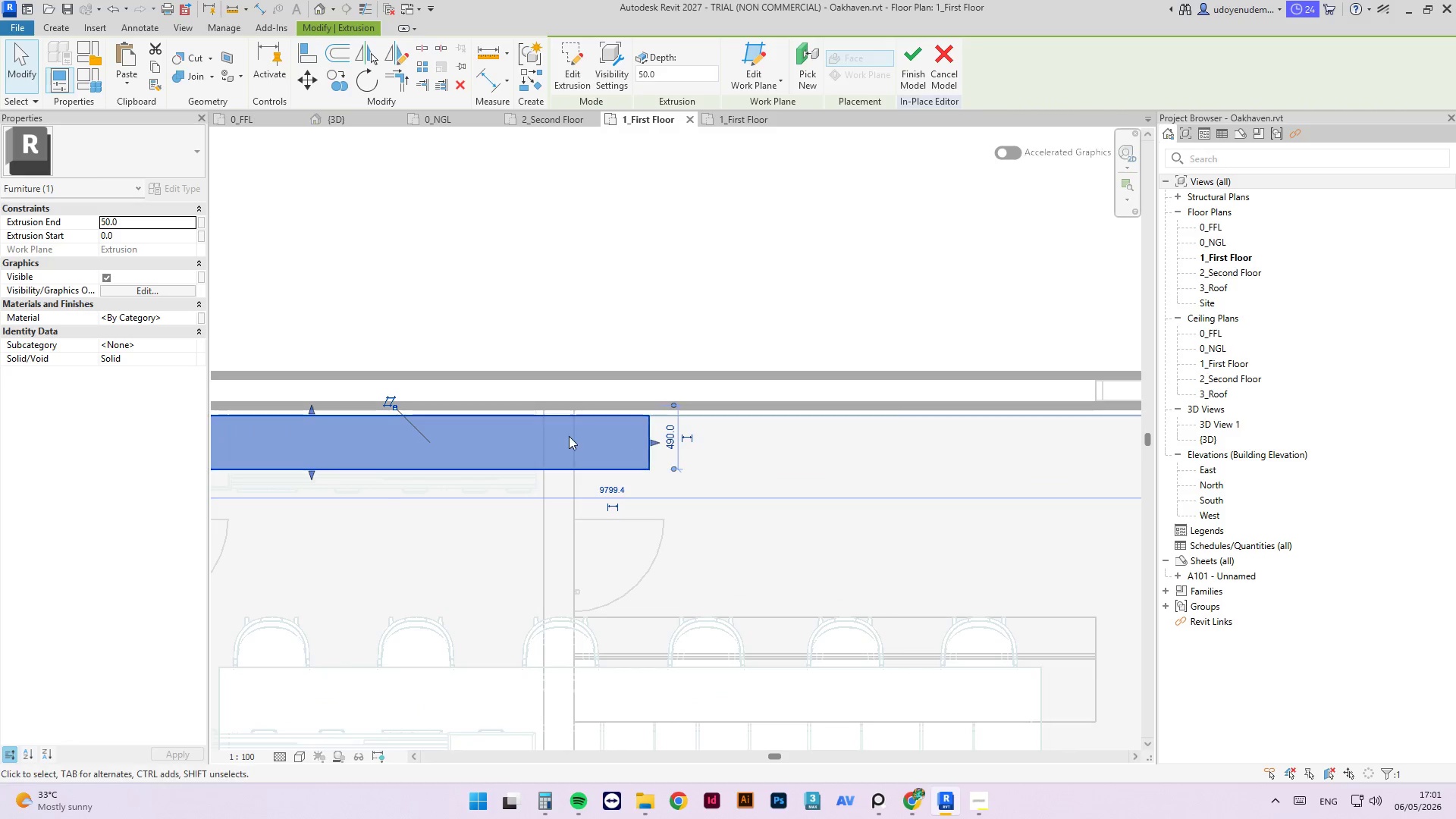 
scroll: coordinate [585, 438], scroll_direction: down, amount: 7.0
 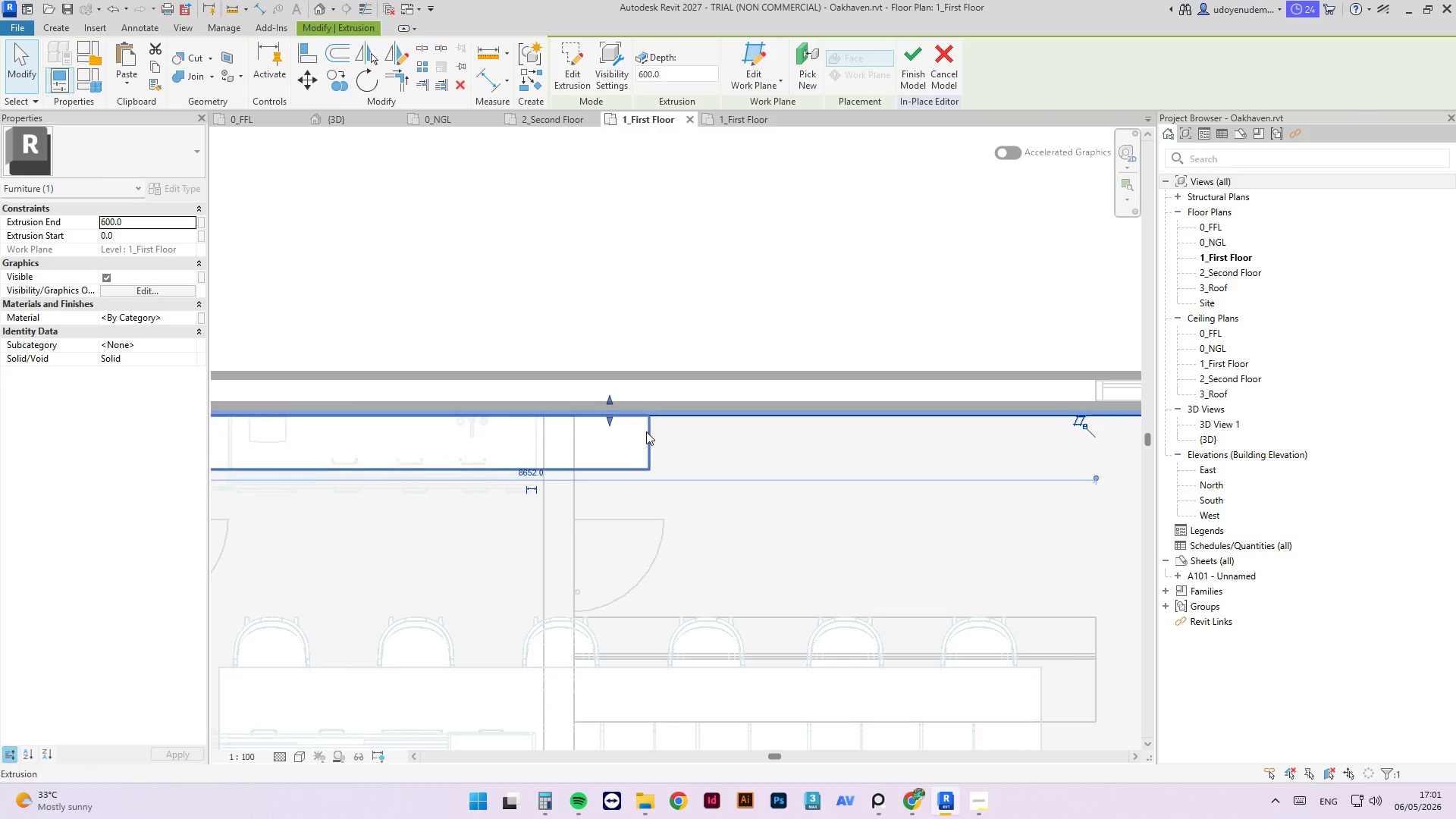 
scroll: coordinate [627, 448], scroll_direction: none, amount: 0.0
 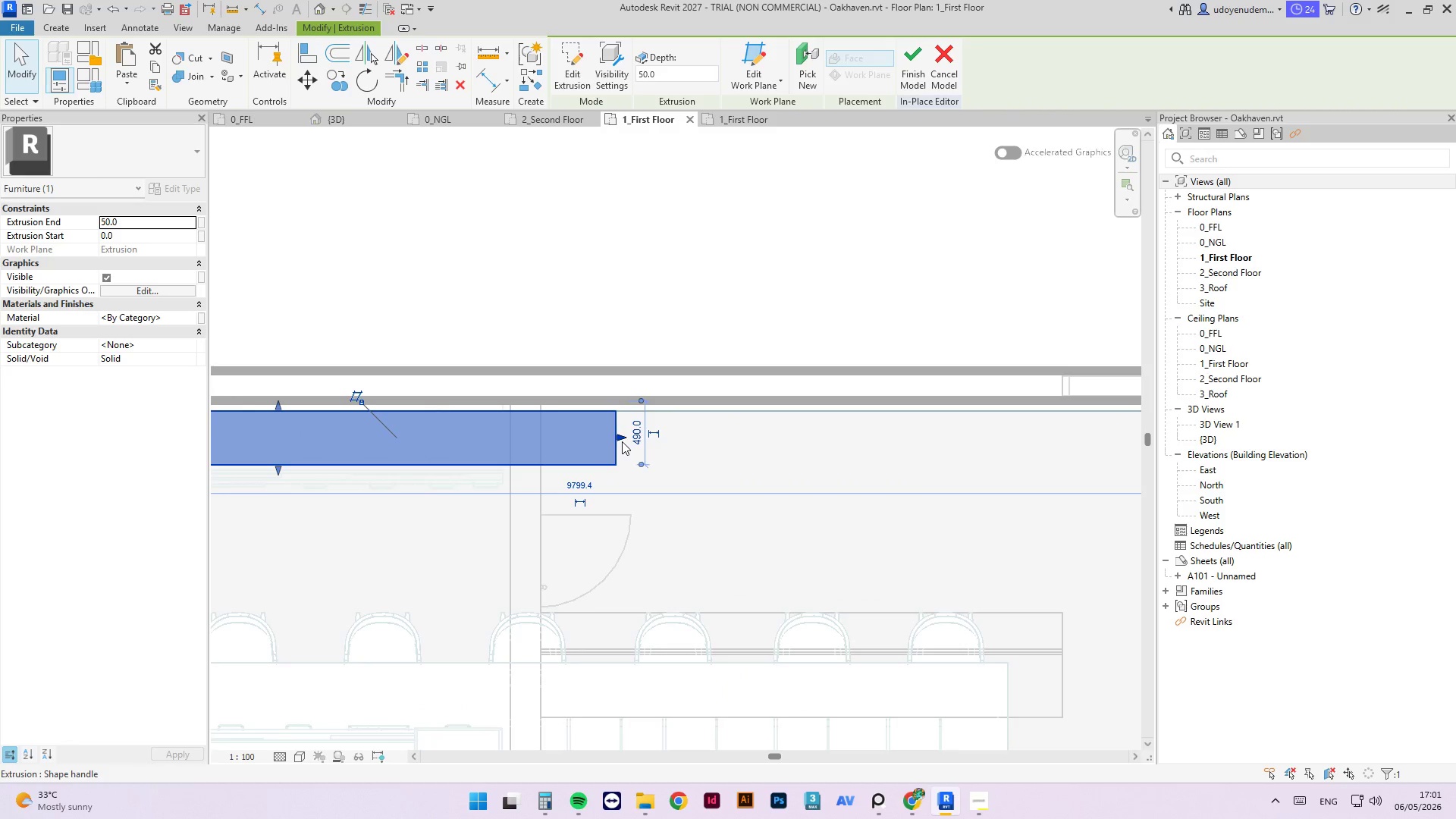 
left_click_drag(start_coordinate=[620, 439], to_coordinate=[992, 420])
 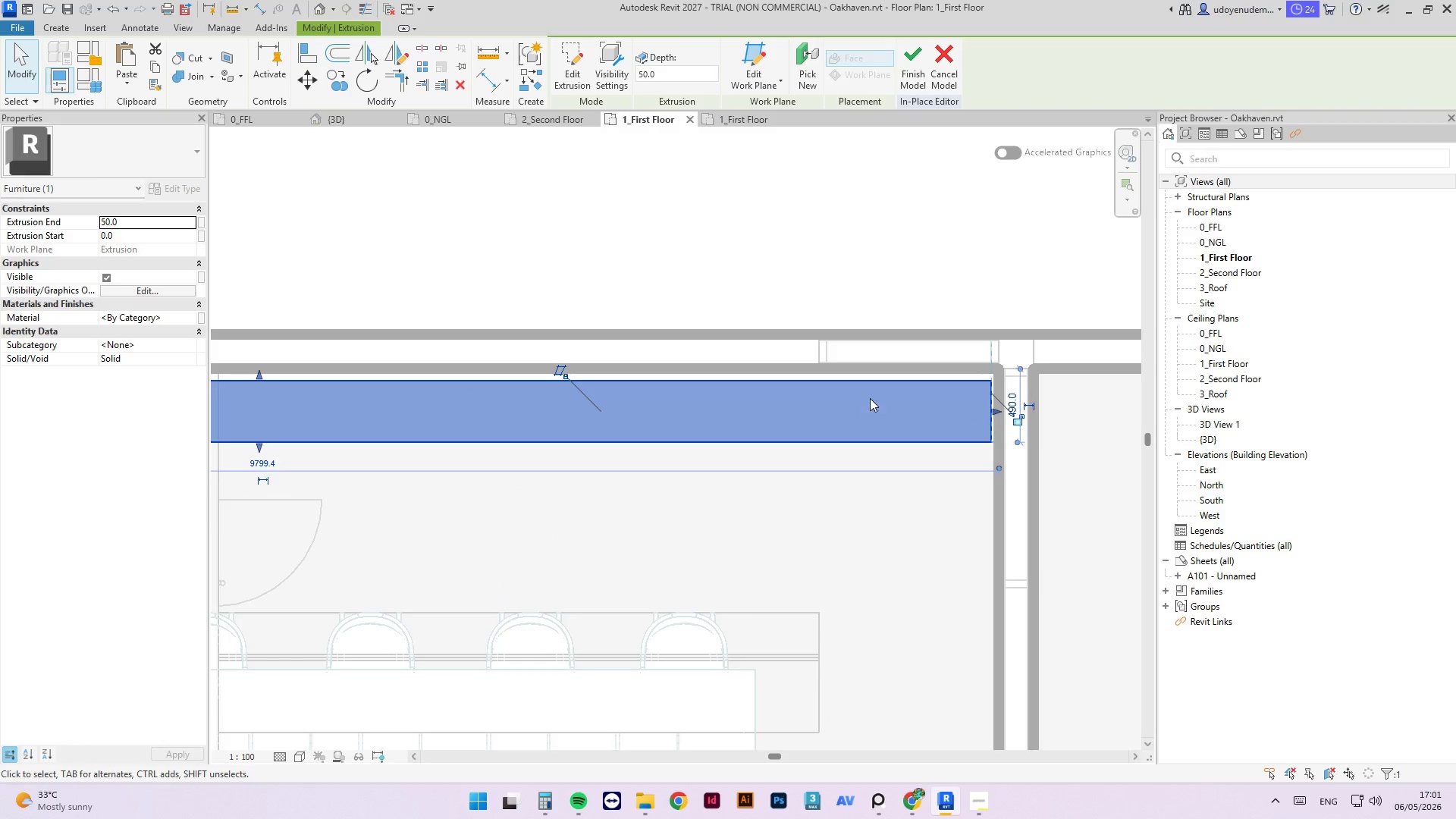 
scroll: coordinate [480, 383], scroll_direction: down, amount: 3.0
 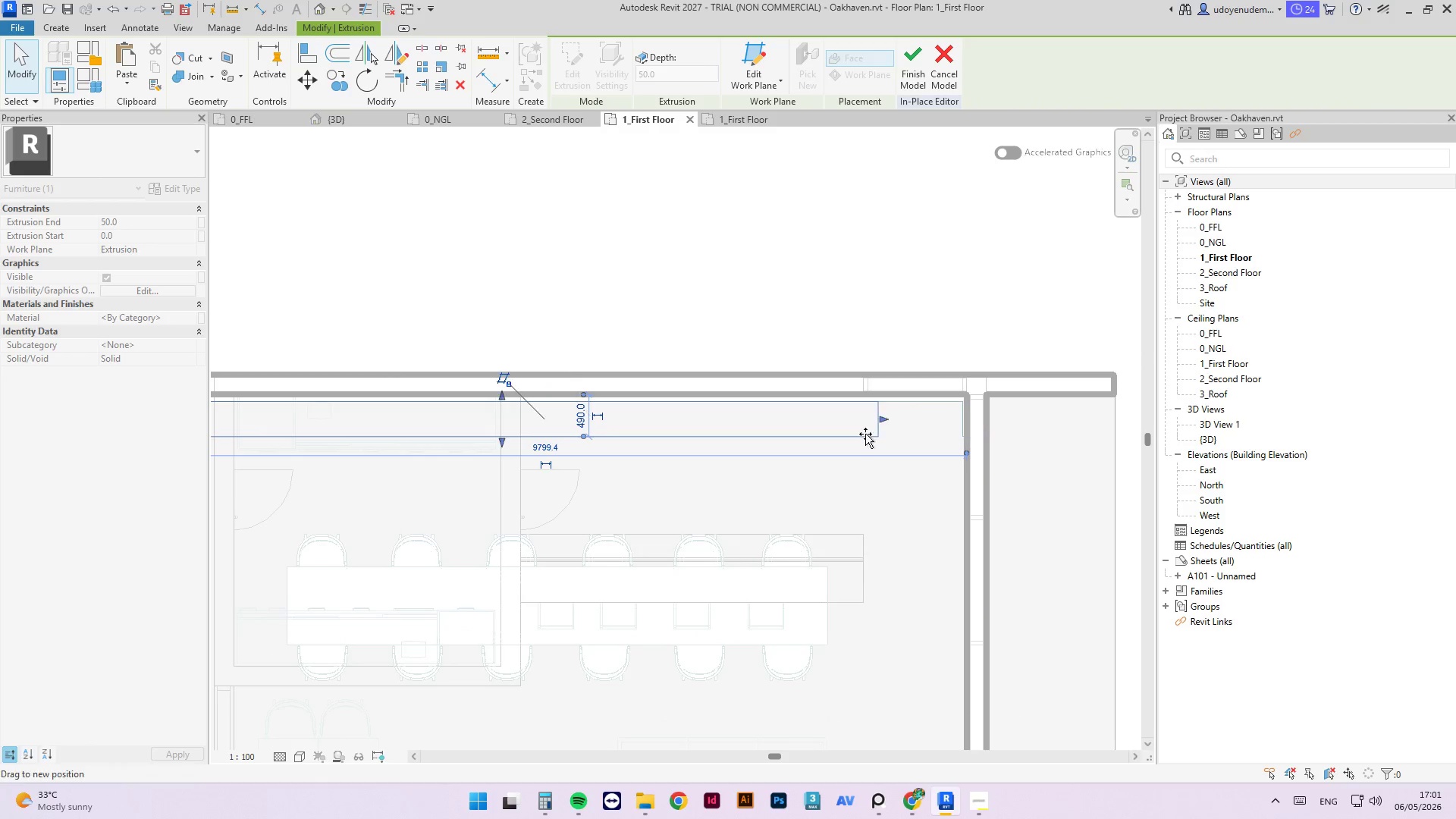 
scroll: coordinate [927, 428], scroll_direction: up, amount: 4.0
 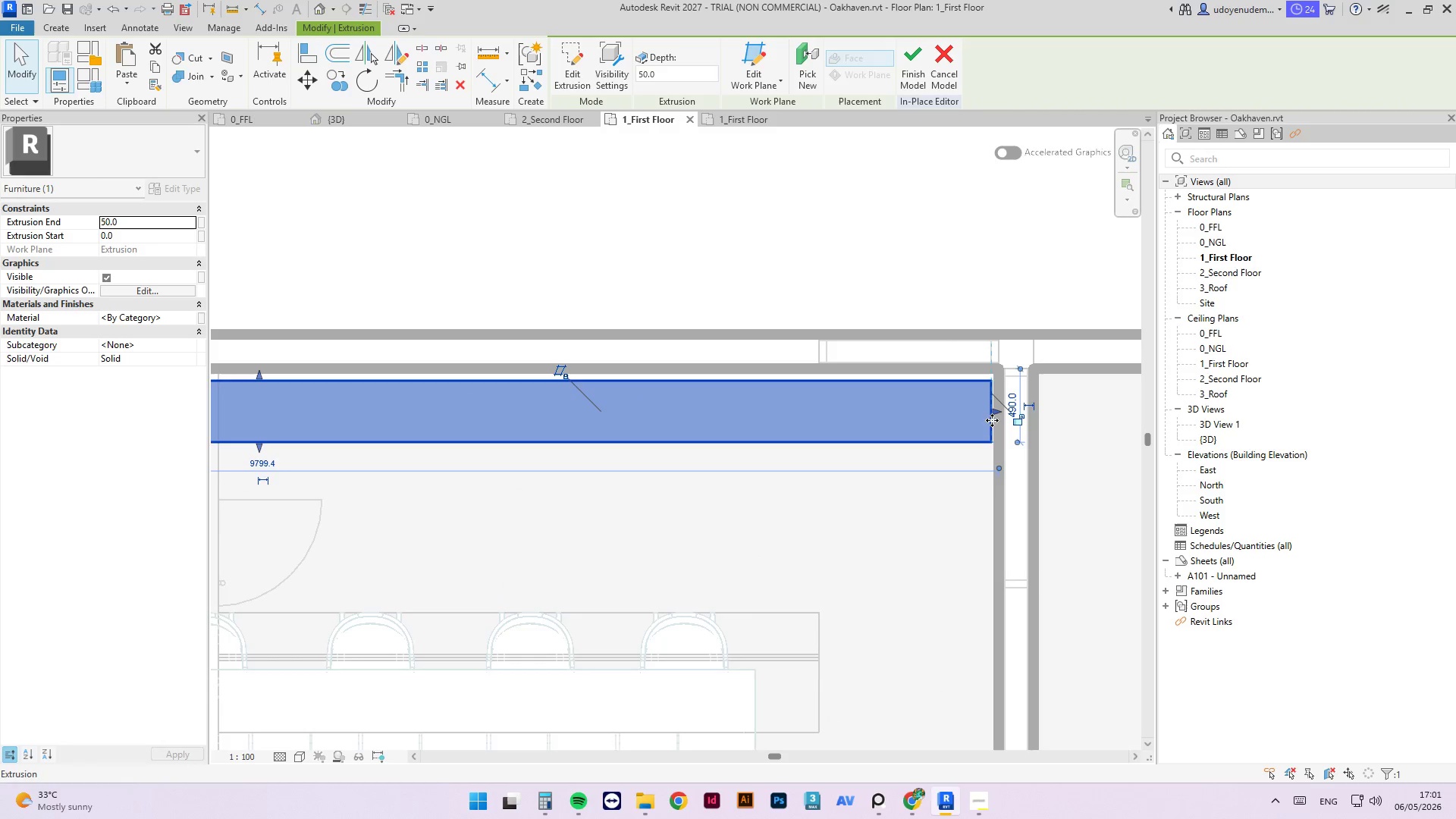 
scroll: coordinate [936, 459], scroll_direction: down, amount: 5.0
 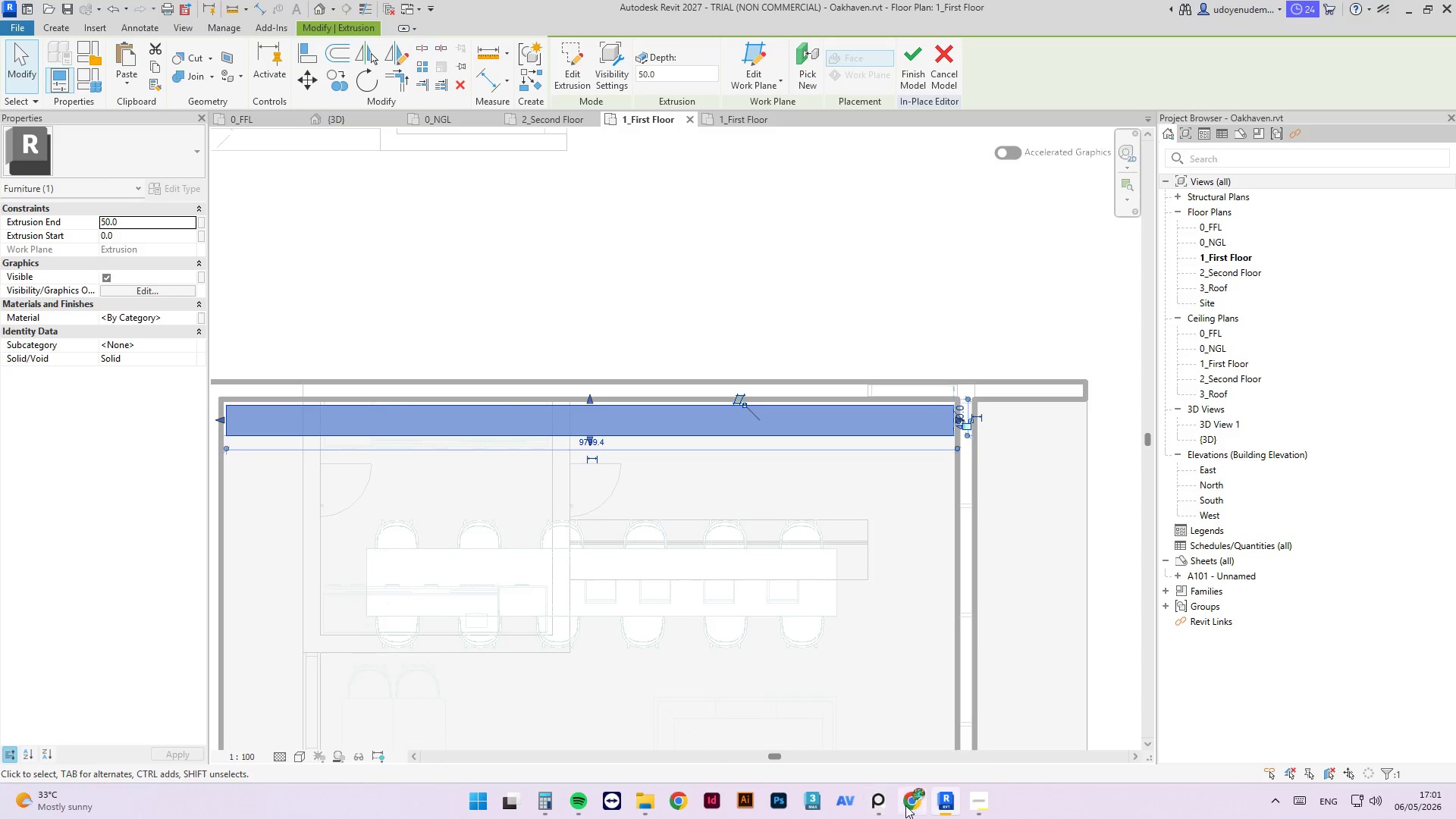 
left_click([909, 805])
 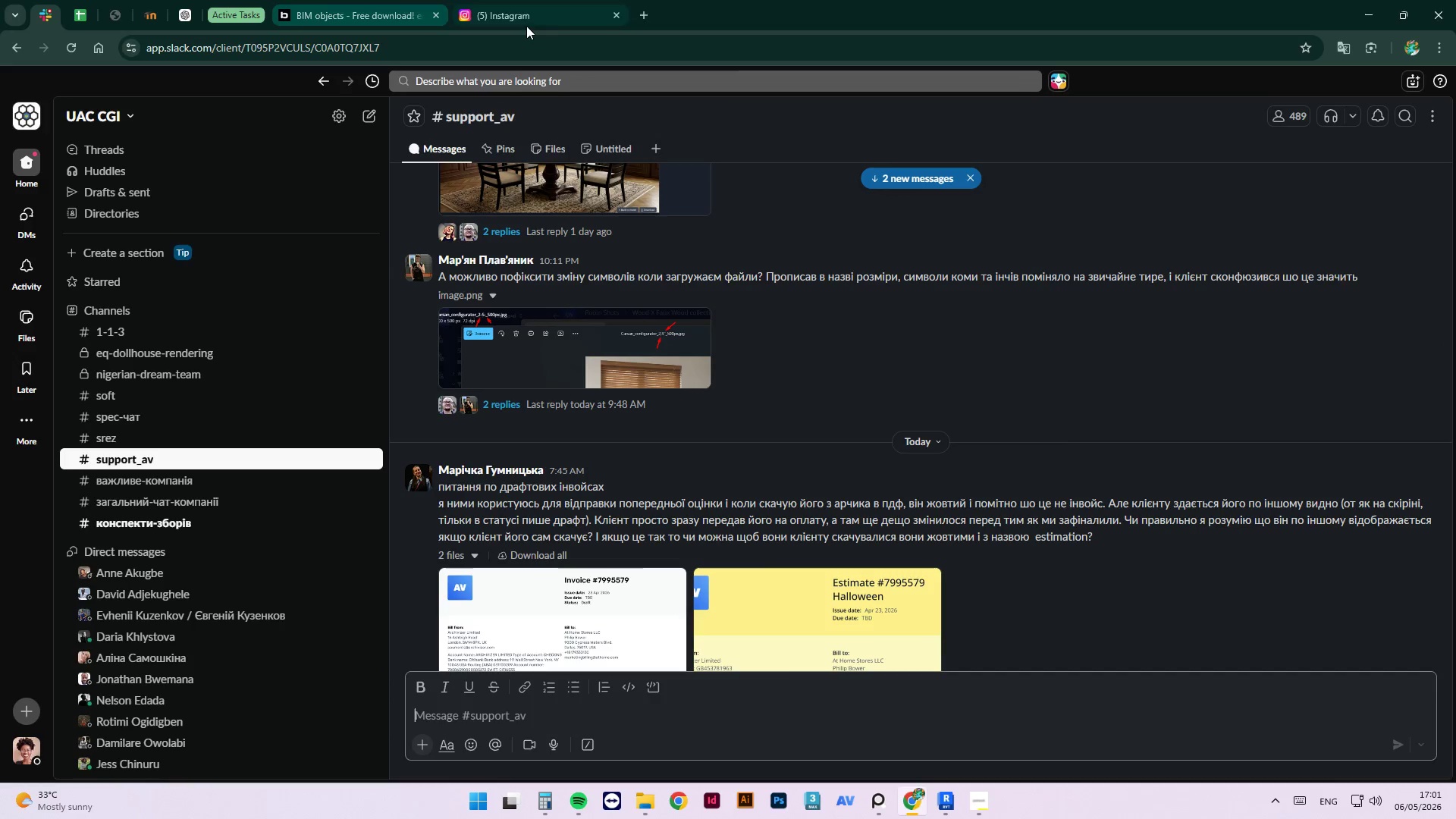 
left_click([548, 12])
 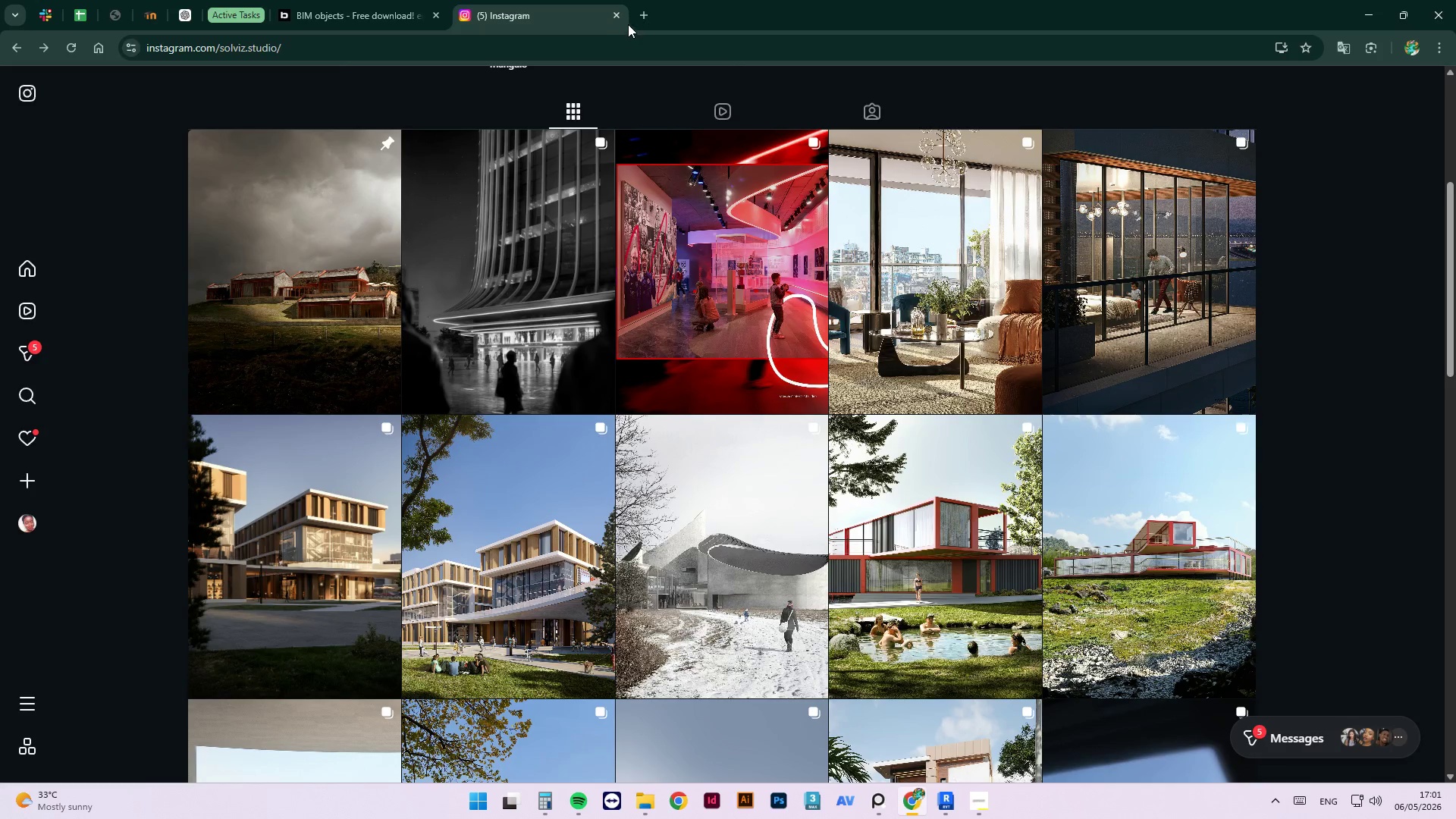 
left_click([644, 16])
 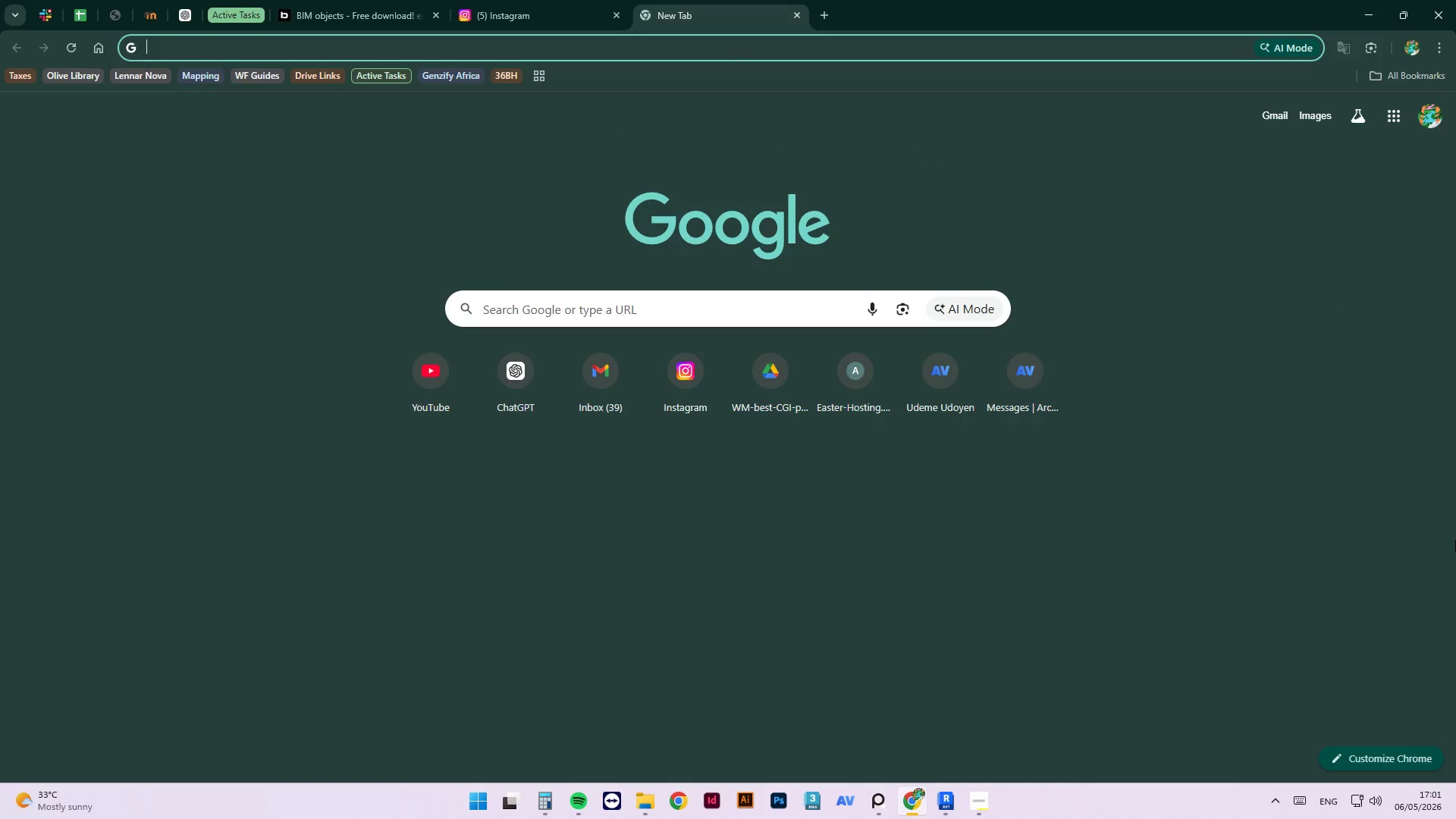 
type(how deep i )
key(Backspace)
type(s a computer table)
 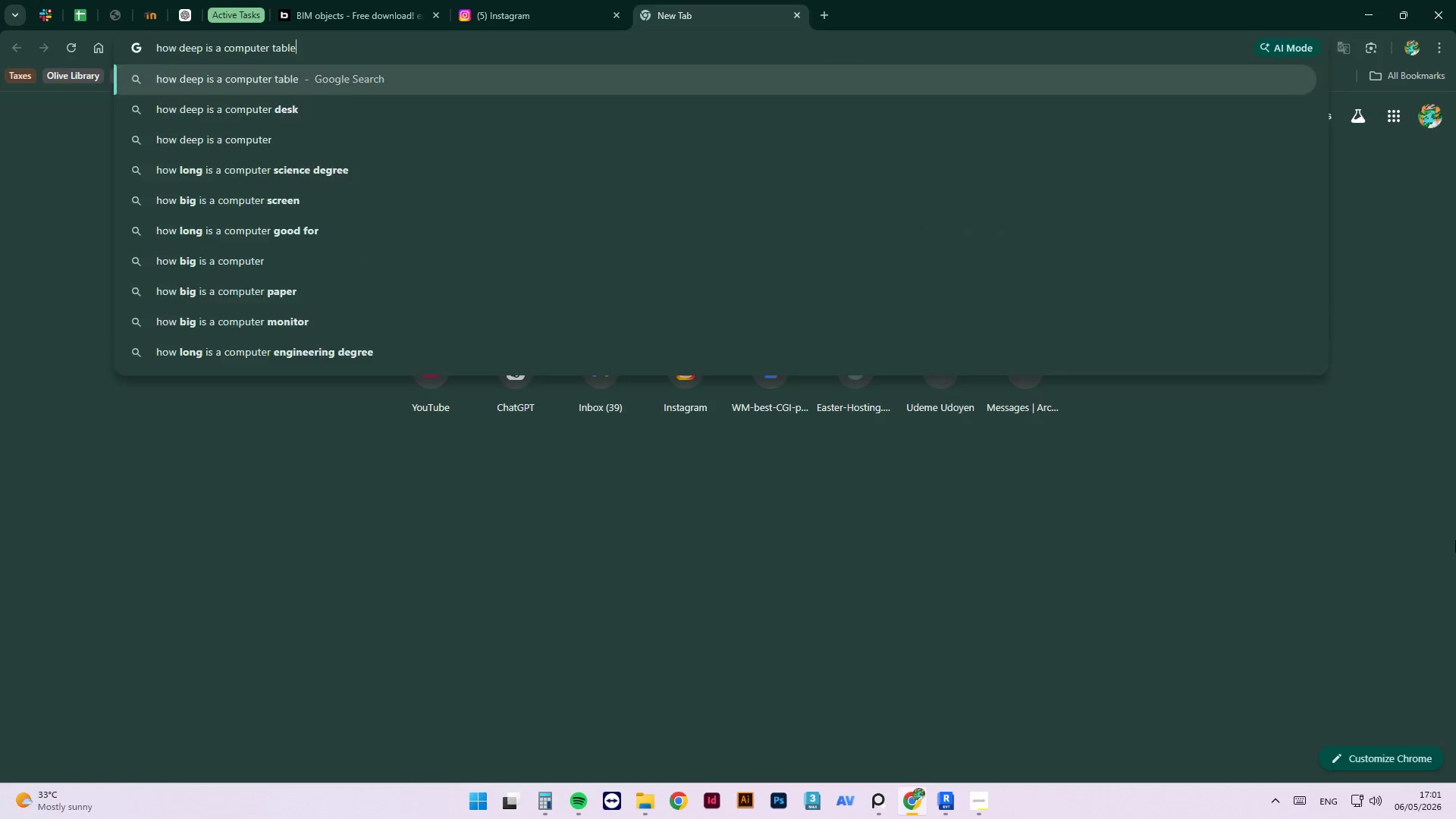 
key(Enter)
 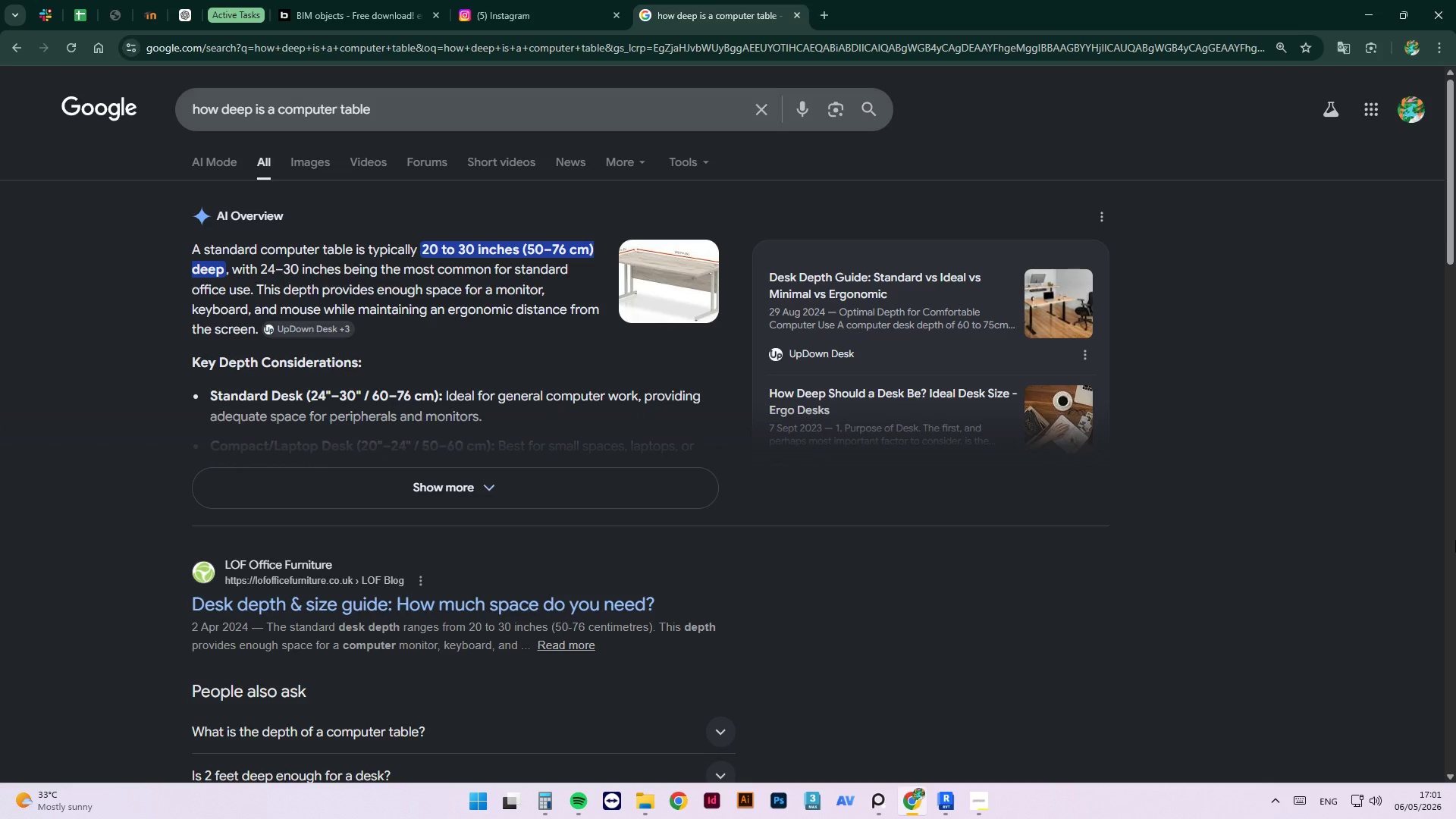 
wait(5.94)
 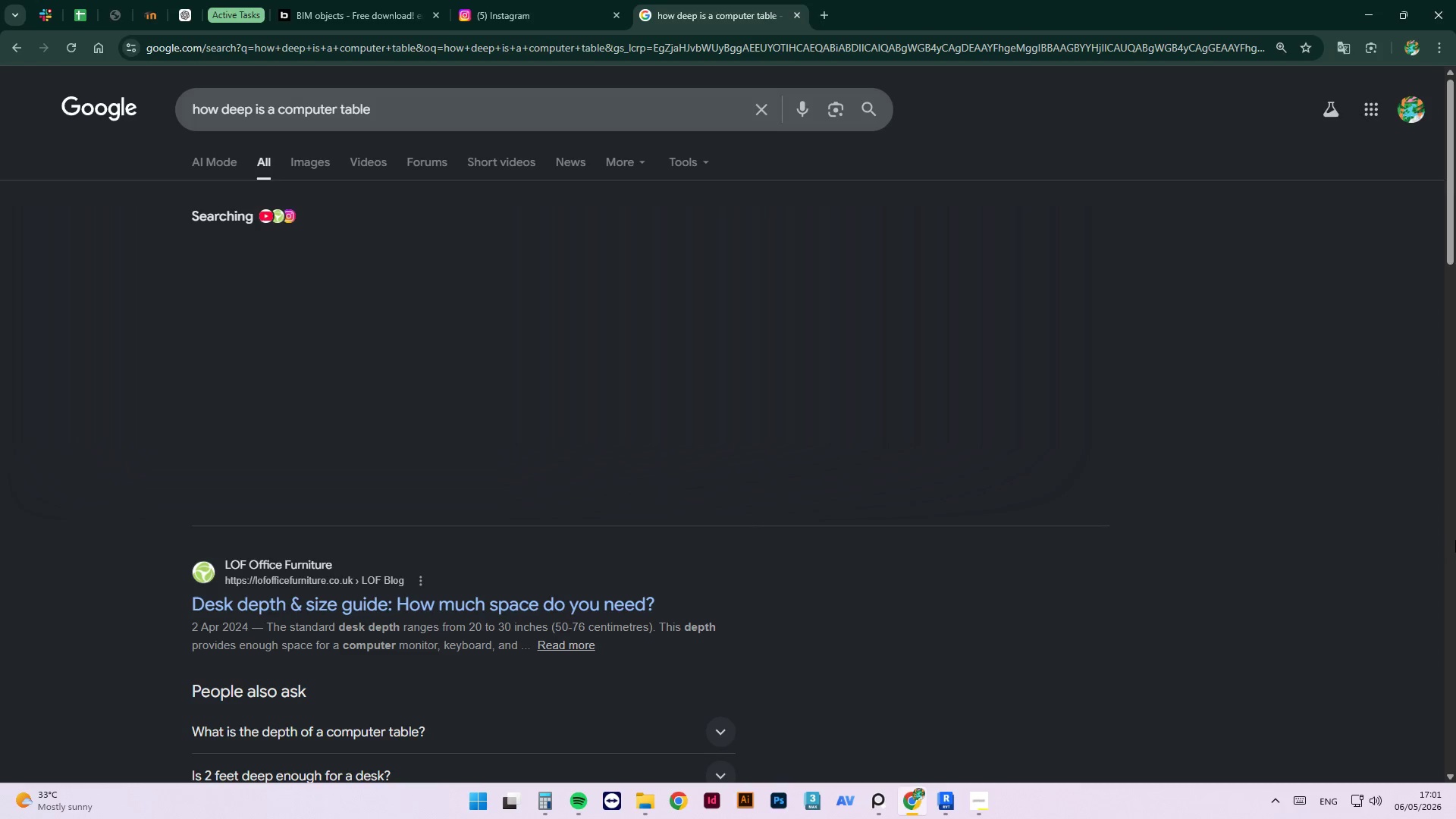 
left_click([659, 276])
 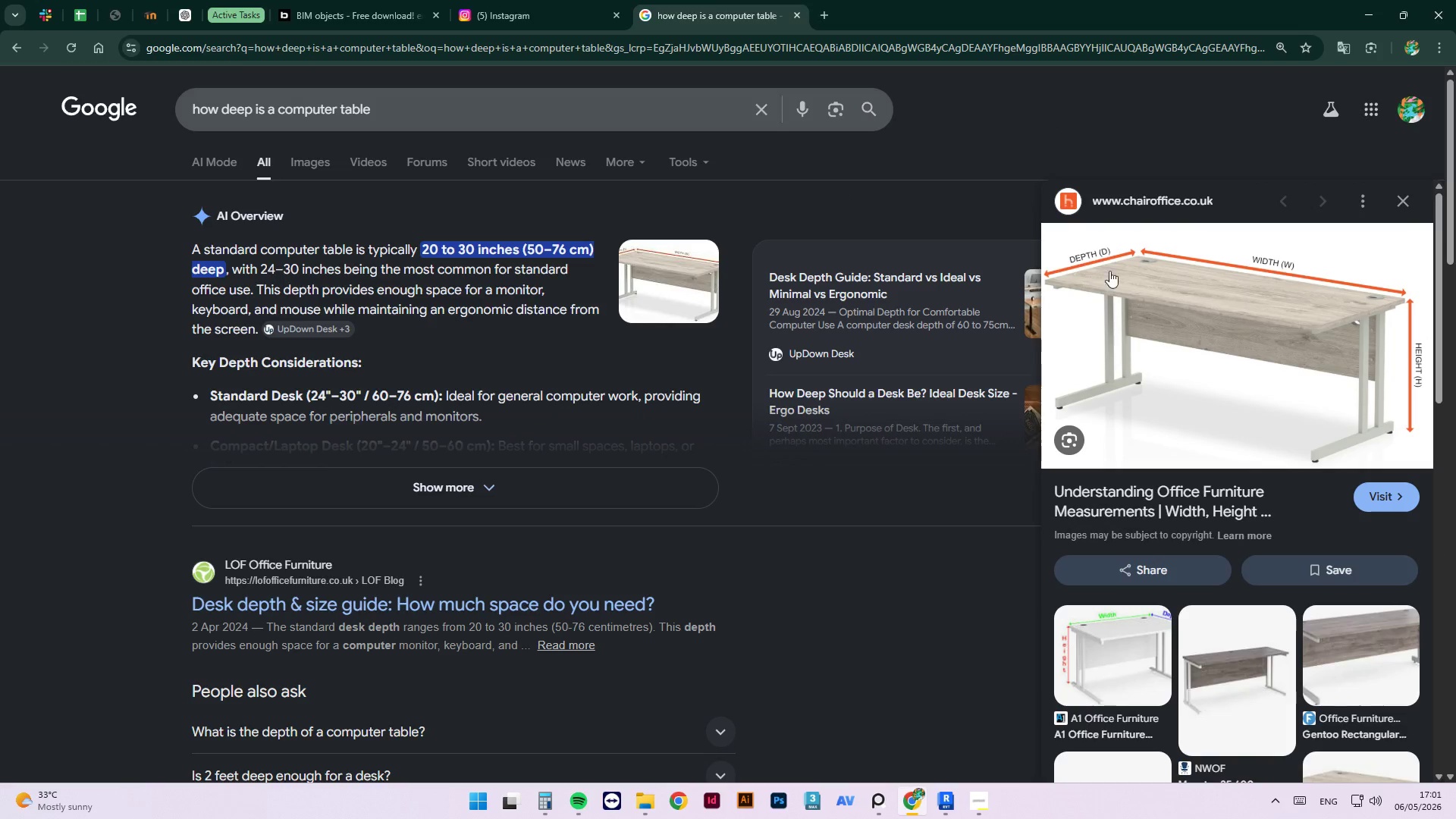 
left_click([1117, 621])
 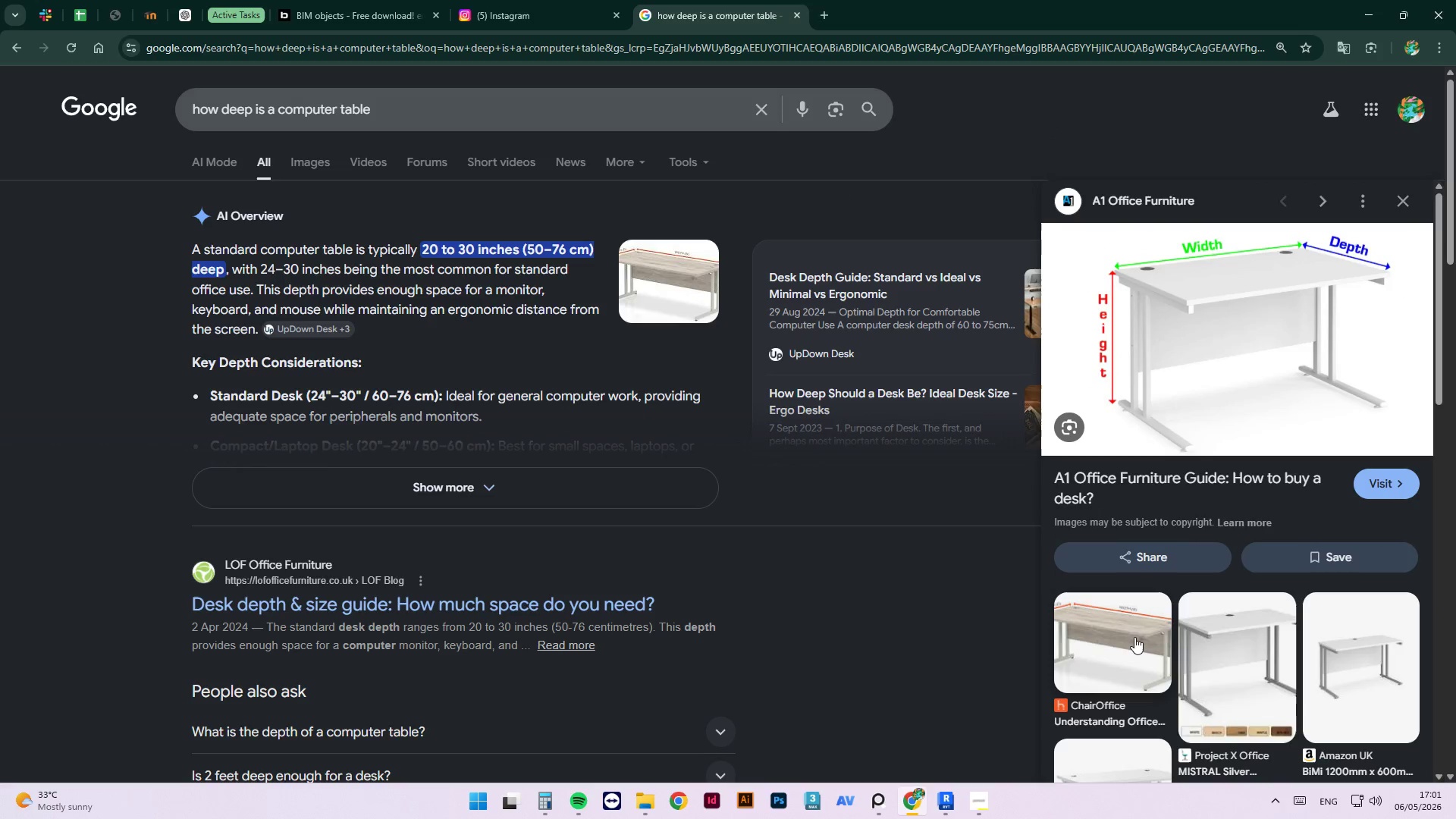 
left_click([1219, 692])
 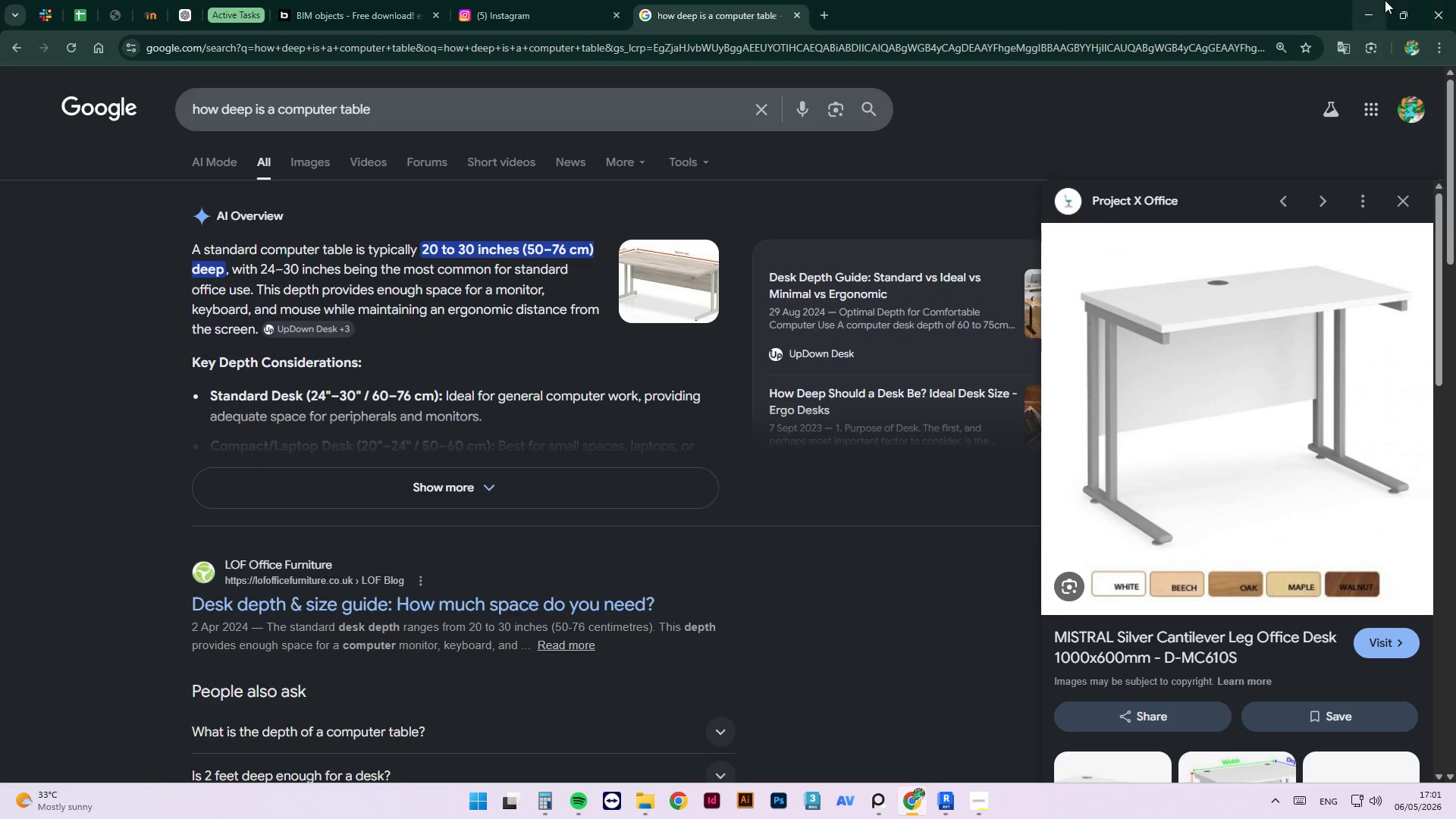 
left_click([1372, 11])
 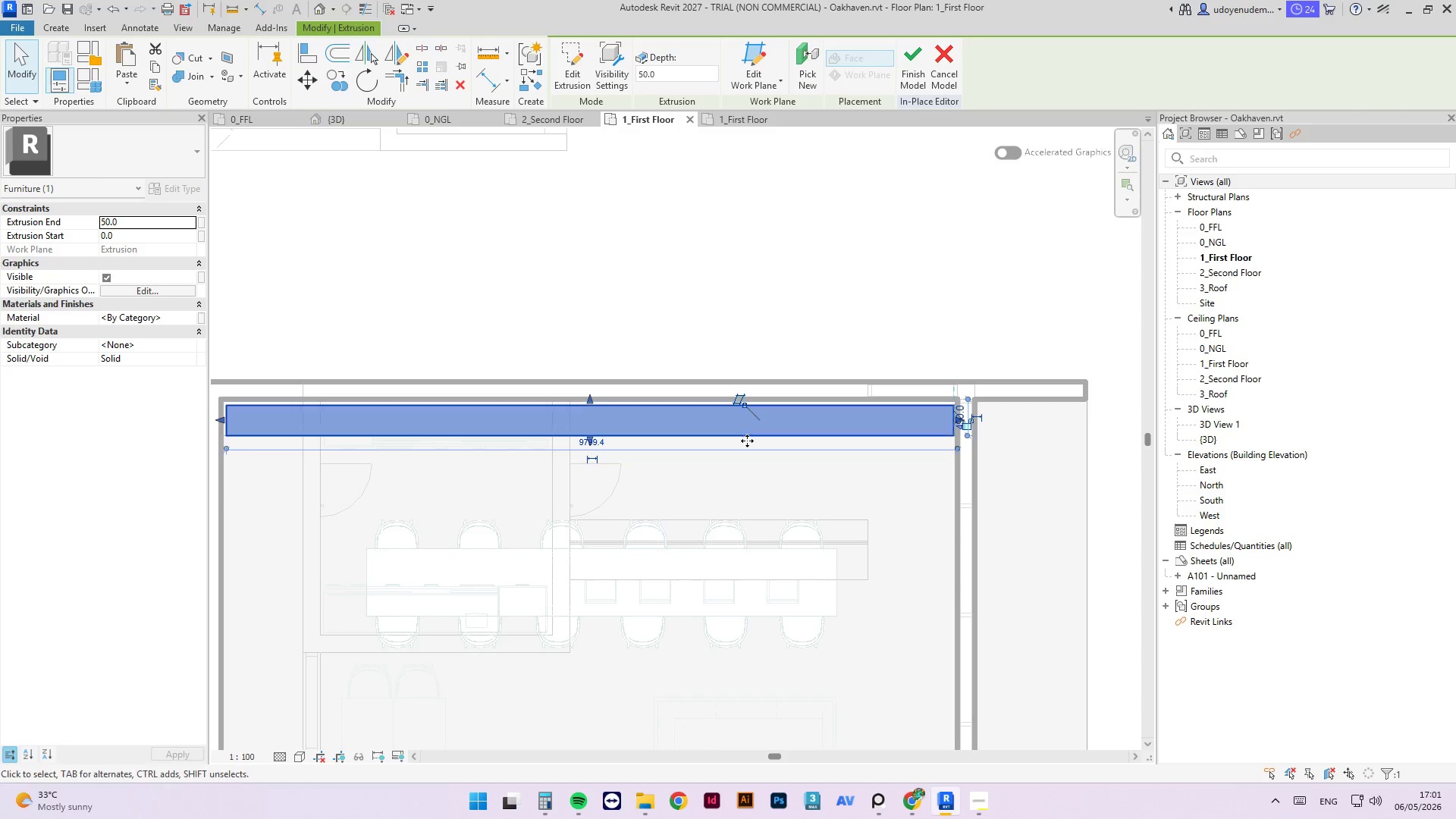 
scroll: coordinate [556, 446], scroll_direction: up, amount: 3.0
 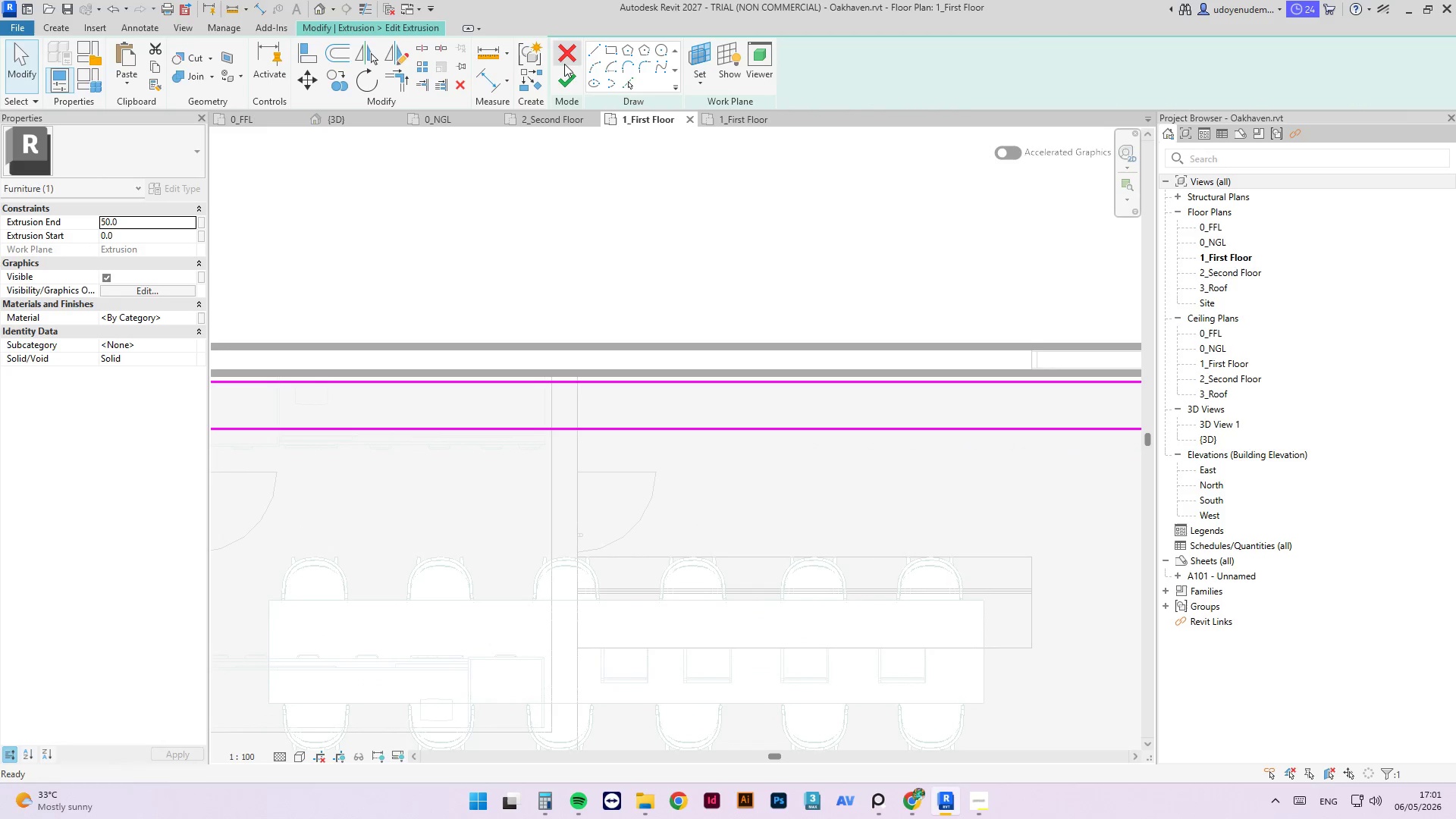 
scroll: coordinate [829, 414], scroll_direction: down, amount: 3.0
 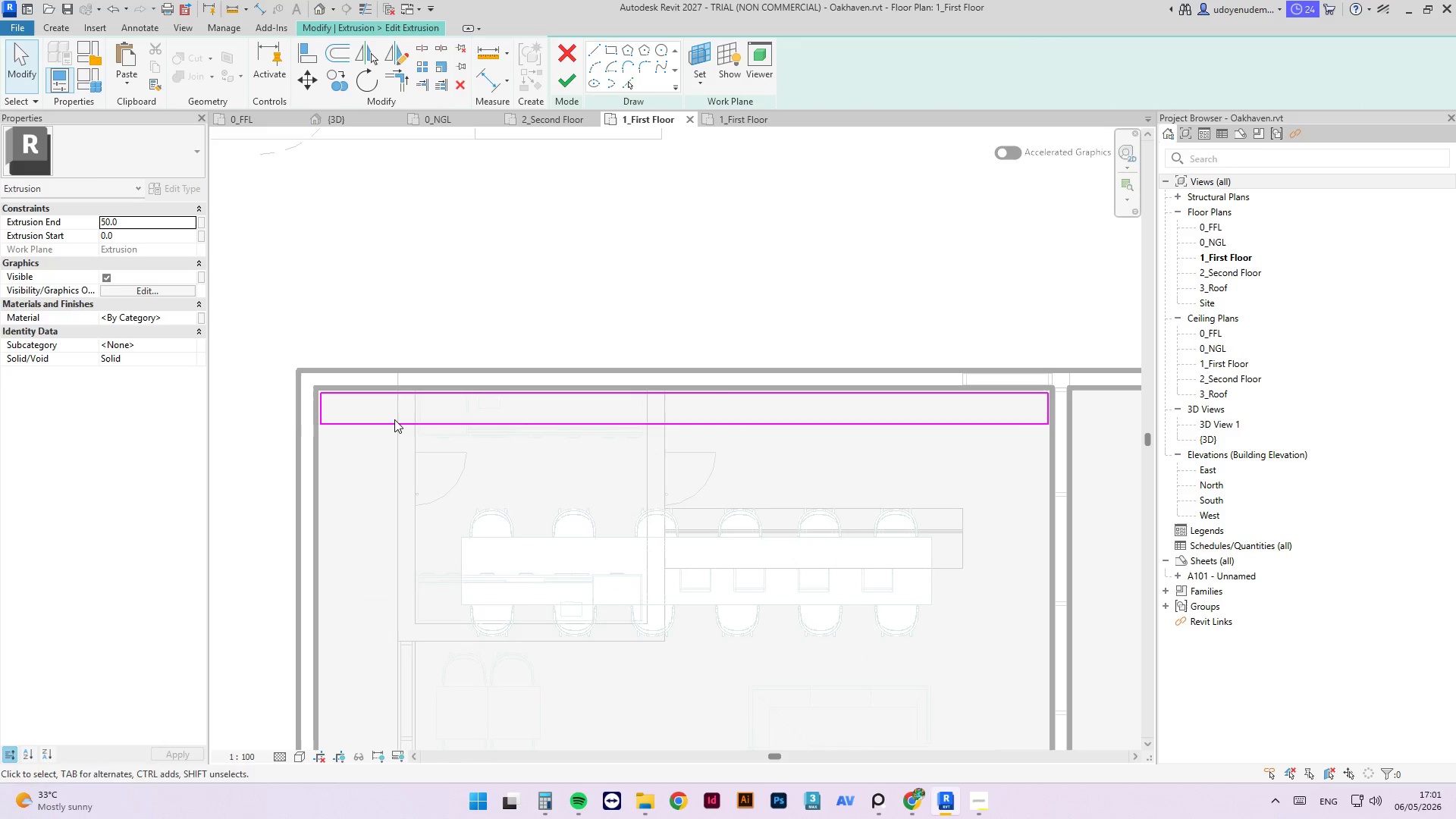 
double_click([394, 421])
 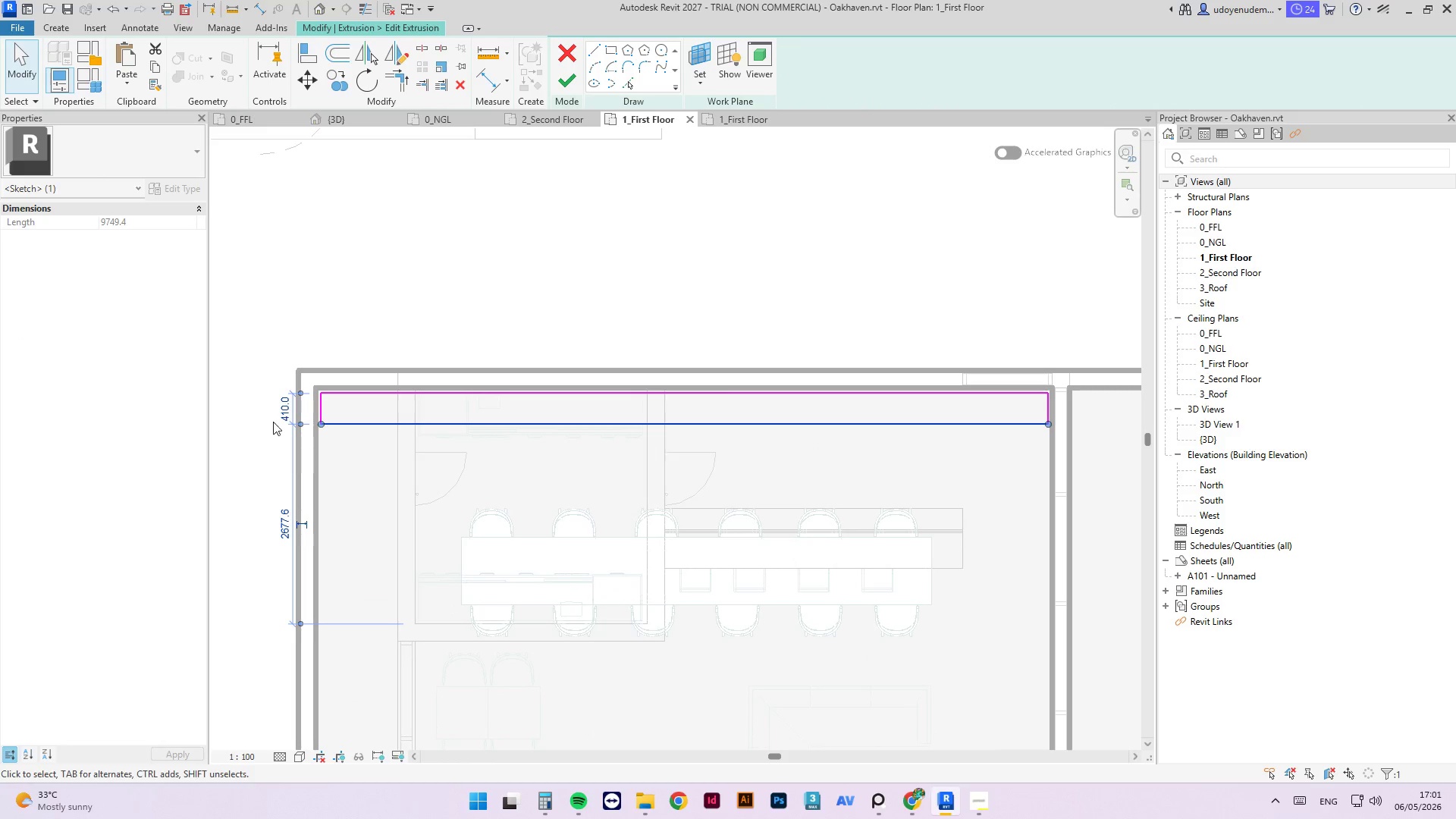 
scroll: coordinate [281, 406], scroll_direction: up, amount: 2.0
 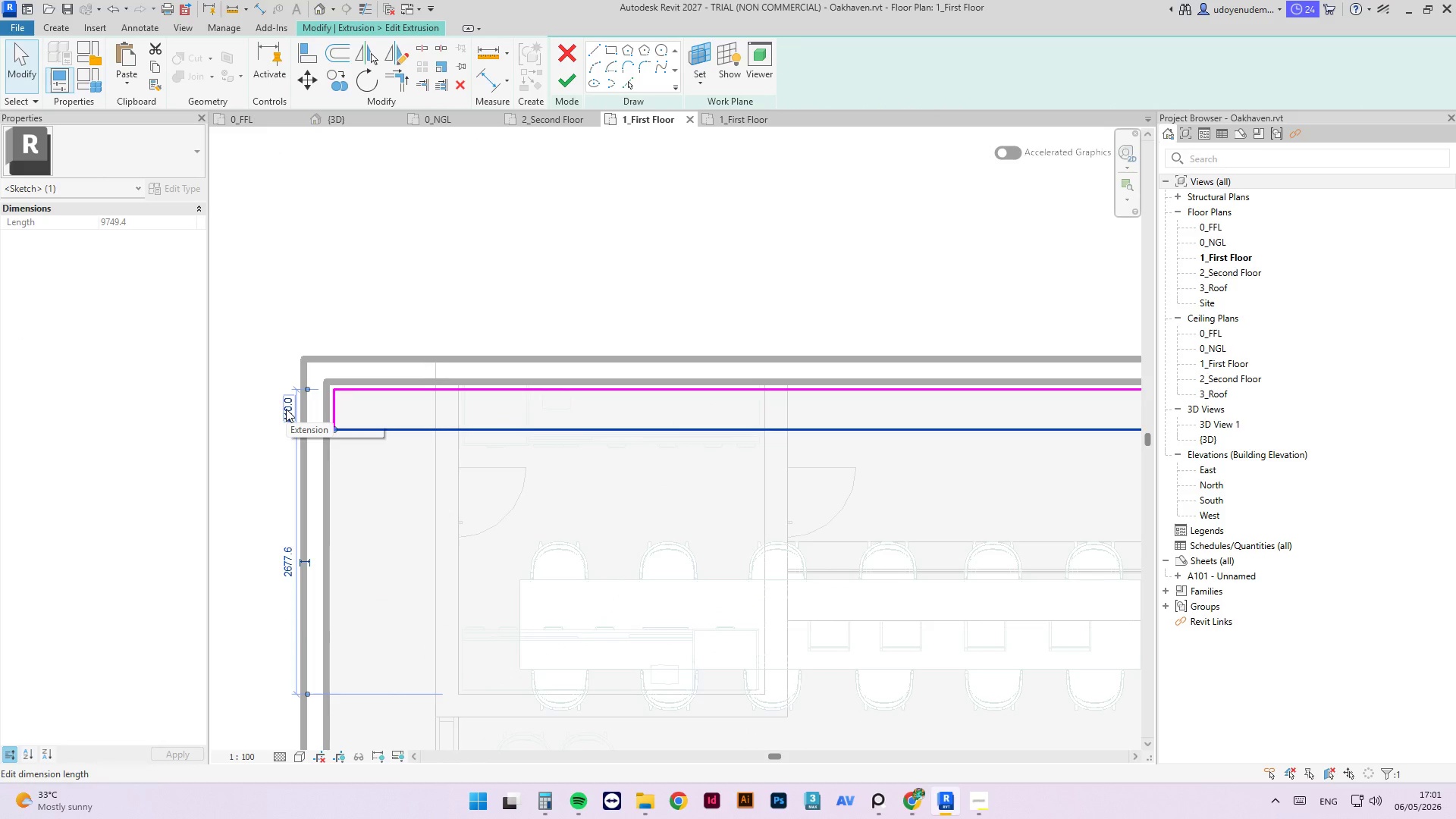 
left_click([286, 409])
 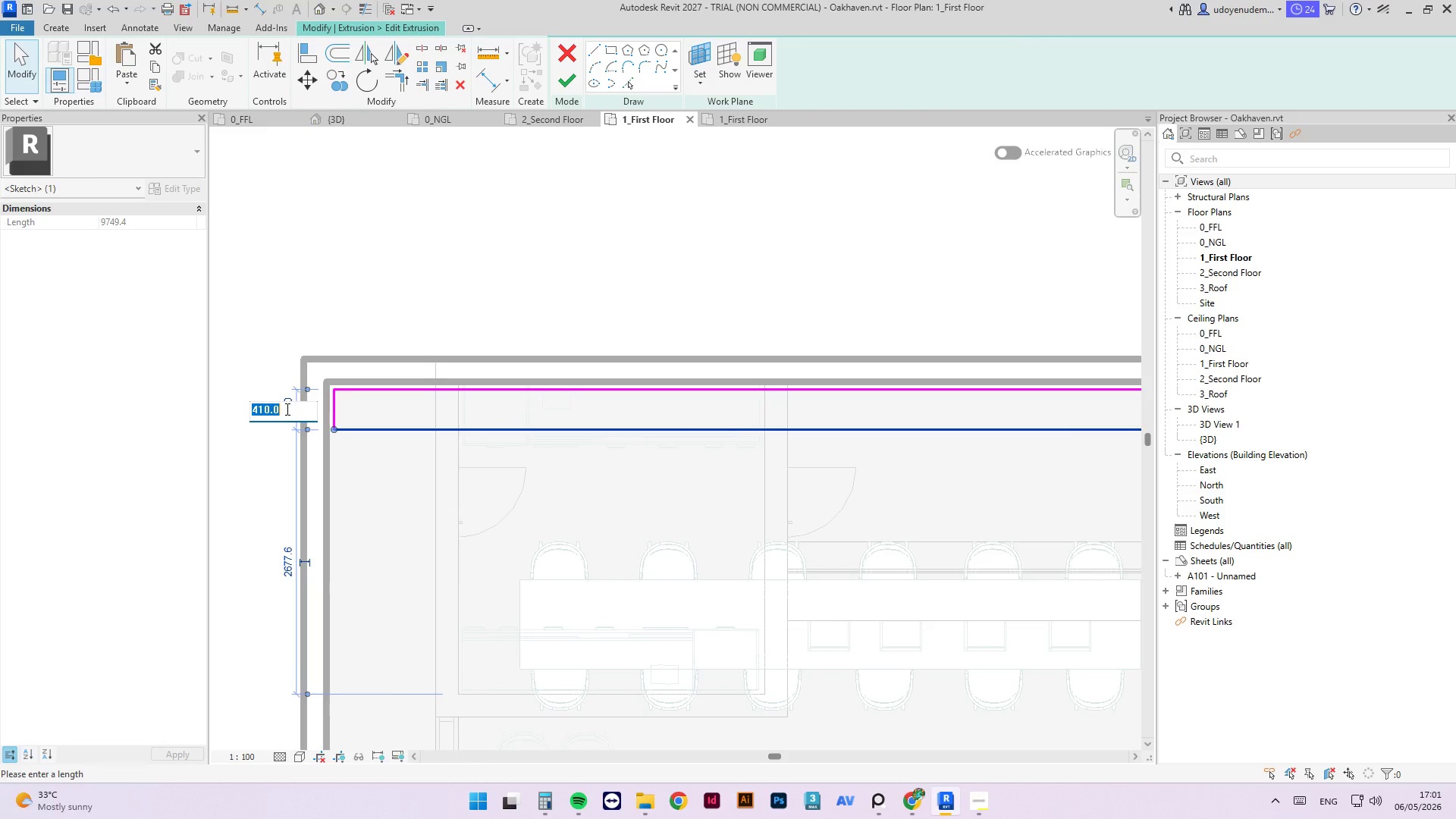 
key(Numpad6)
 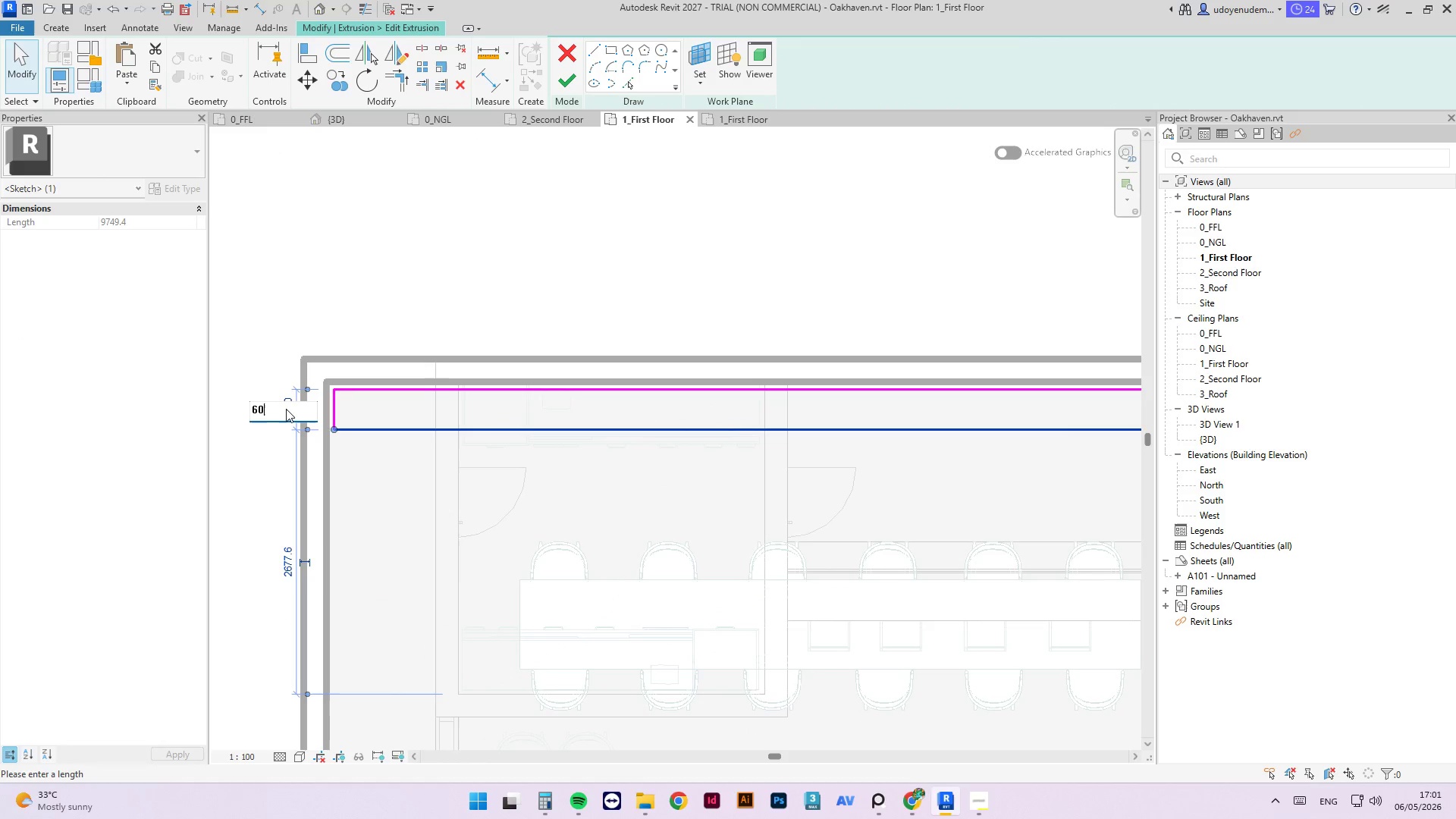 
key(Numpad0)
 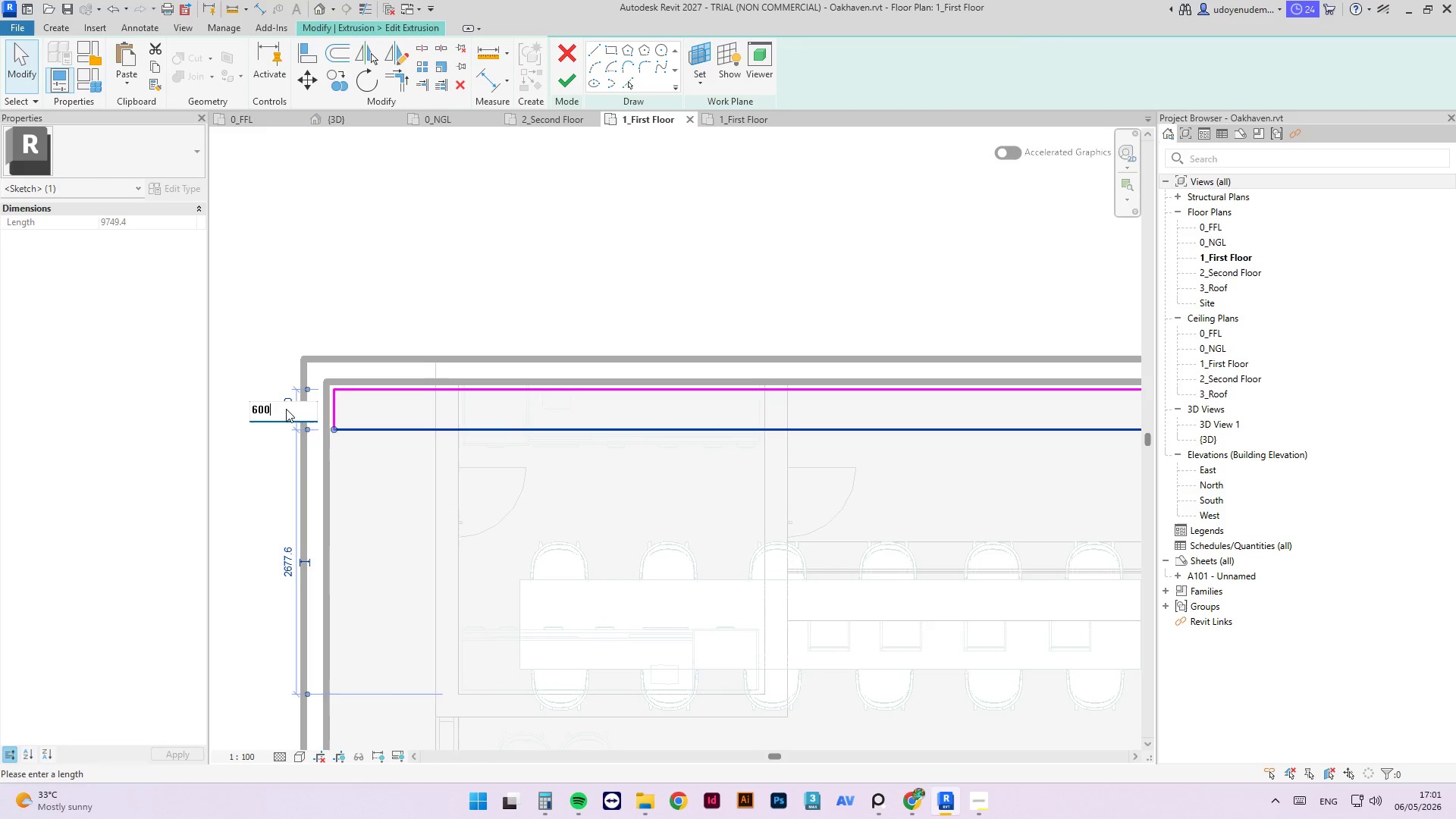 
key(Numpad0)
 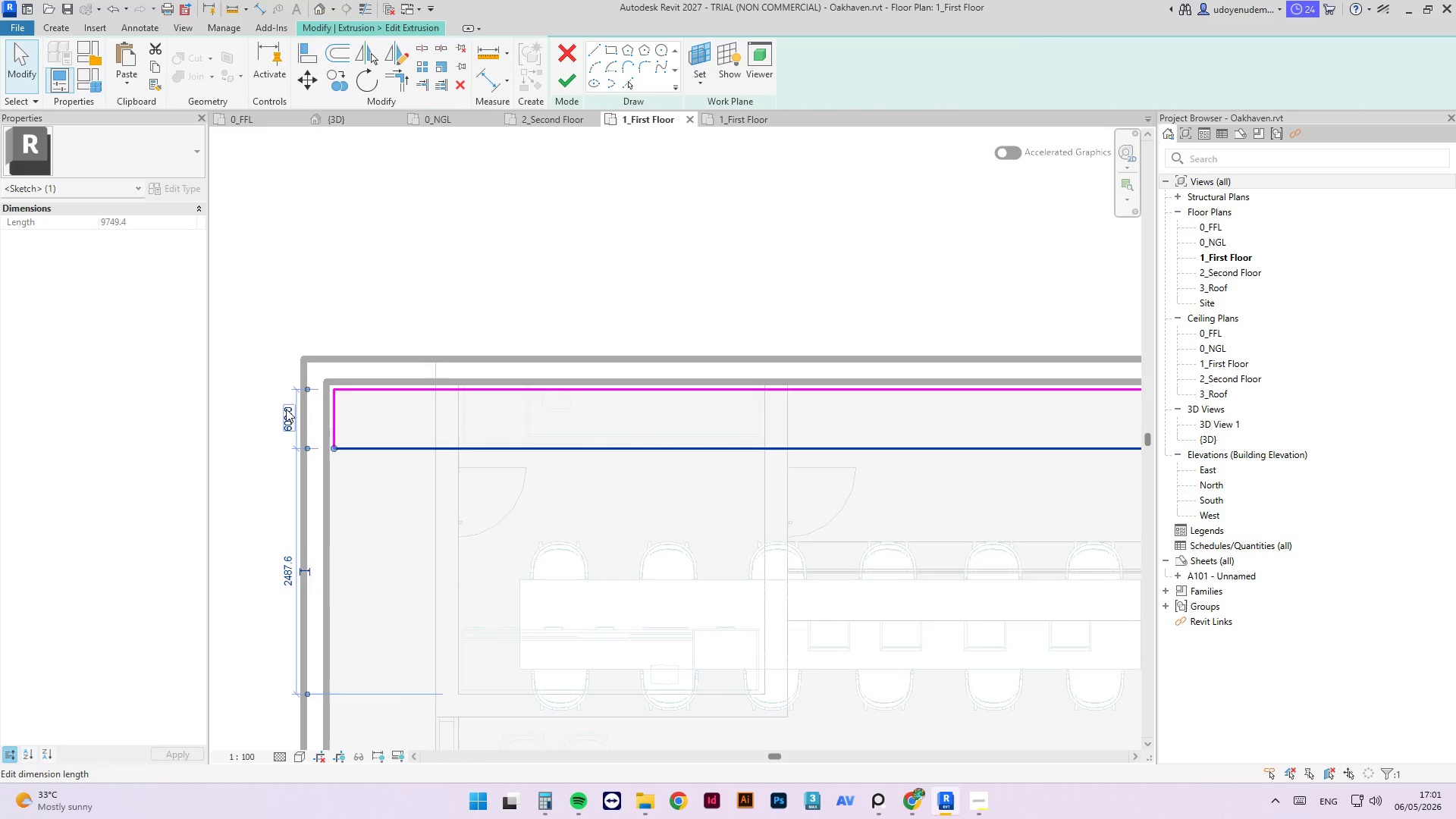 
key(NumpadEnter)
 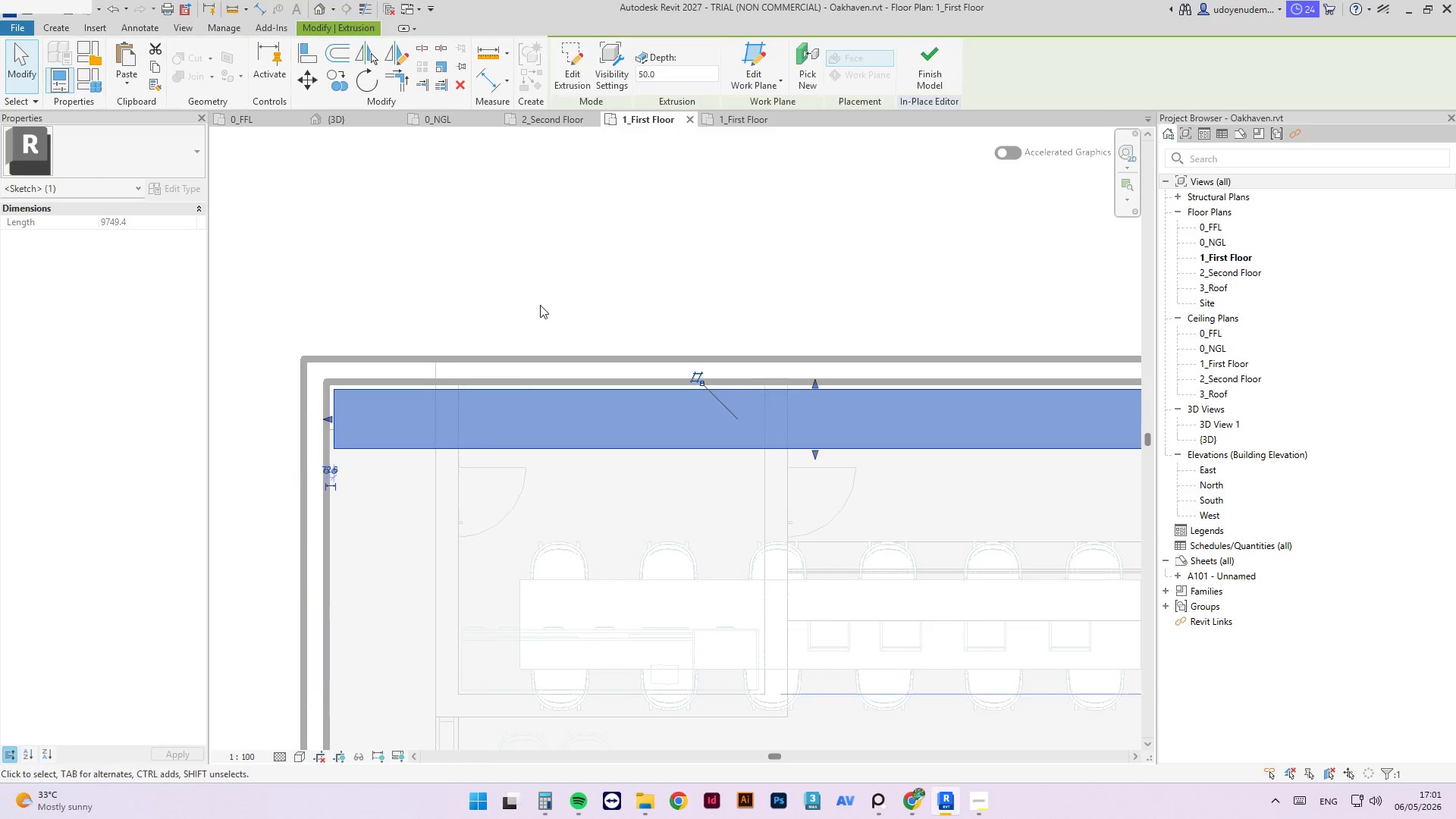 
scroll: coordinate [366, 472], scroll_direction: up, amount: 9.0
 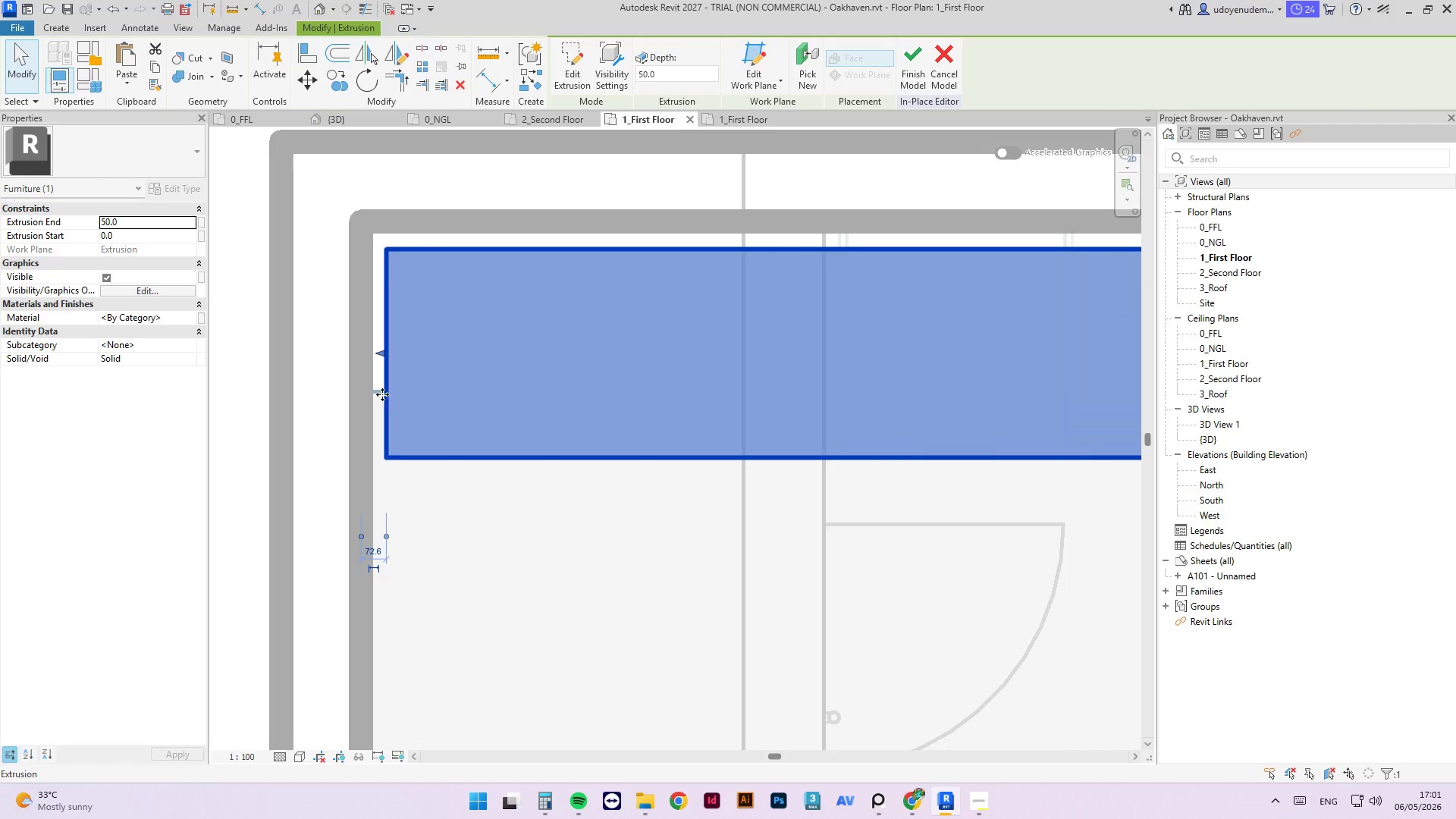 
left_click([370, 388])
 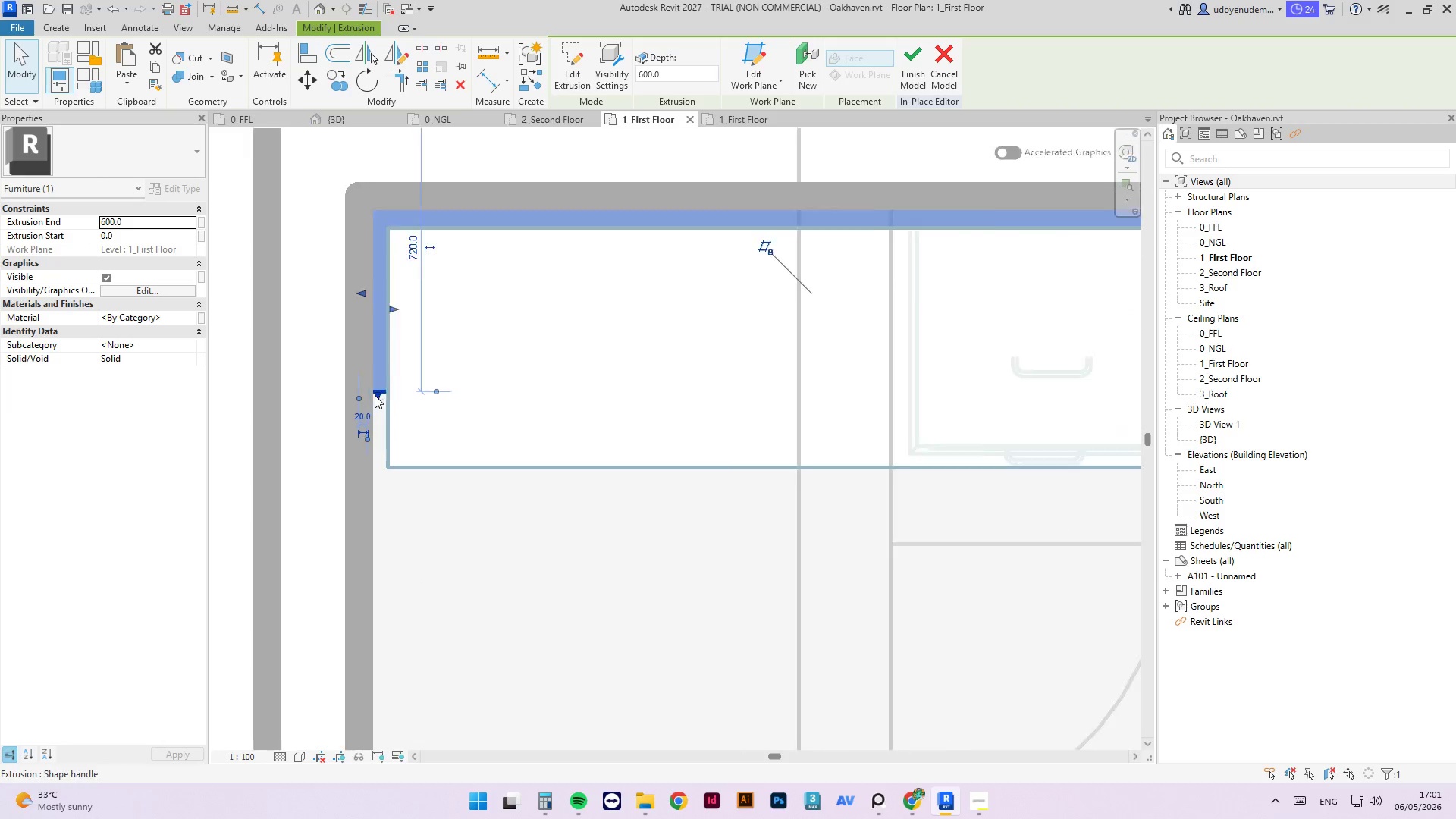 
left_click_drag(start_coordinate=[378, 397], to_coordinate=[388, 504])
 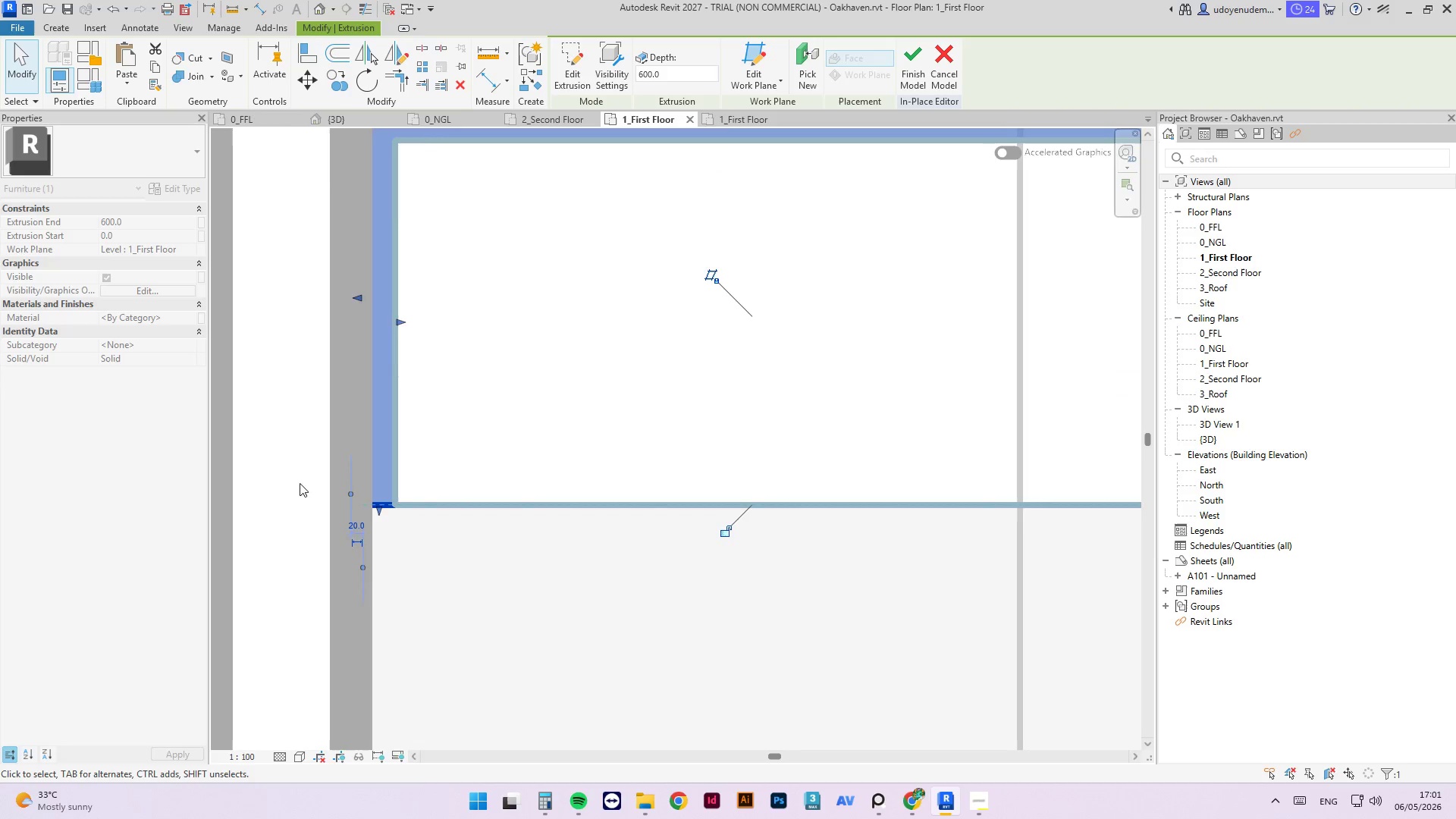 
scroll: coordinate [375, 395], scroll_direction: up, amount: 4.0
 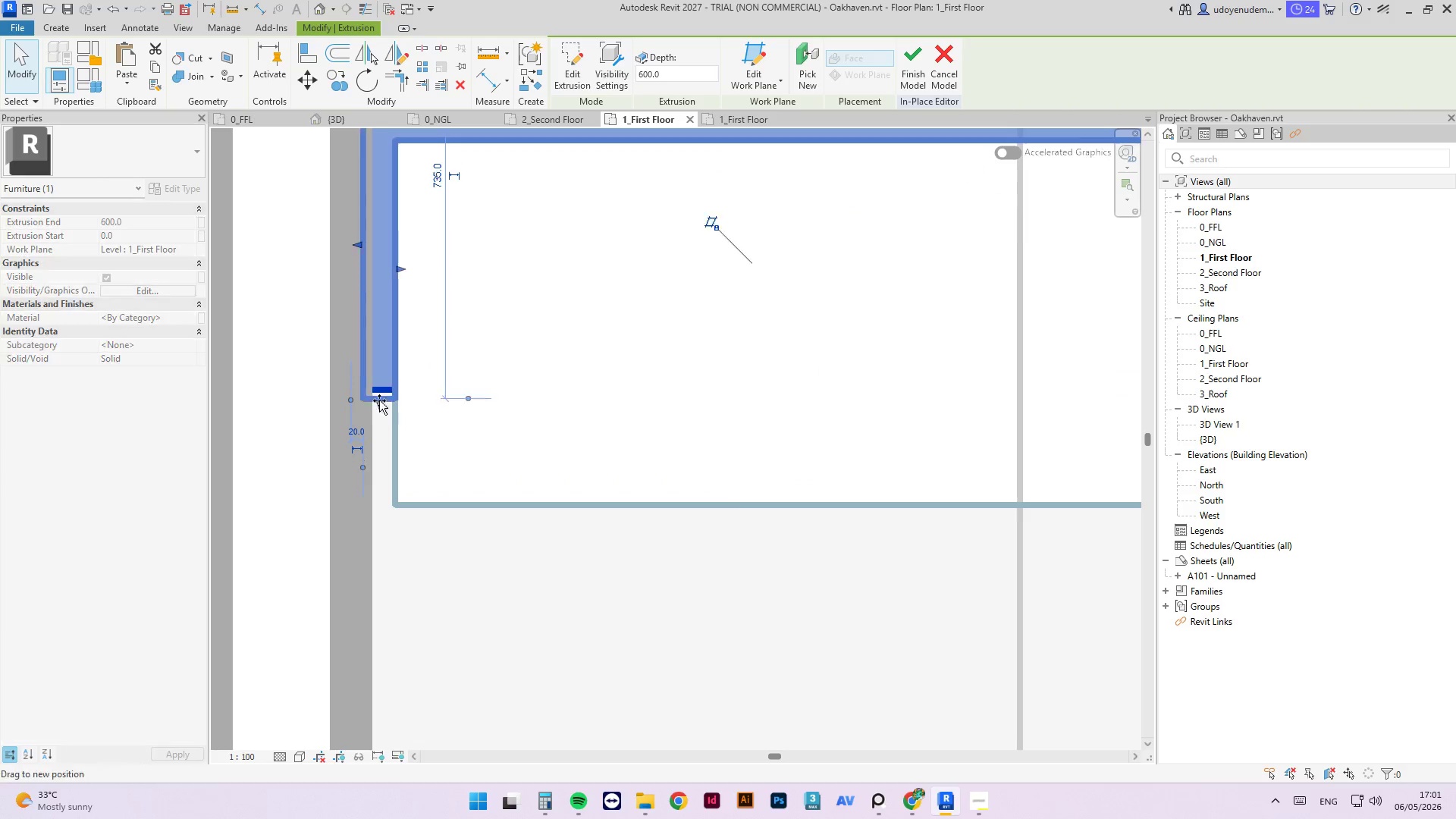 
scroll: coordinate [483, 355], scroll_direction: down, amount: 16.0
 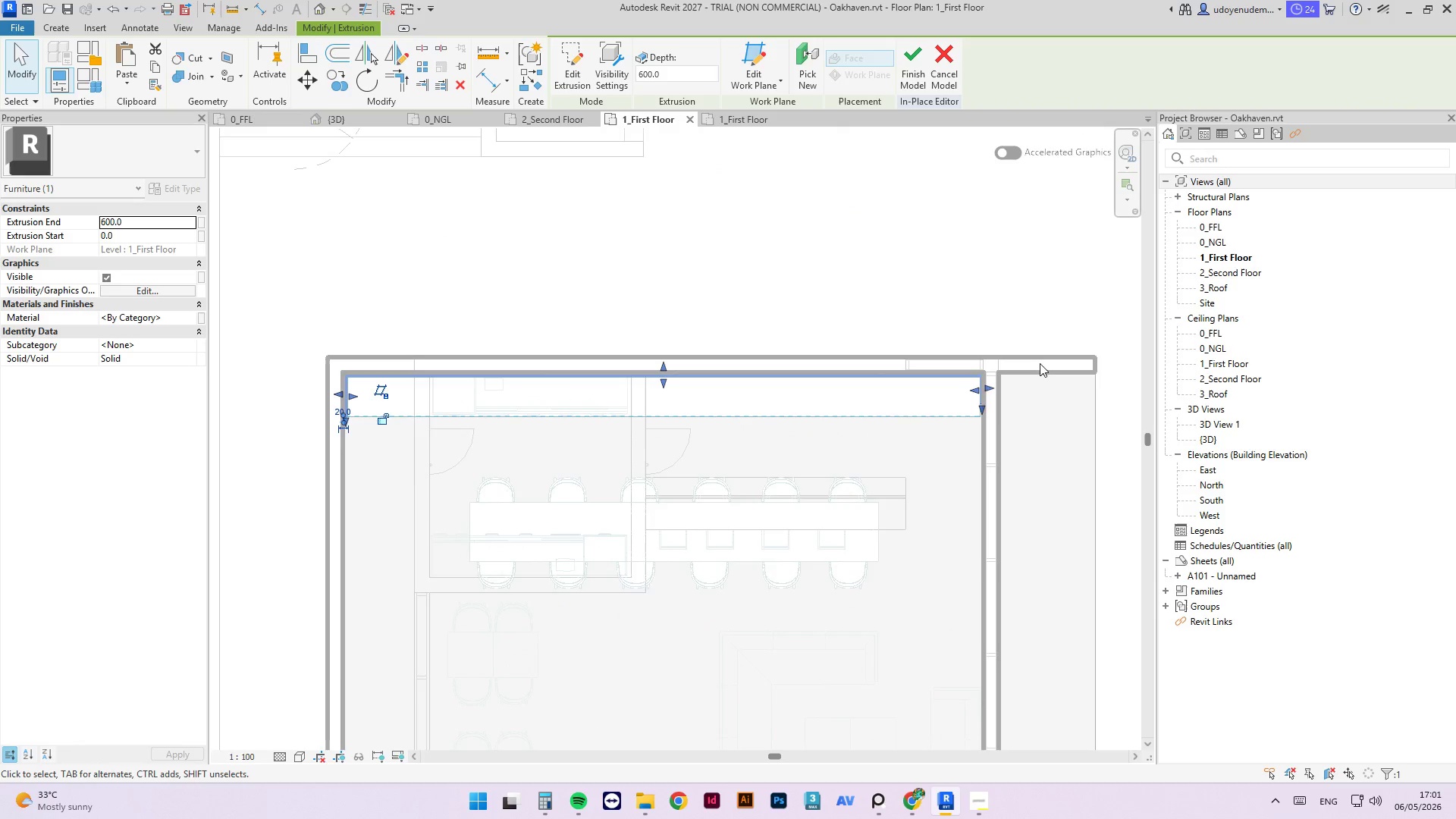 
scroll: coordinate [883, 428], scroll_direction: up, amount: 12.0
 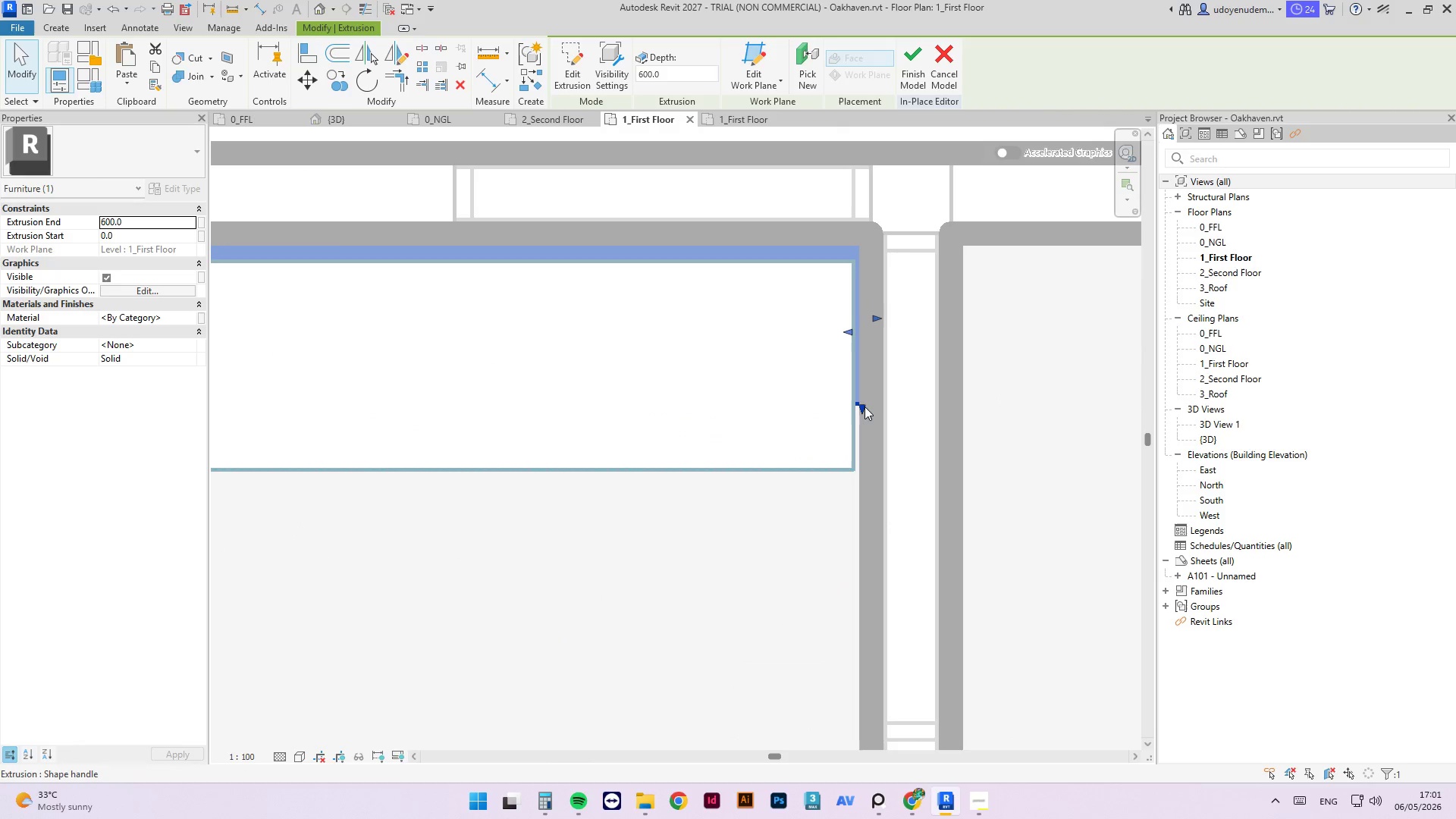 
left_click_drag(start_coordinate=[863, 406], to_coordinate=[857, 469])
 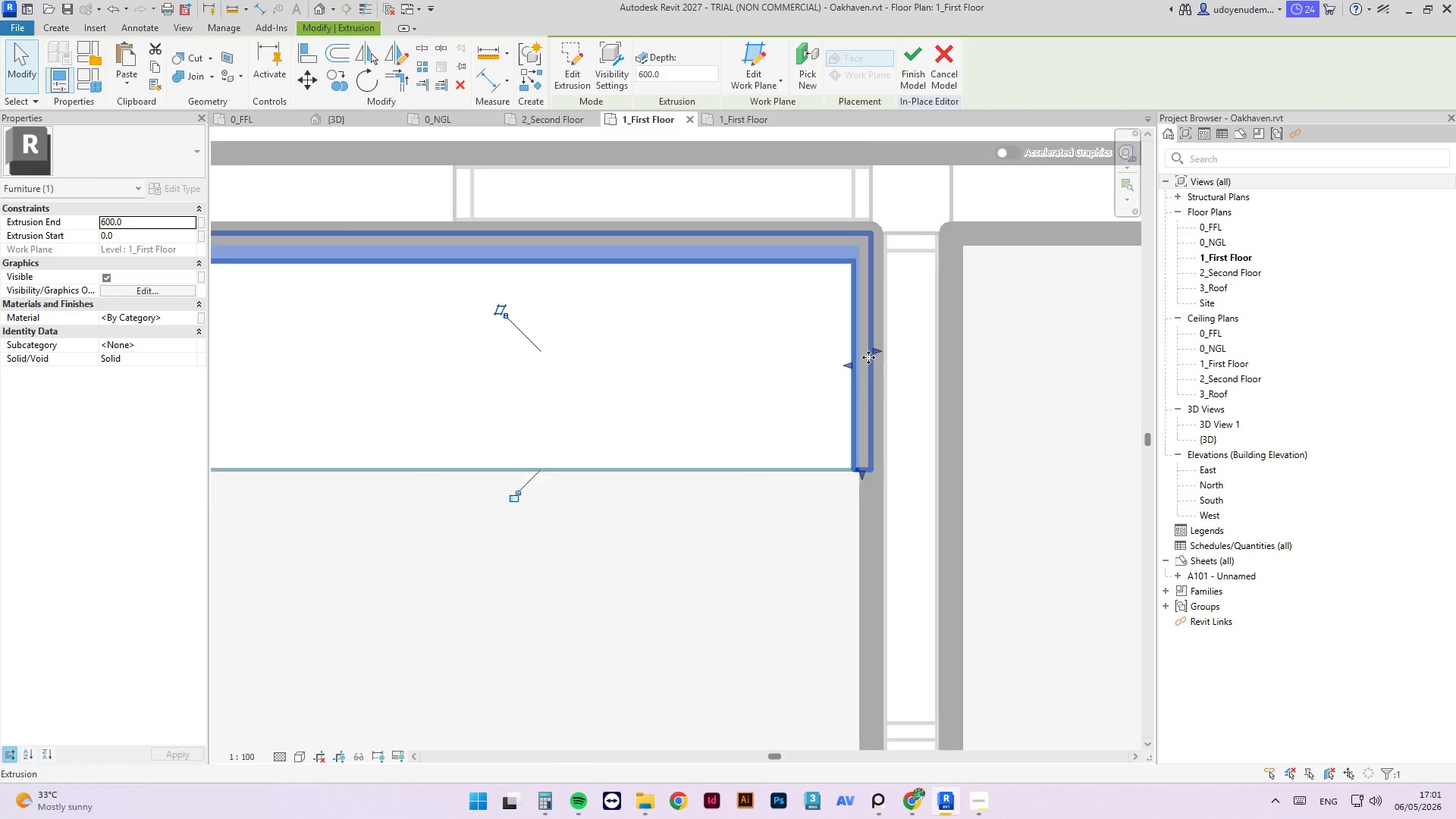 
scroll: coordinate [868, 356], scroll_direction: up, amount: 2.0
 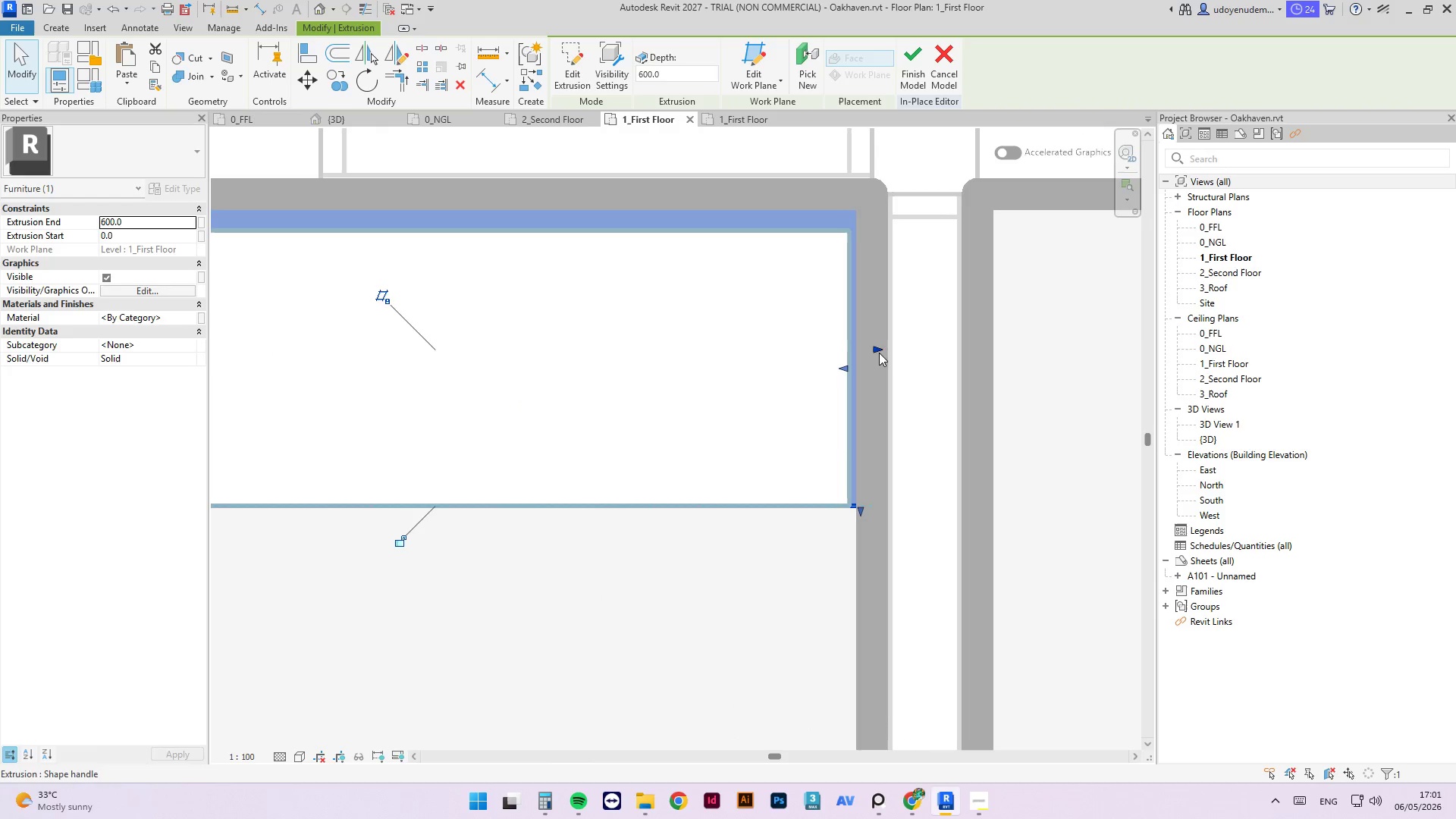 
left_click_drag(start_coordinate=[879, 353], to_coordinate=[872, 352])
 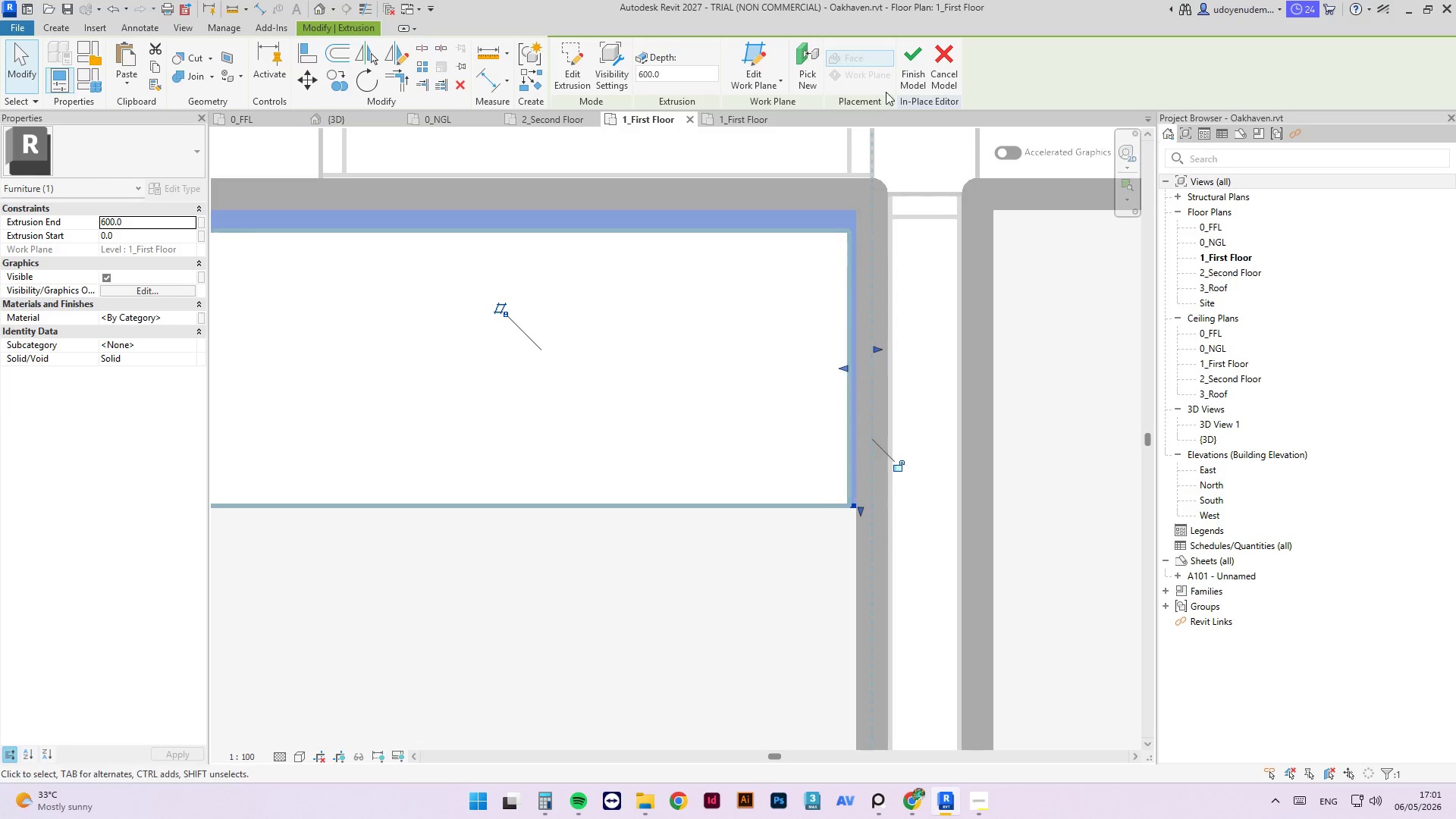 
left_click([907, 74])
 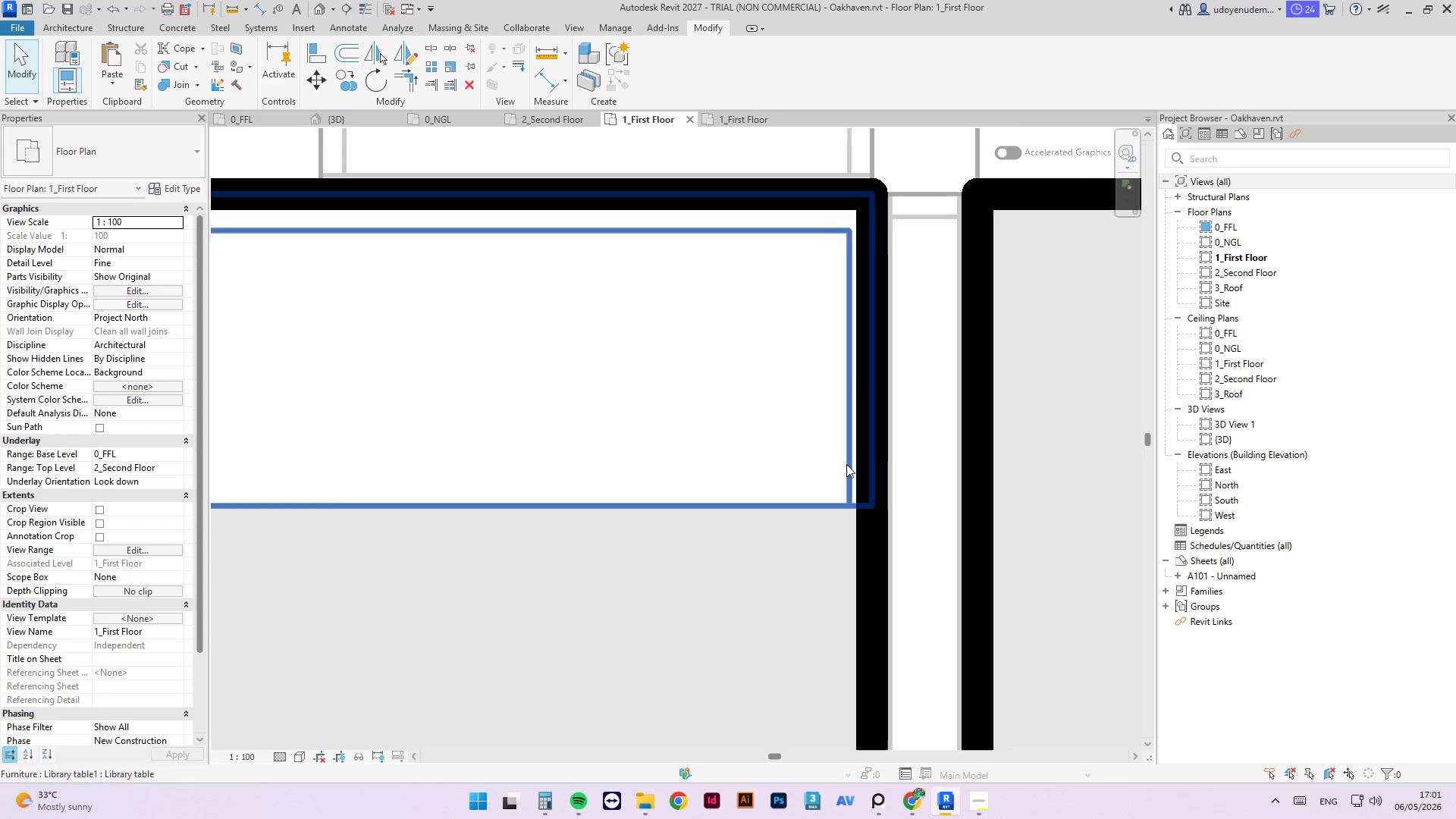 
scroll: coordinate [1016, 438], scroll_direction: down, amount: 14.0
 